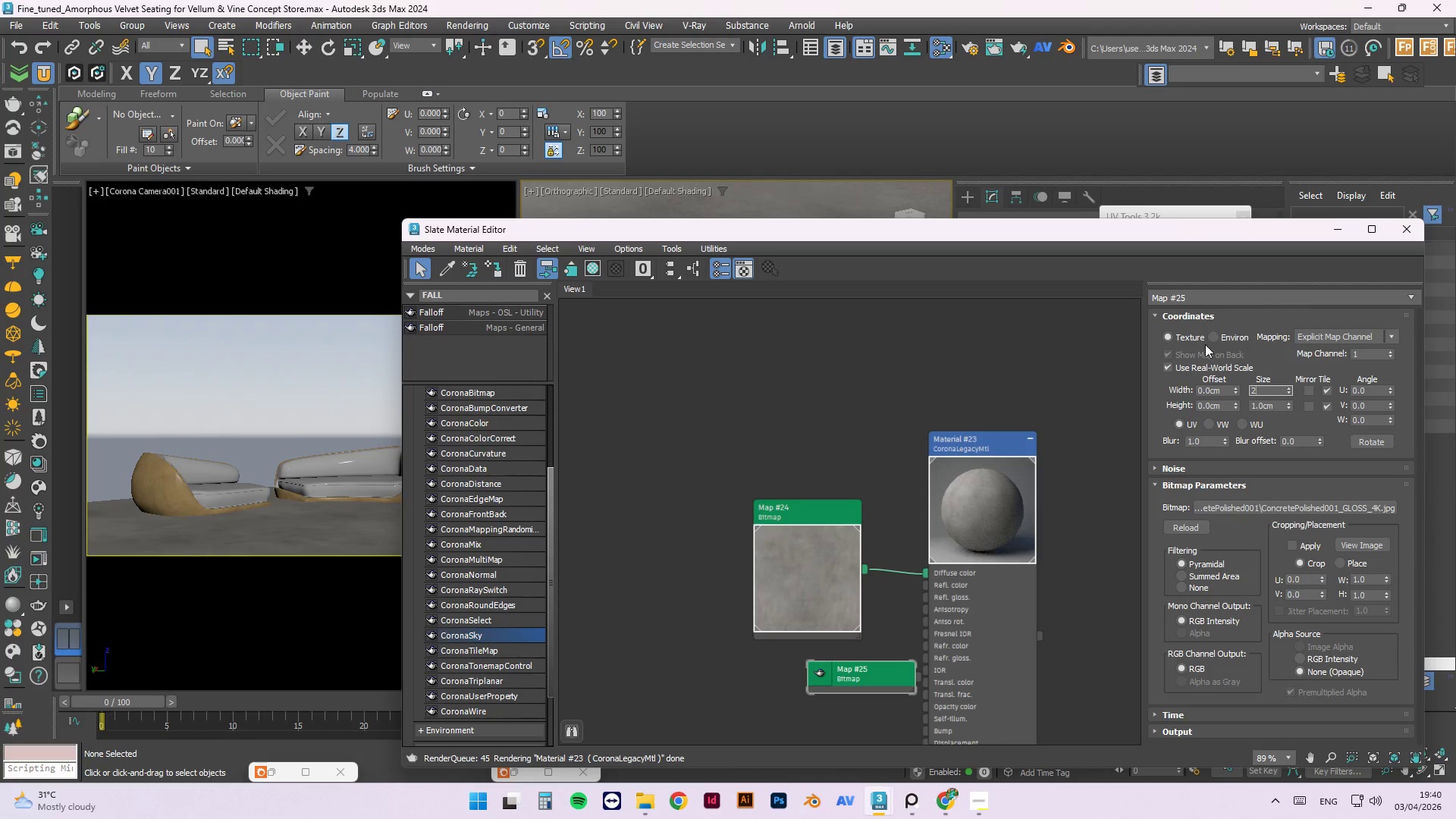 
key(Numpad0)
 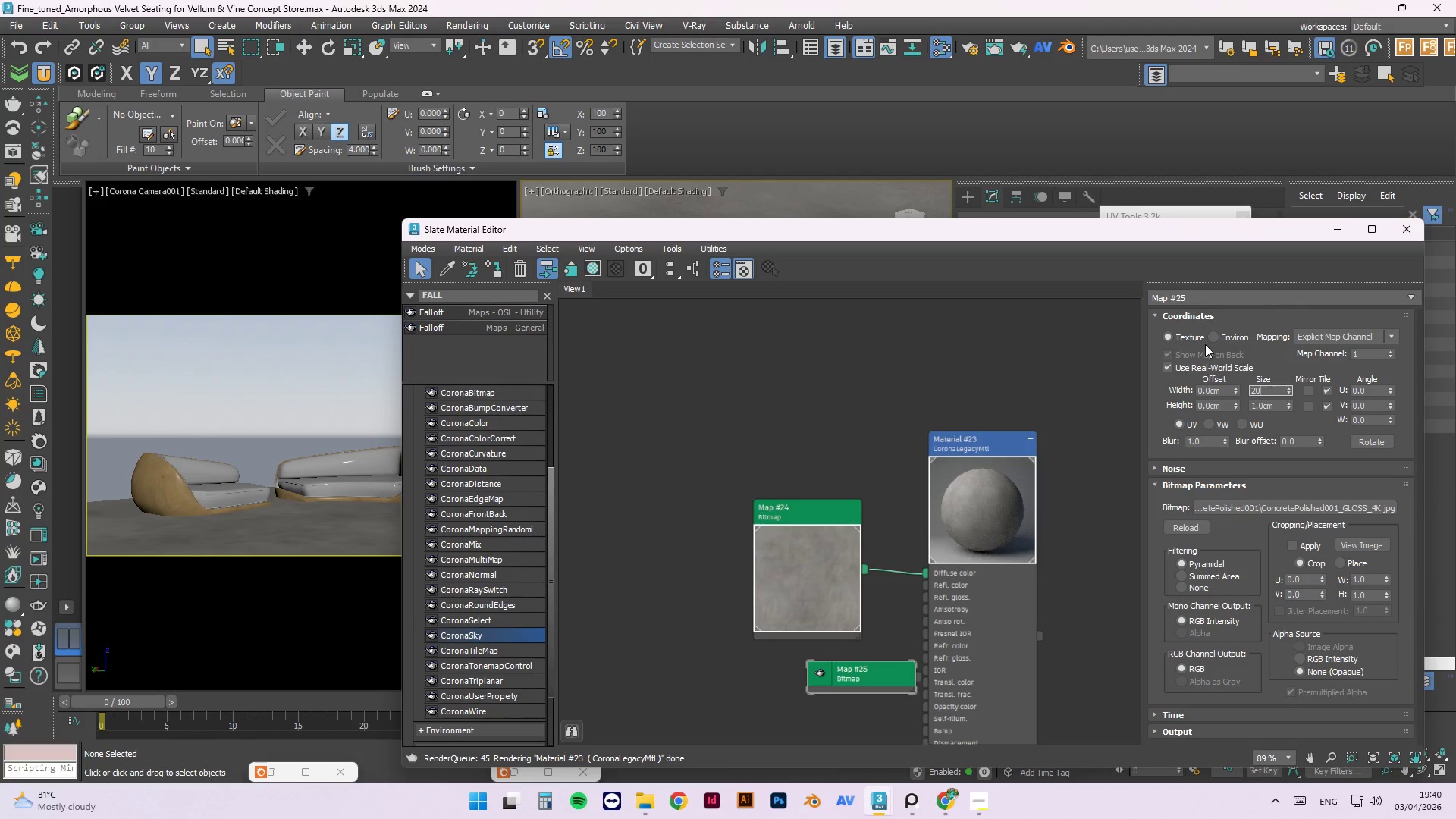 
key(Numpad0)
 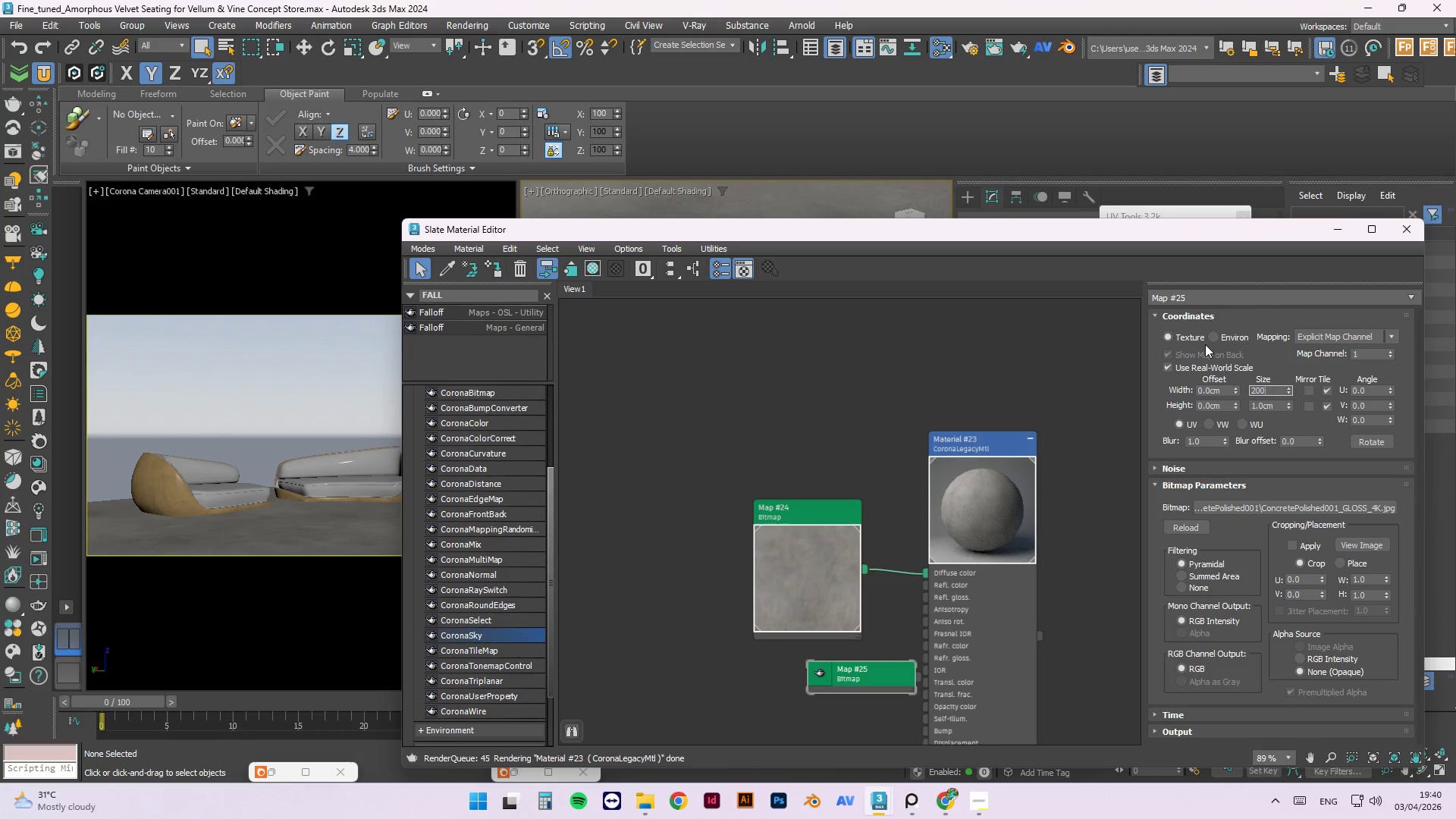 
key(Tab)
 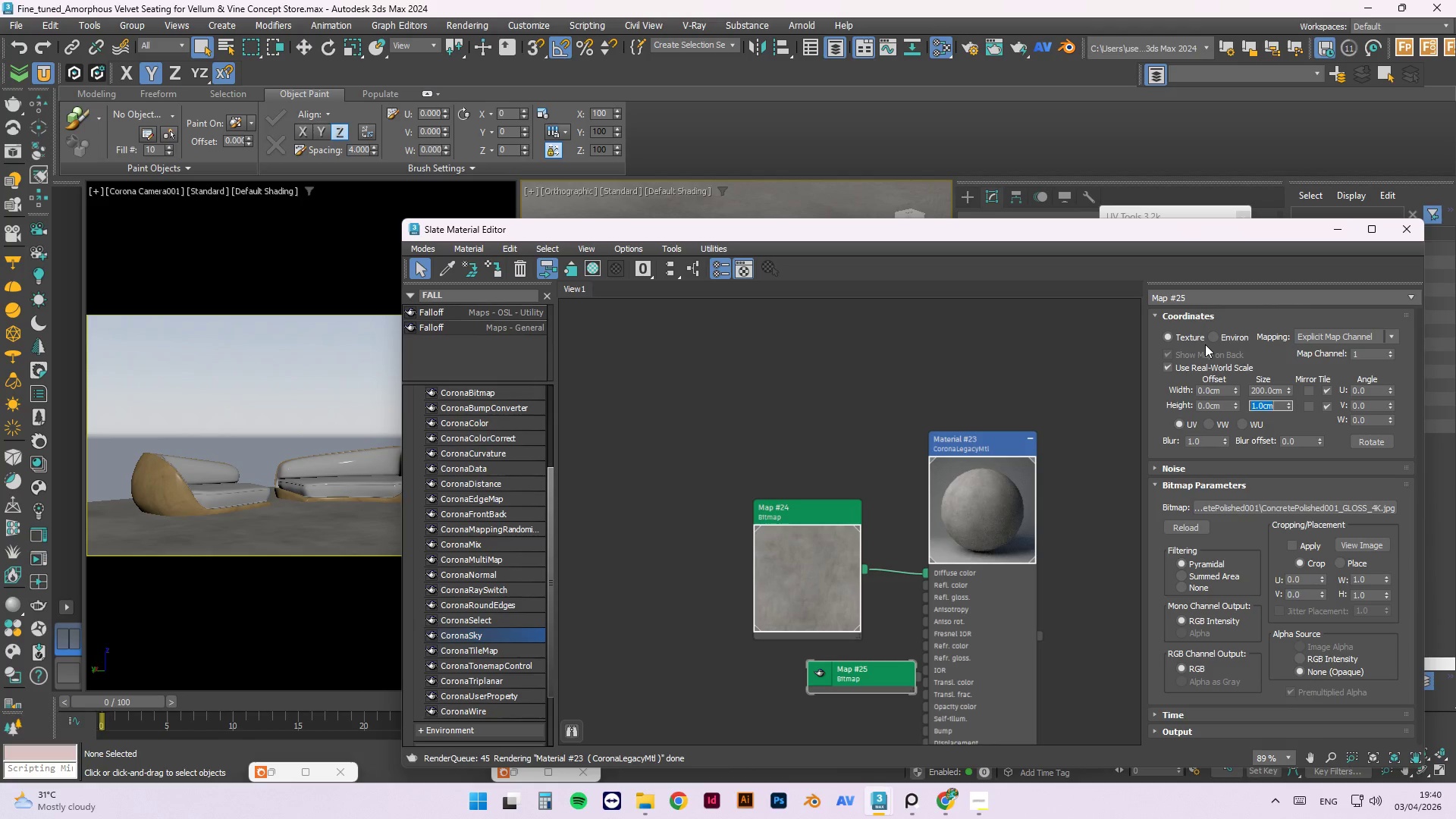 
key(Numpad2)
 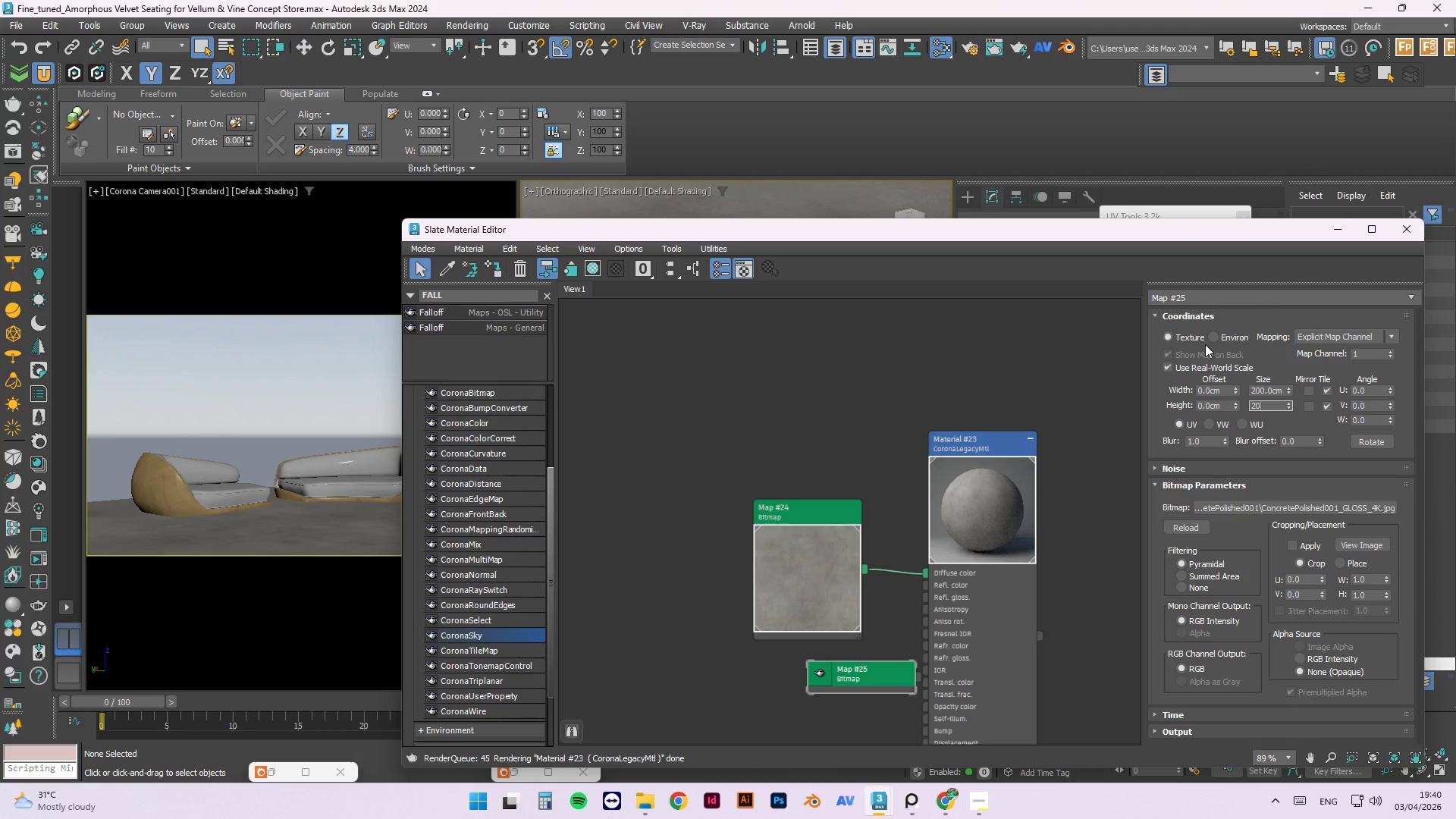 
key(Numpad0)
 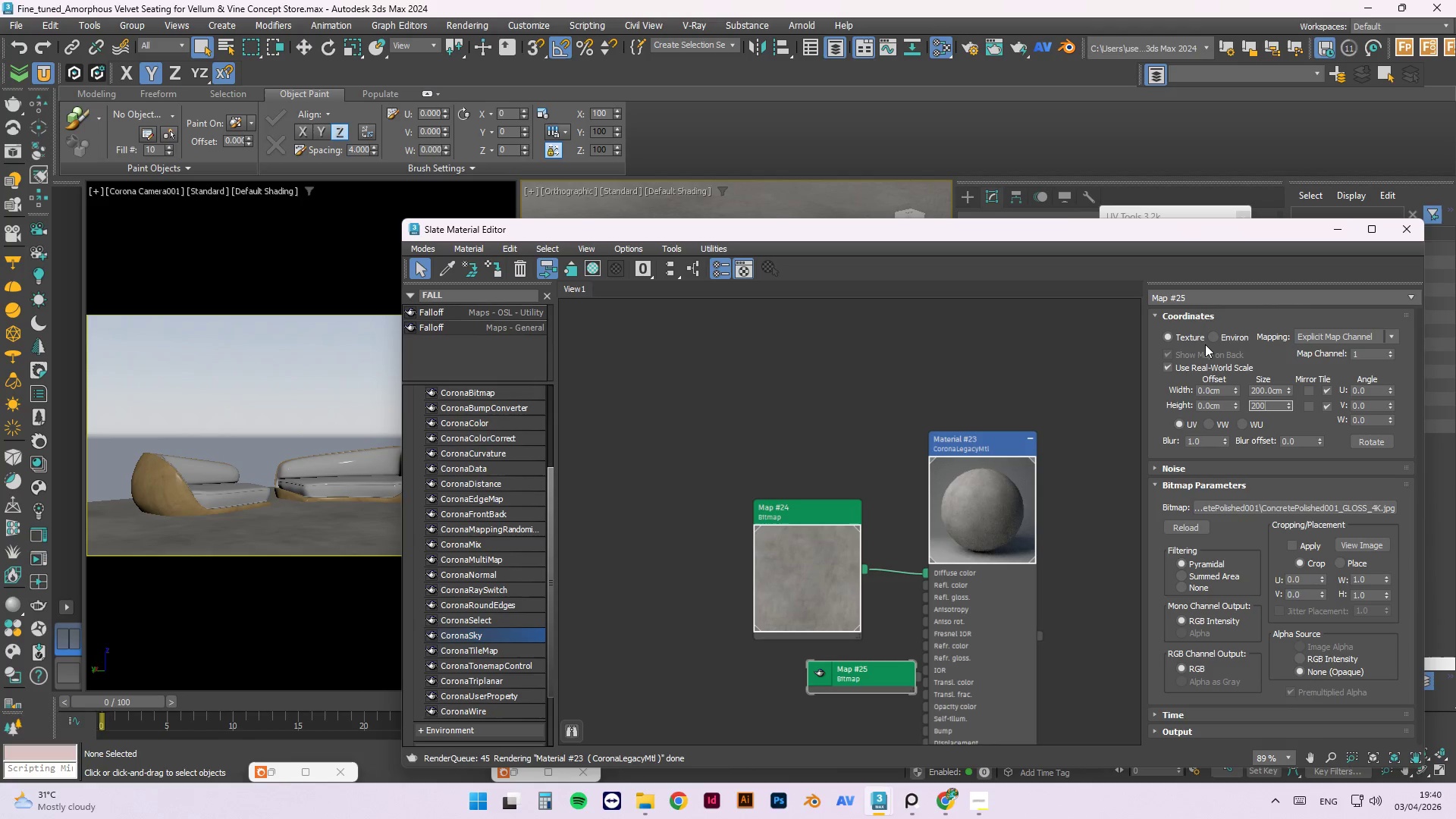 
key(Numpad0)
 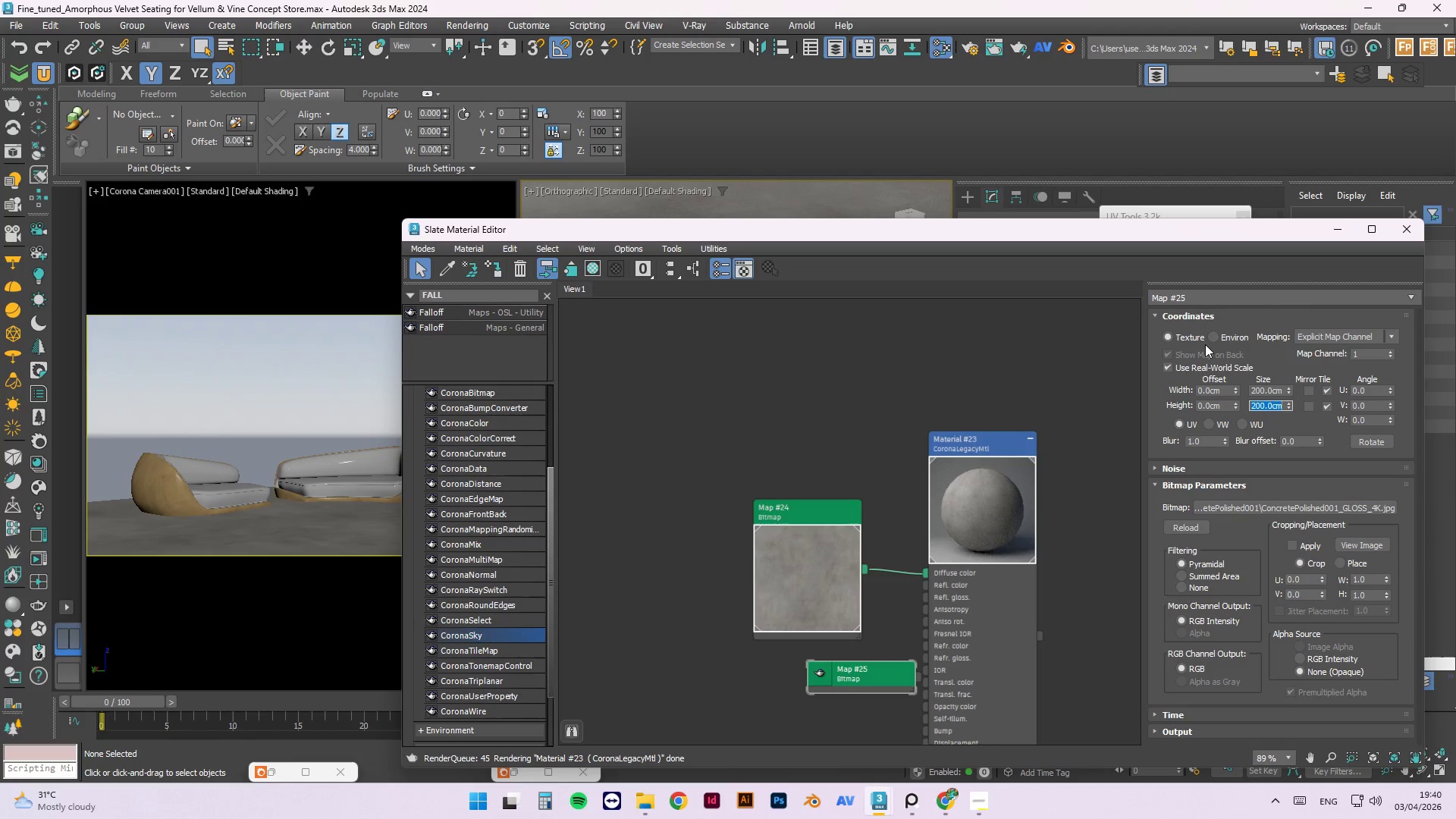 
key(NumpadEnter)
 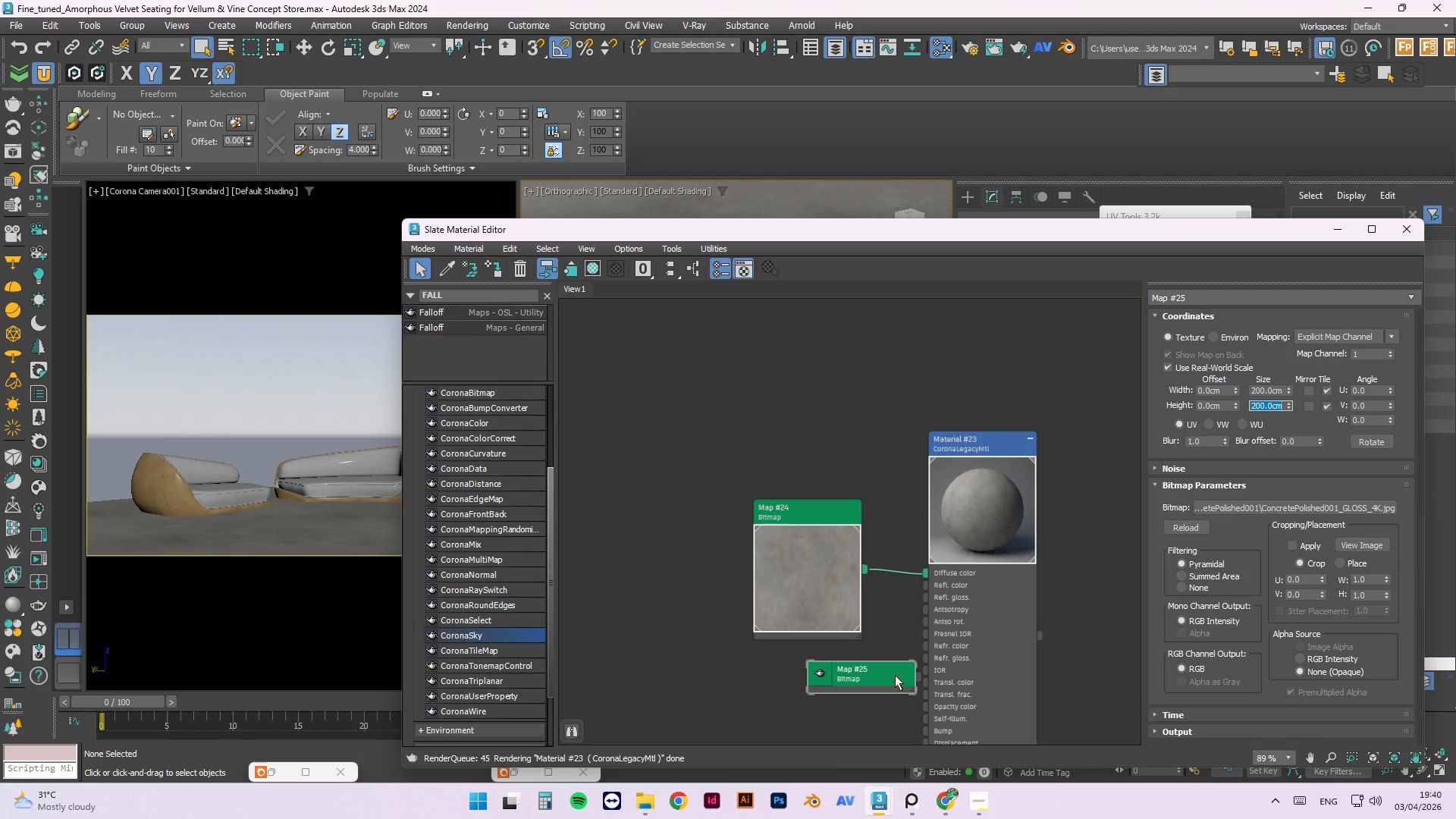 
left_click_drag(start_coordinate=[886, 684], to_coordinate=[846, 685])
 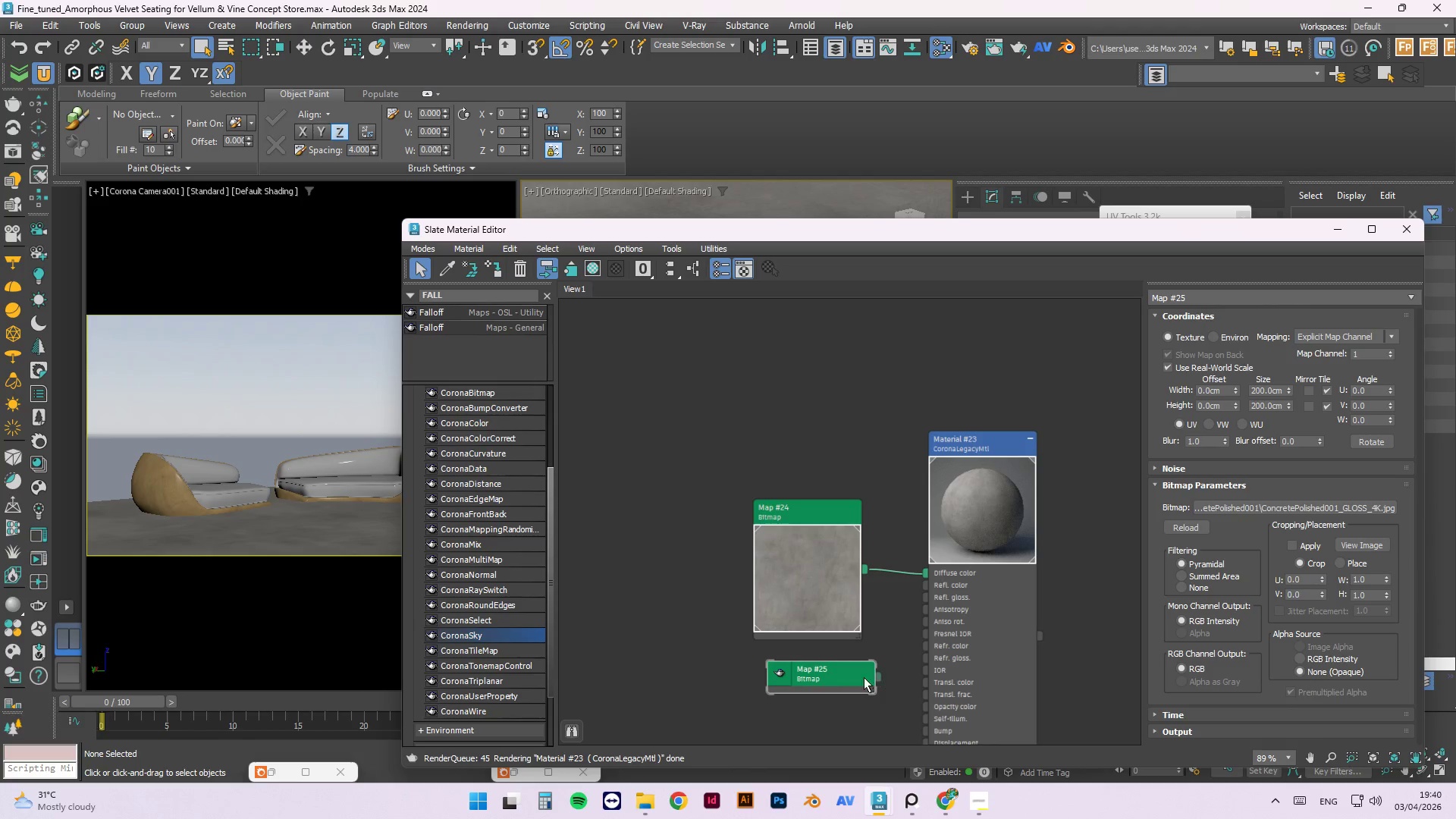 
right_click([796, 675])
 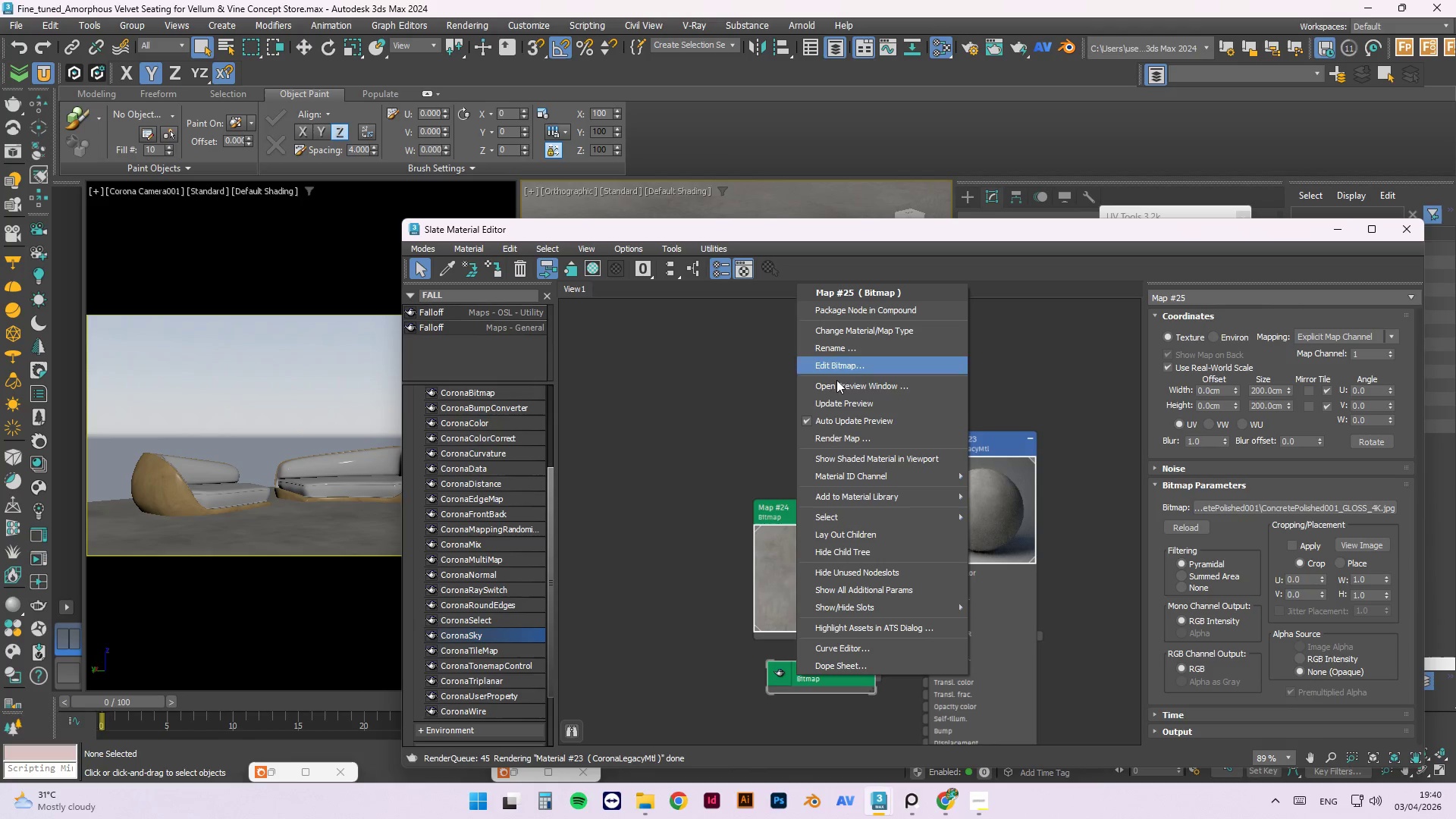 
left_click([837, 403])
 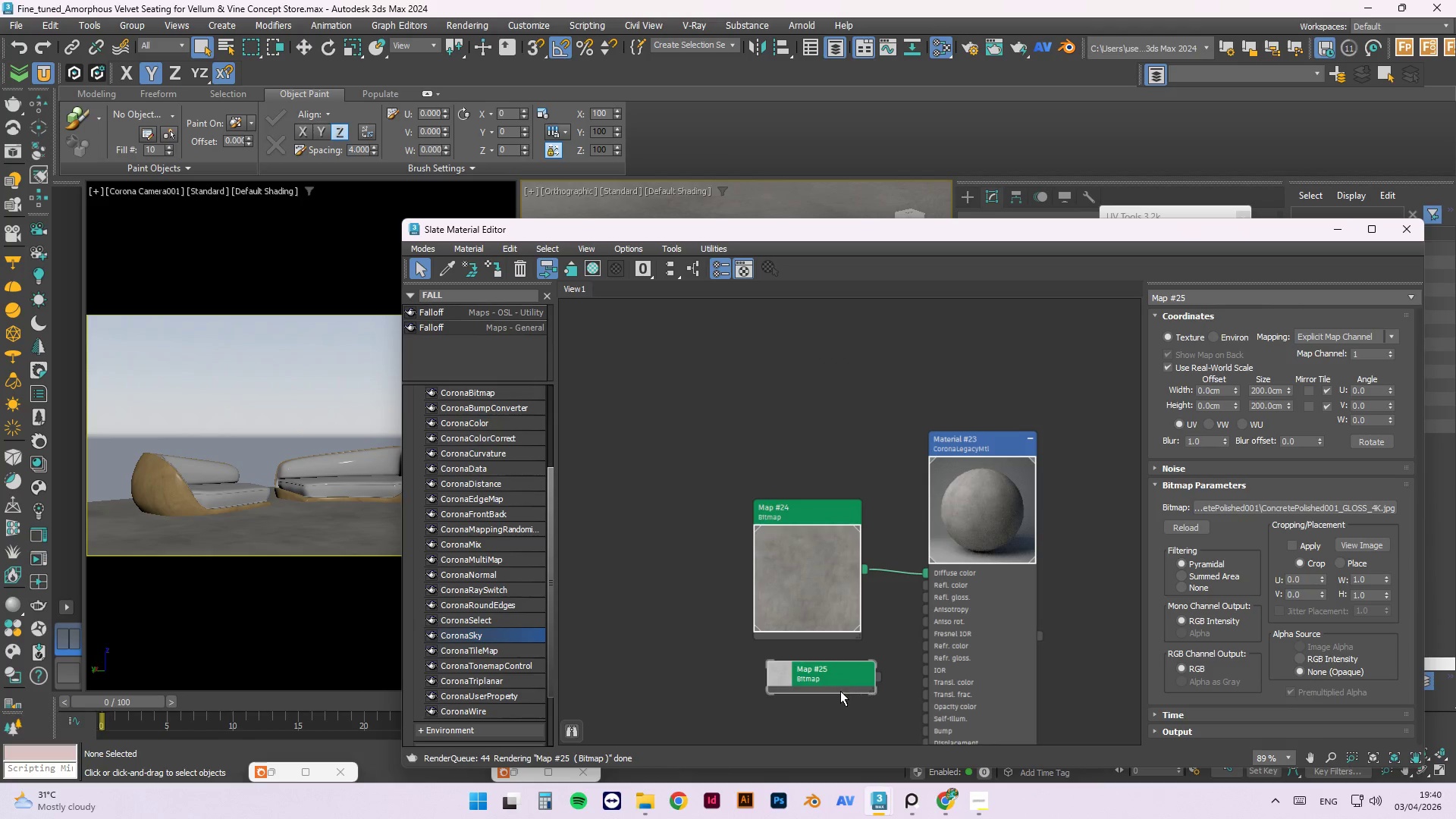 
left_click_drag(start_coordinate=[835, 689], to_coordinate=[802, 679])
 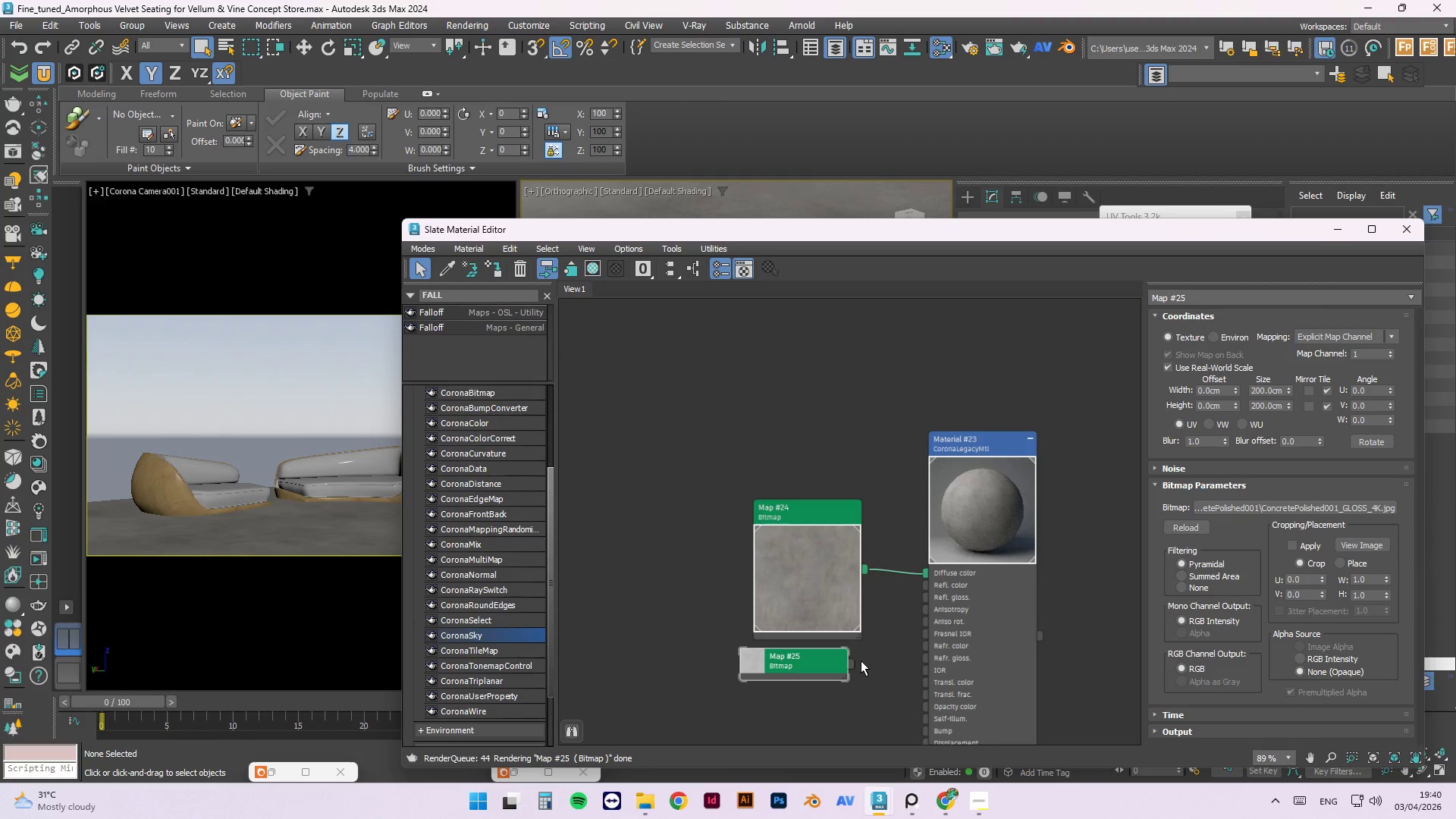 
left_click_drag(start_coordinate=[852, 666], to_coordinate=[921, 598])
 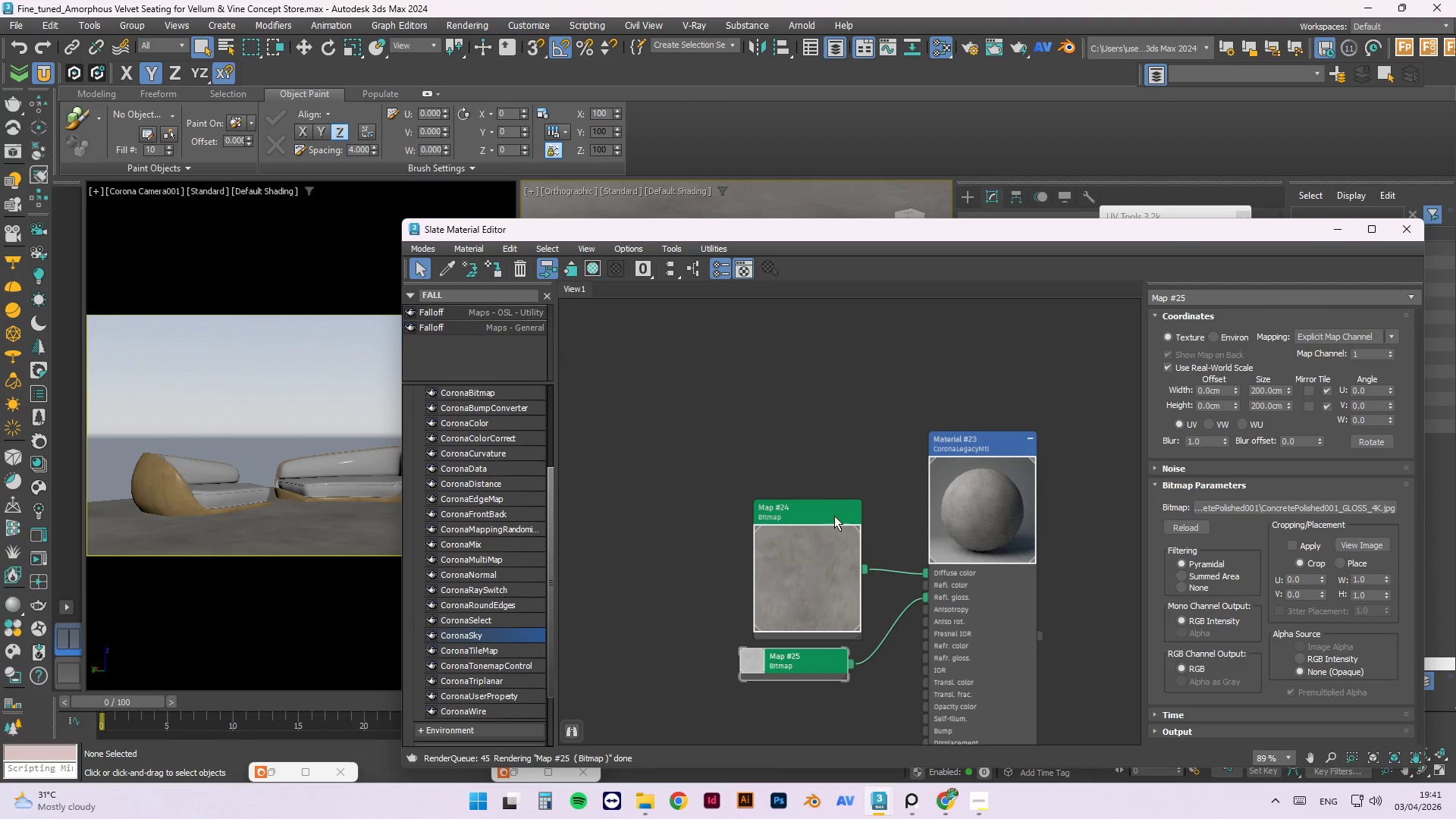 
left_click_drag(start_coordinate=[817, 592], to_coordinate=[784, 511])
 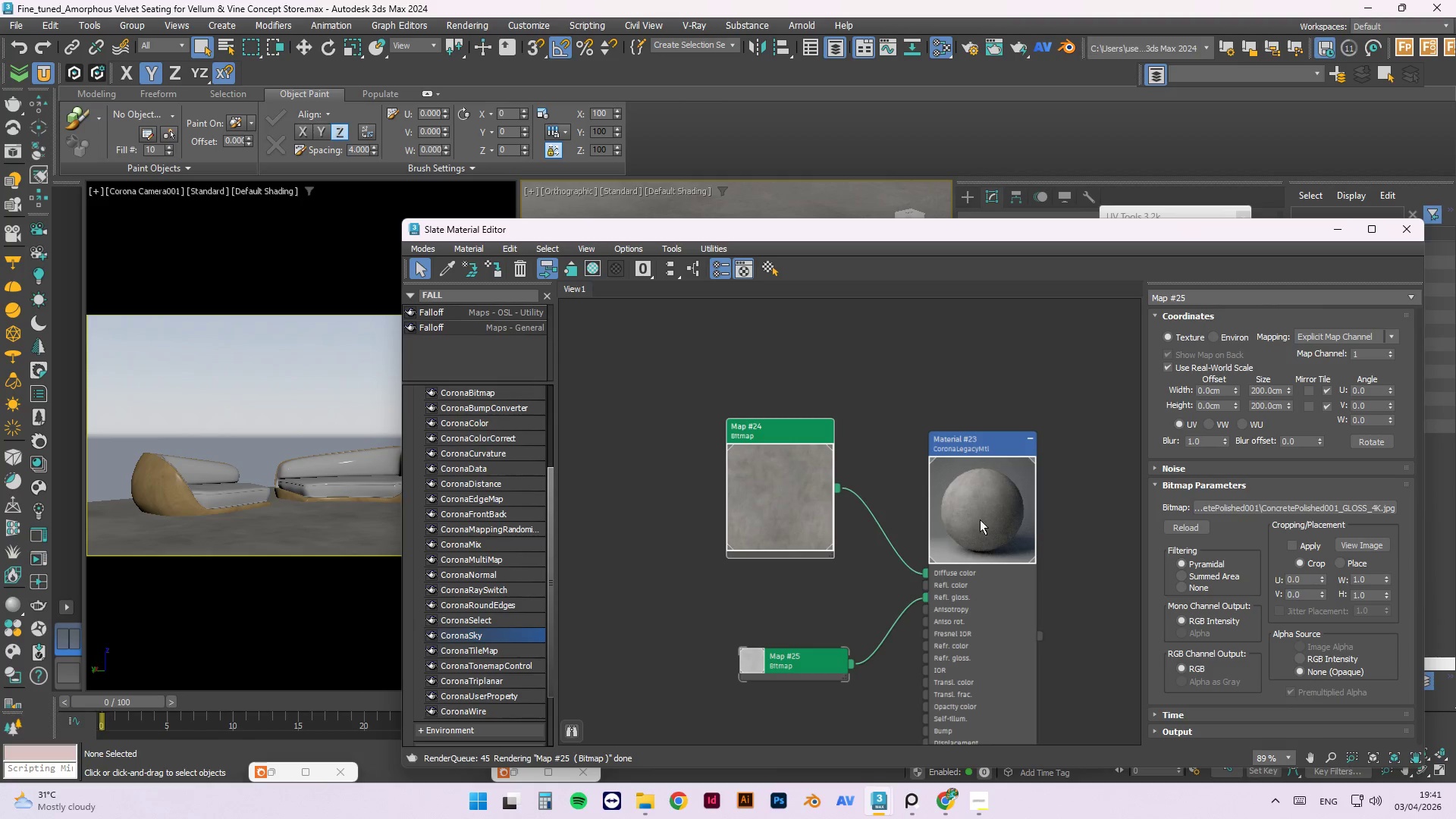 
right_click([981, 519])
 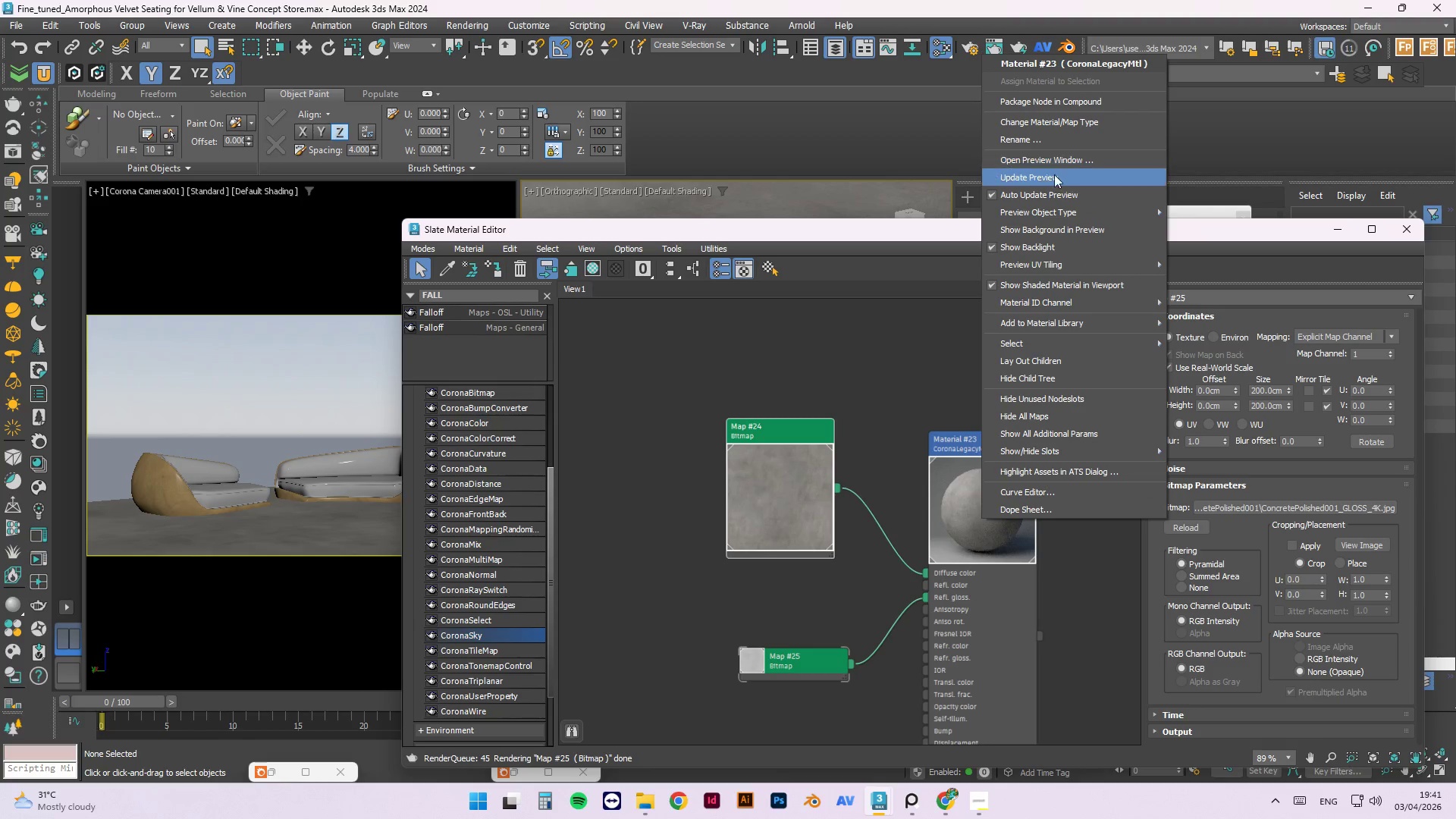 
left_click([1053, 178])
 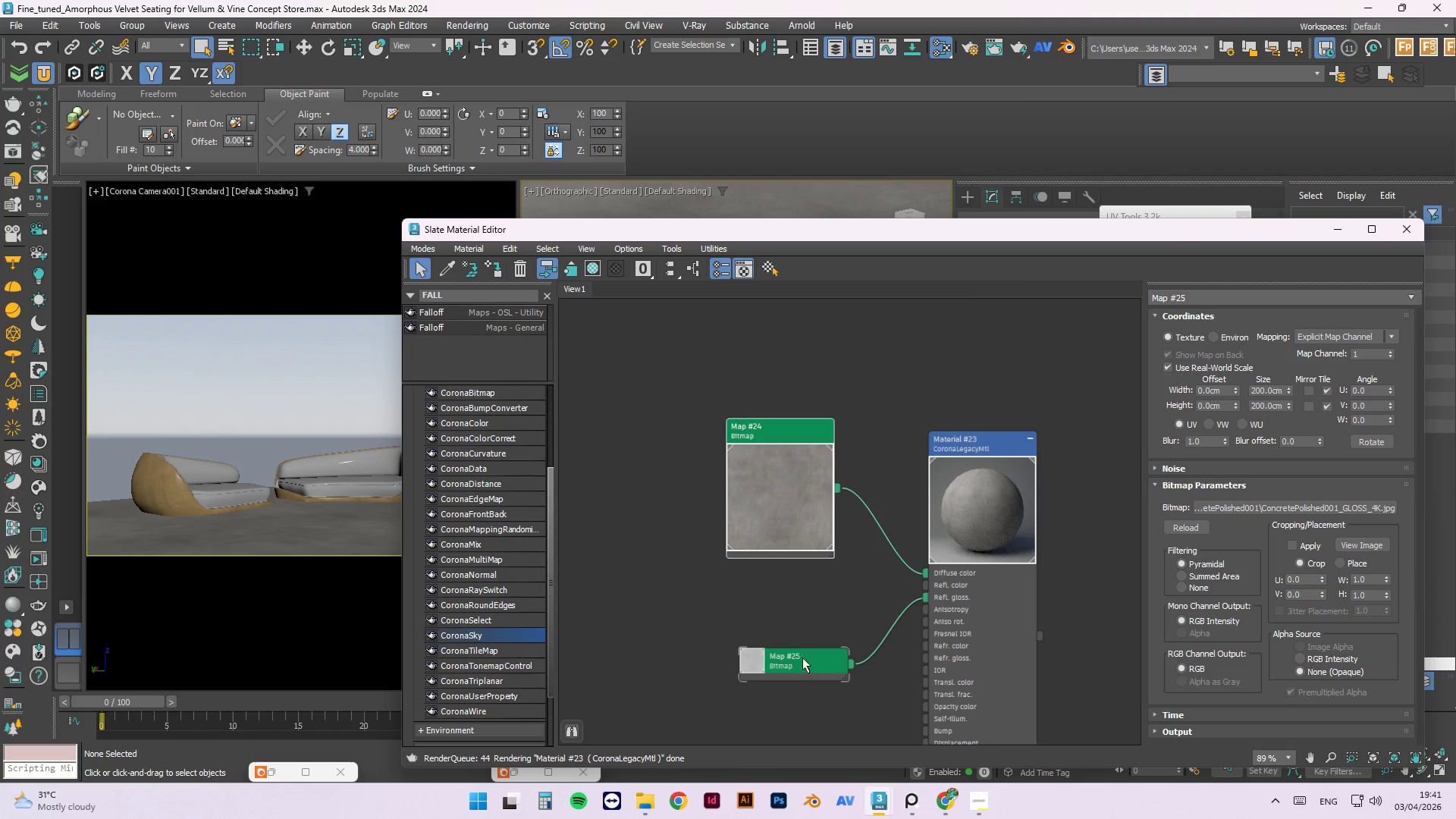 
left_click_drag(start_coordinate=[805, 651], to_coordinate=[789, 573])
 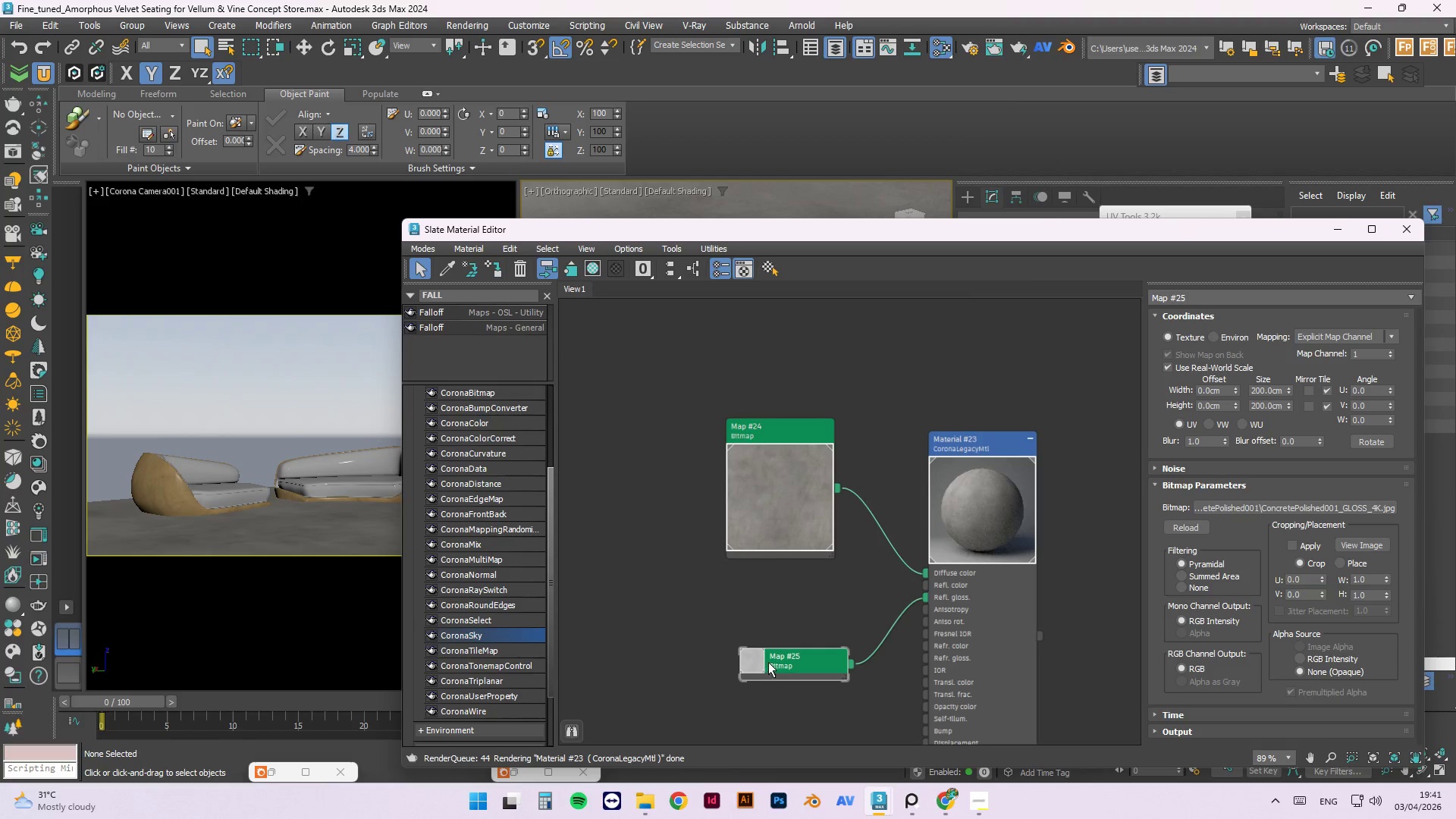 
left_click_drag(start_coordinate=[777, 659], to_coordinate=[735, 579])
 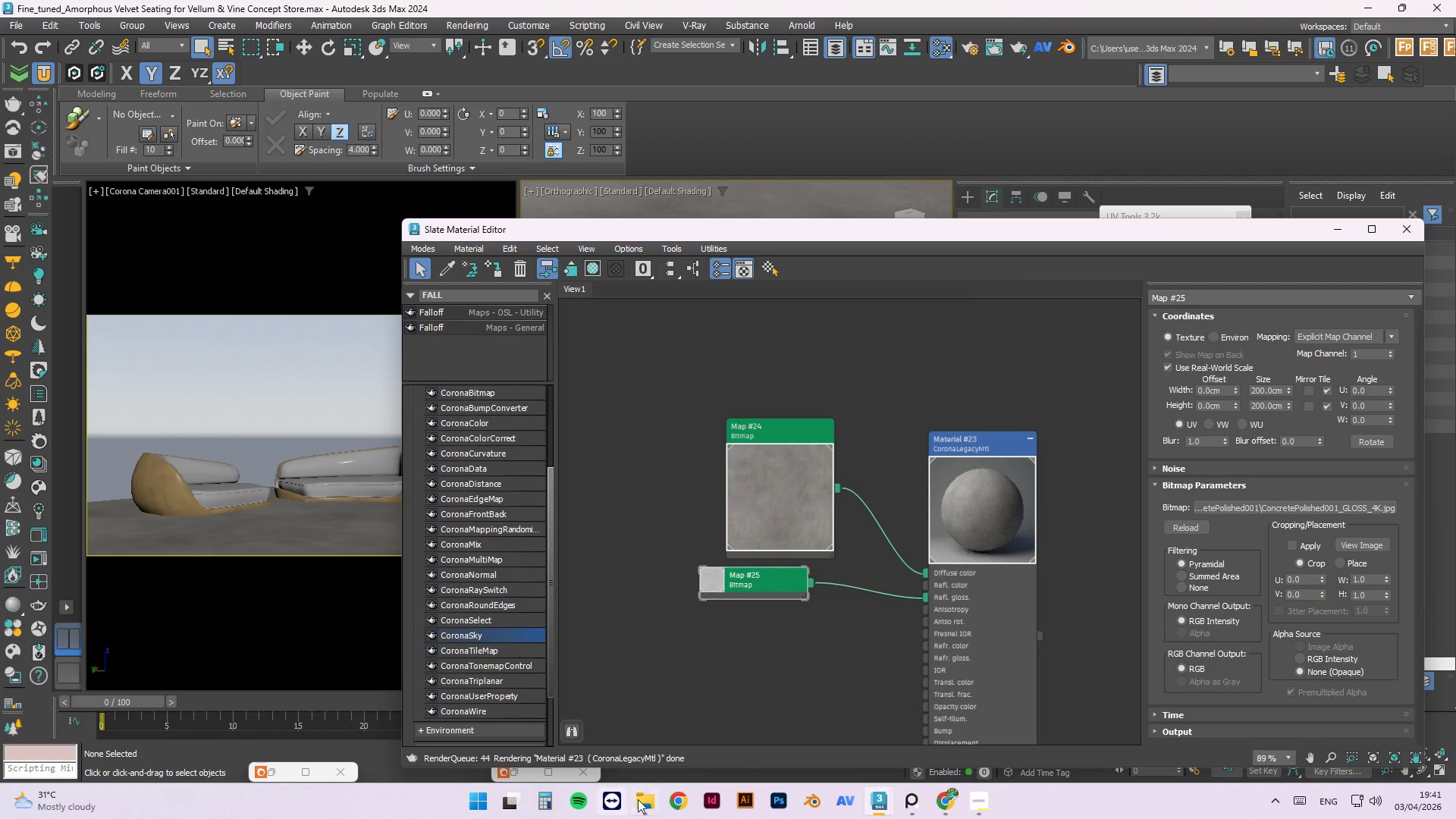 
left_click([638, 799])
 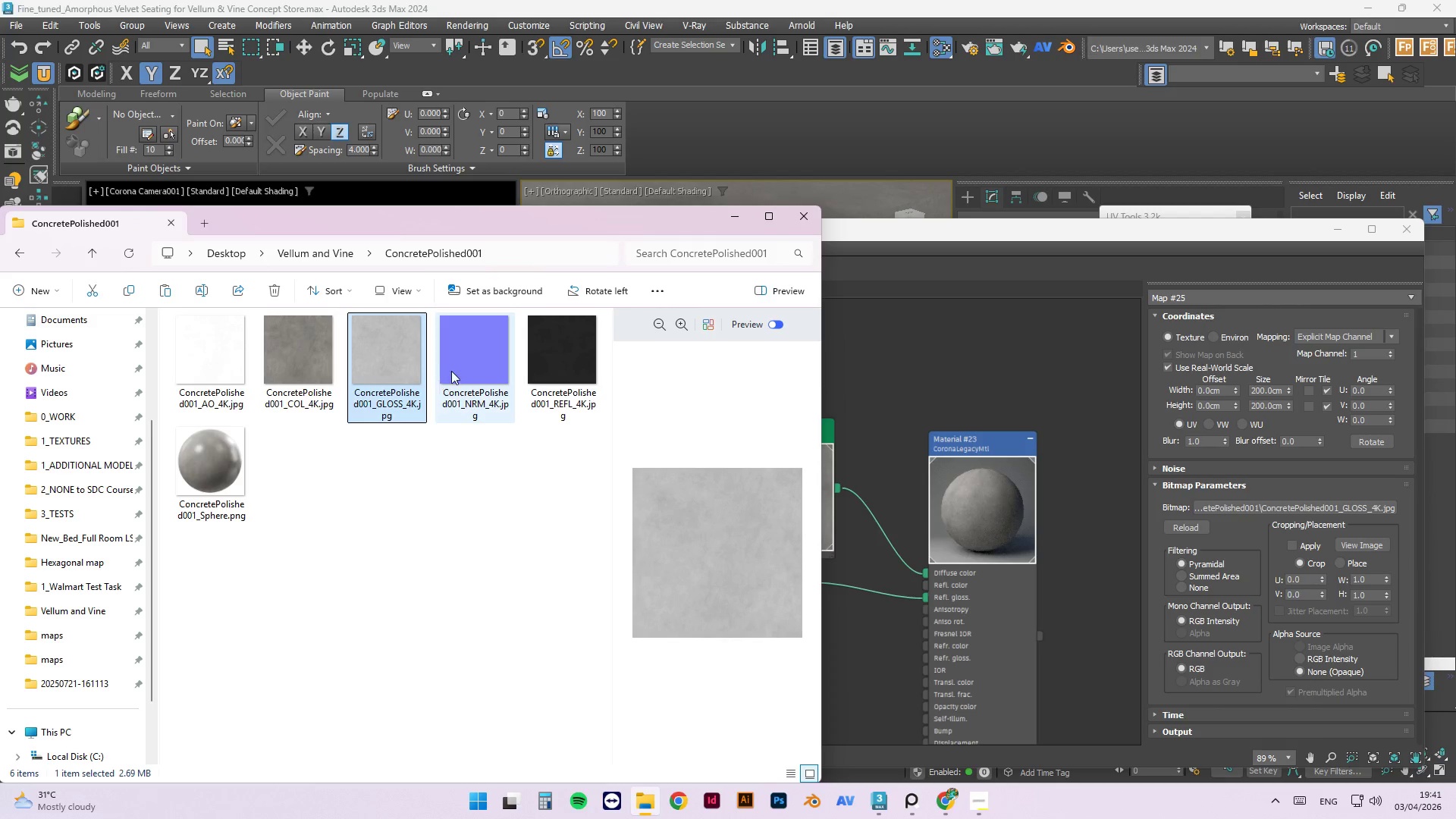 
left_click_drag(start_coordinate=[460, 367], to_coordinate=[843, 639])
 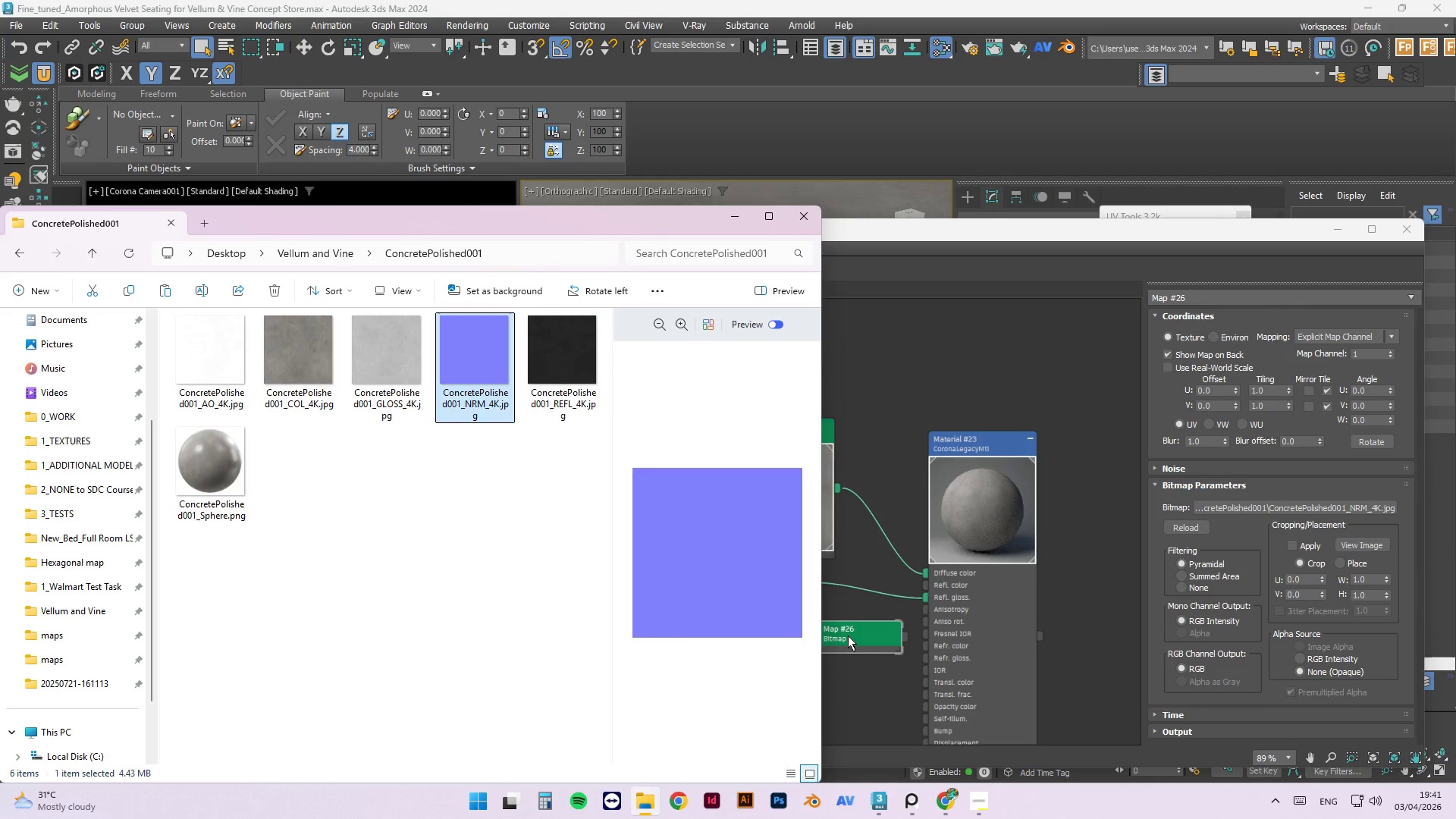 
right_click([848, 635])
 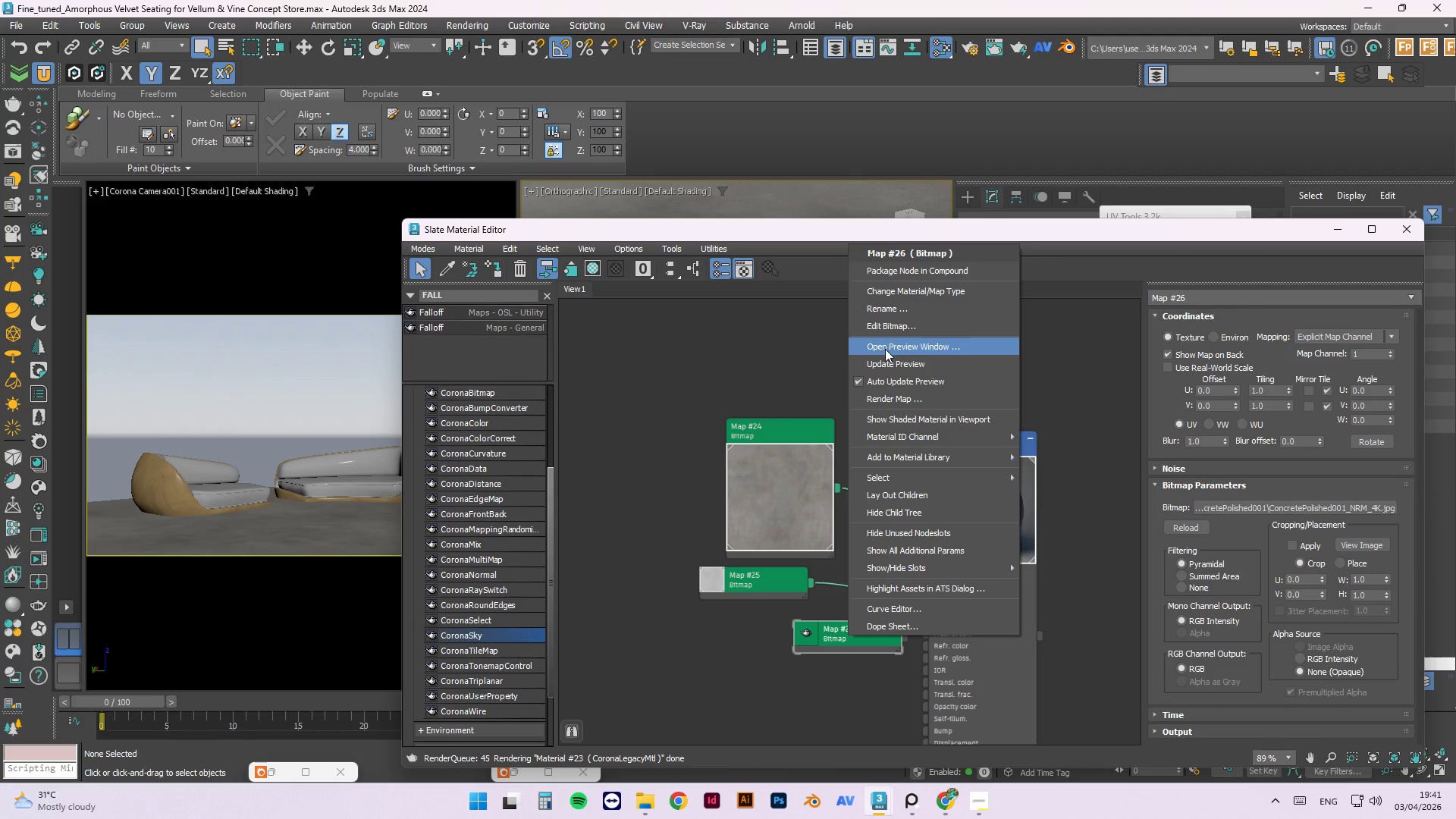 
left_click([887, 363])
 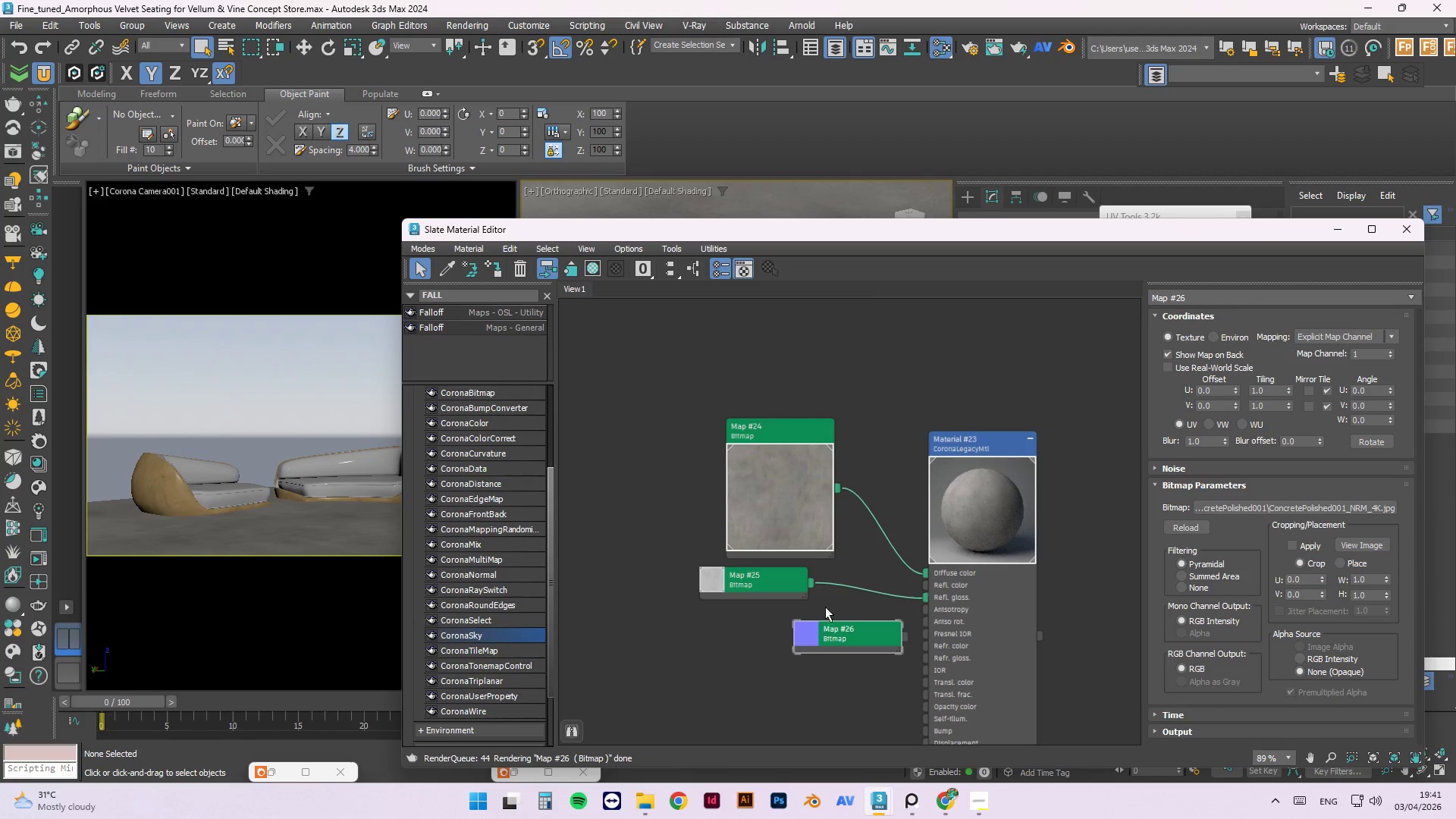 
left_click([811, 629])
 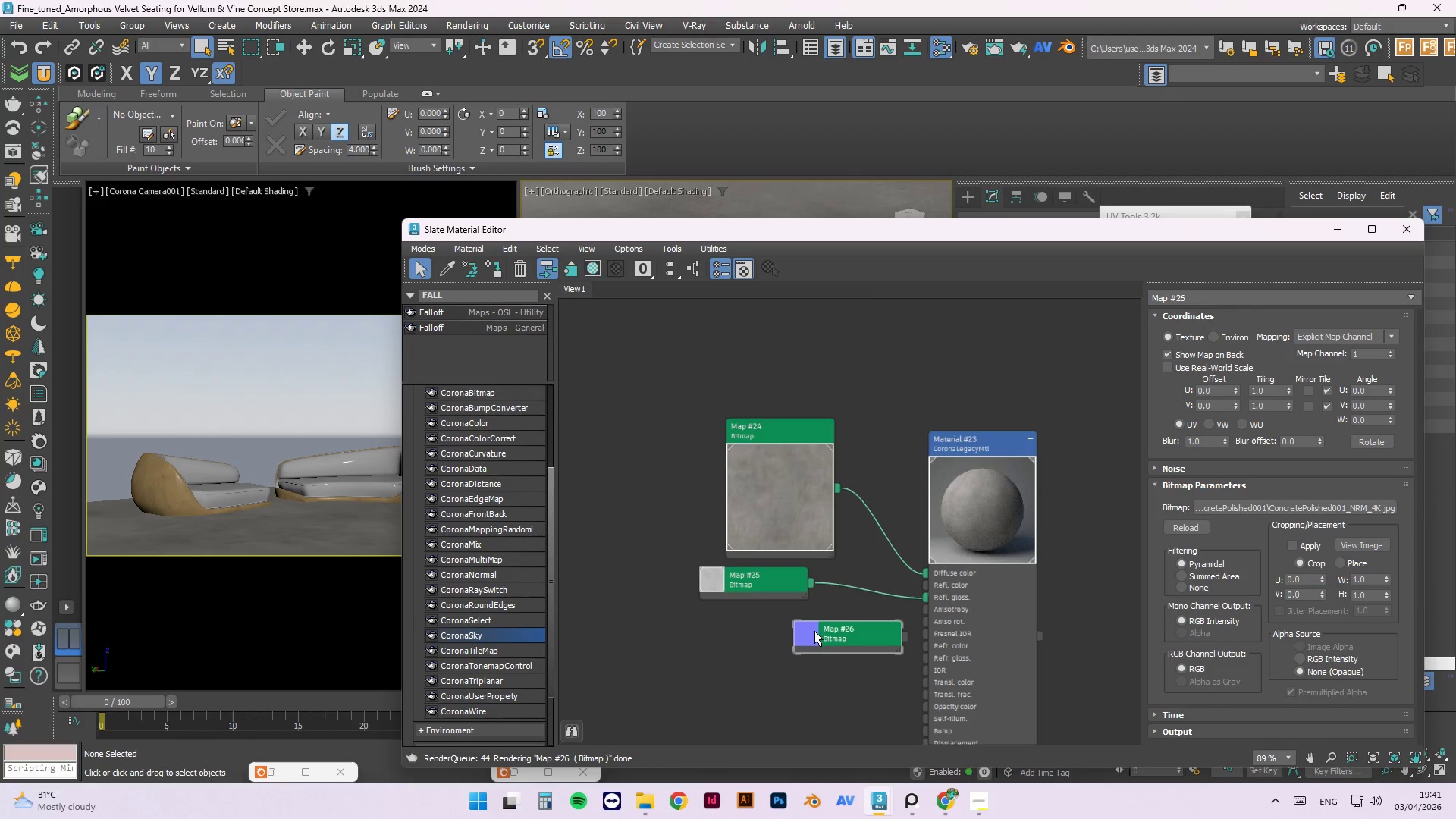 
left_click_drag(start_coordinate=[839, 635], to_coordinate=[786, 621])
 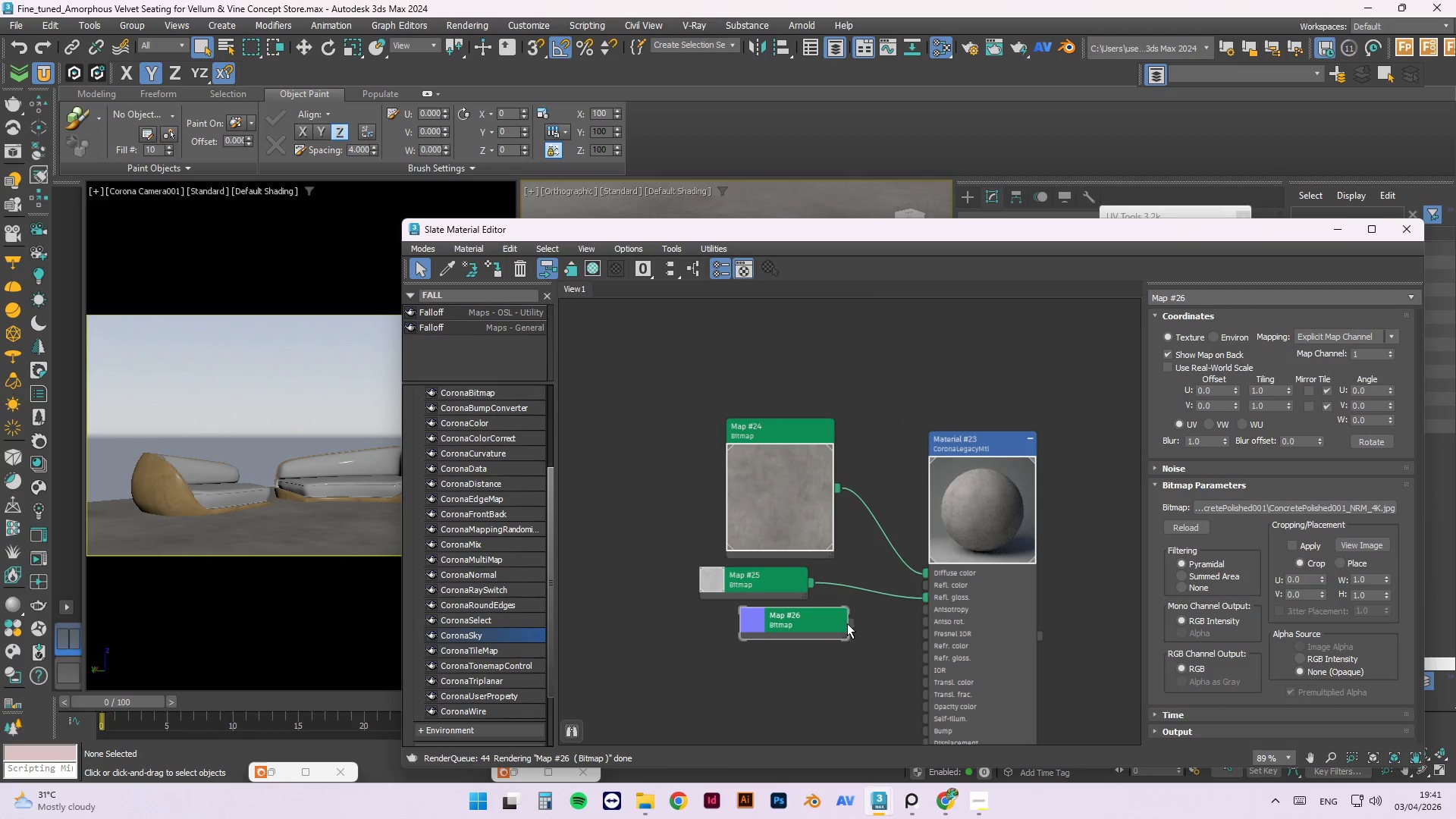 
left_click_drag(start_coordinate=[851, 623], to_coordinate=[924, 730])
 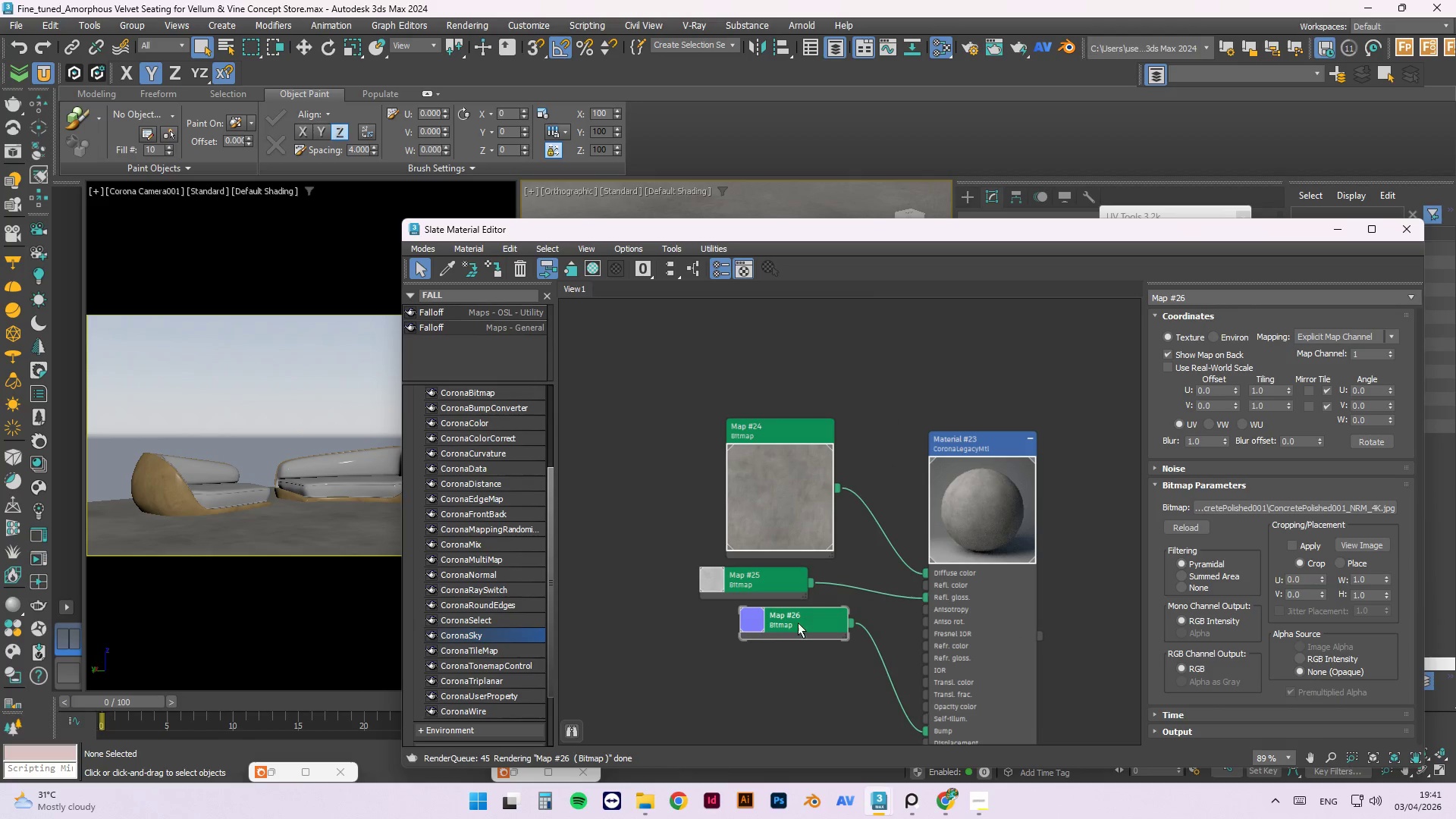 
left_click_drag(start_coordinate=[795, 629], to_coordinate=[774, 629])
 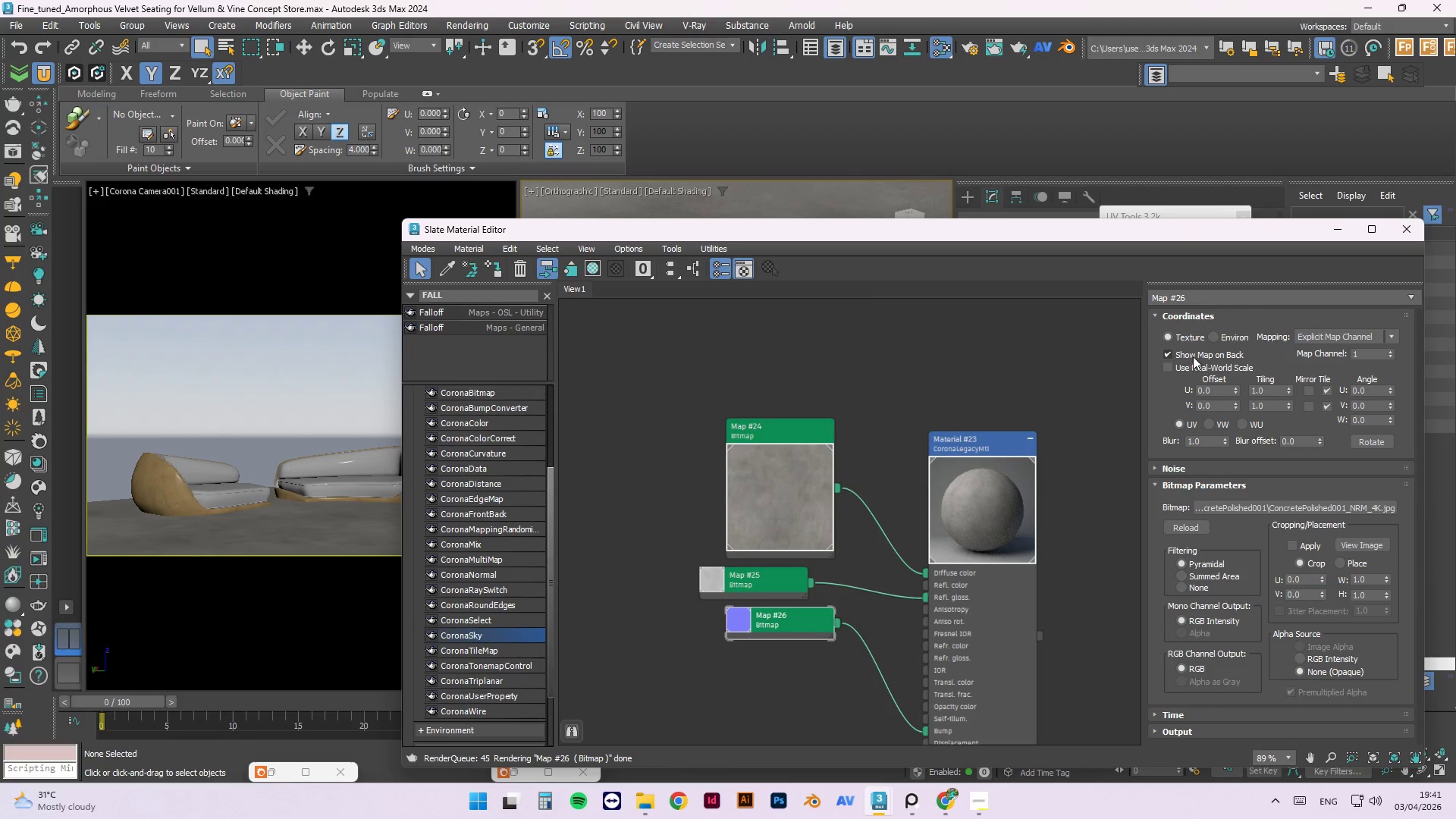 
left_click([1185, 366])
 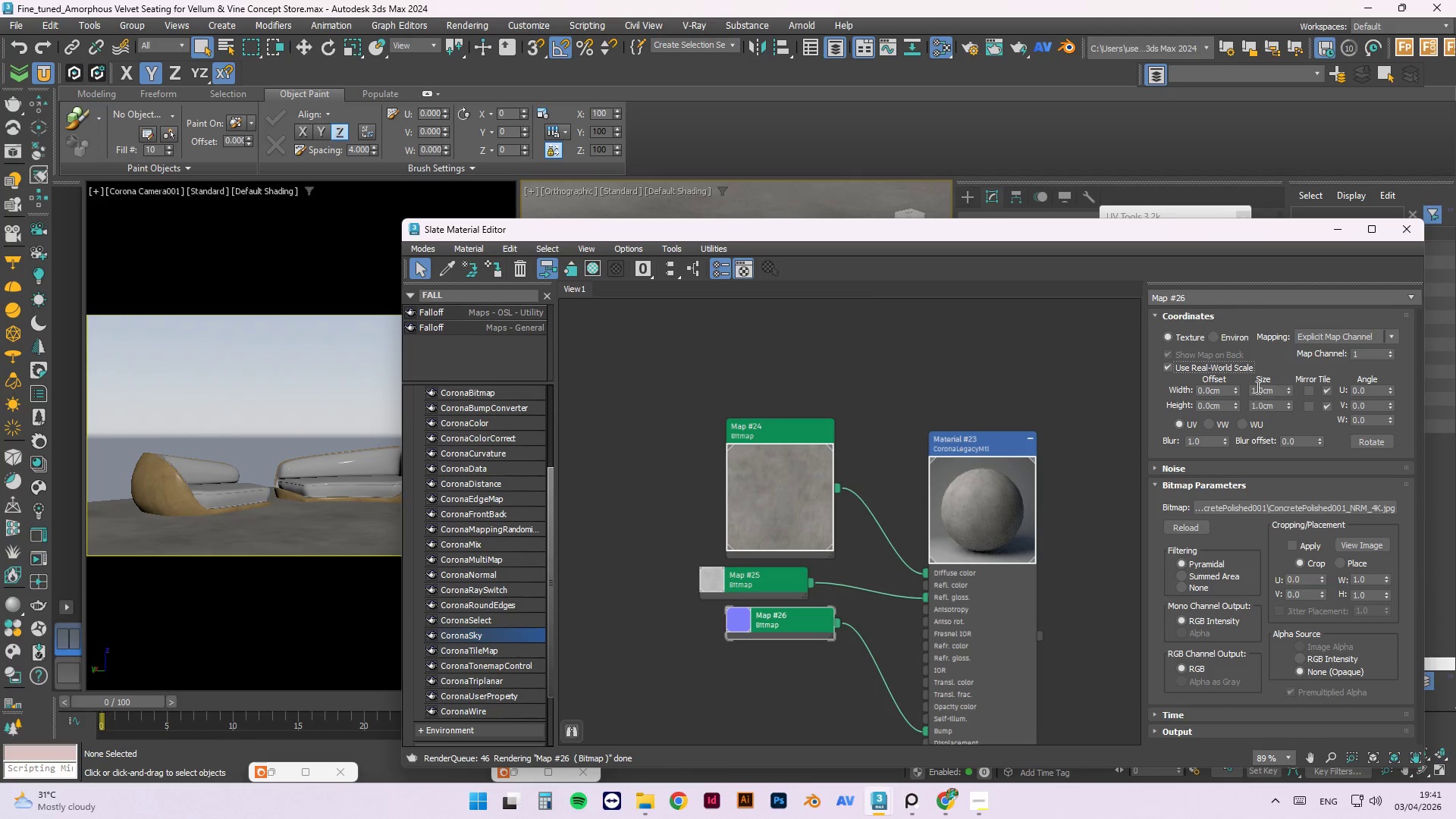 
left_click_drag(start_coordinate=[1272, 386], to_coordinate=[1234, 389])
 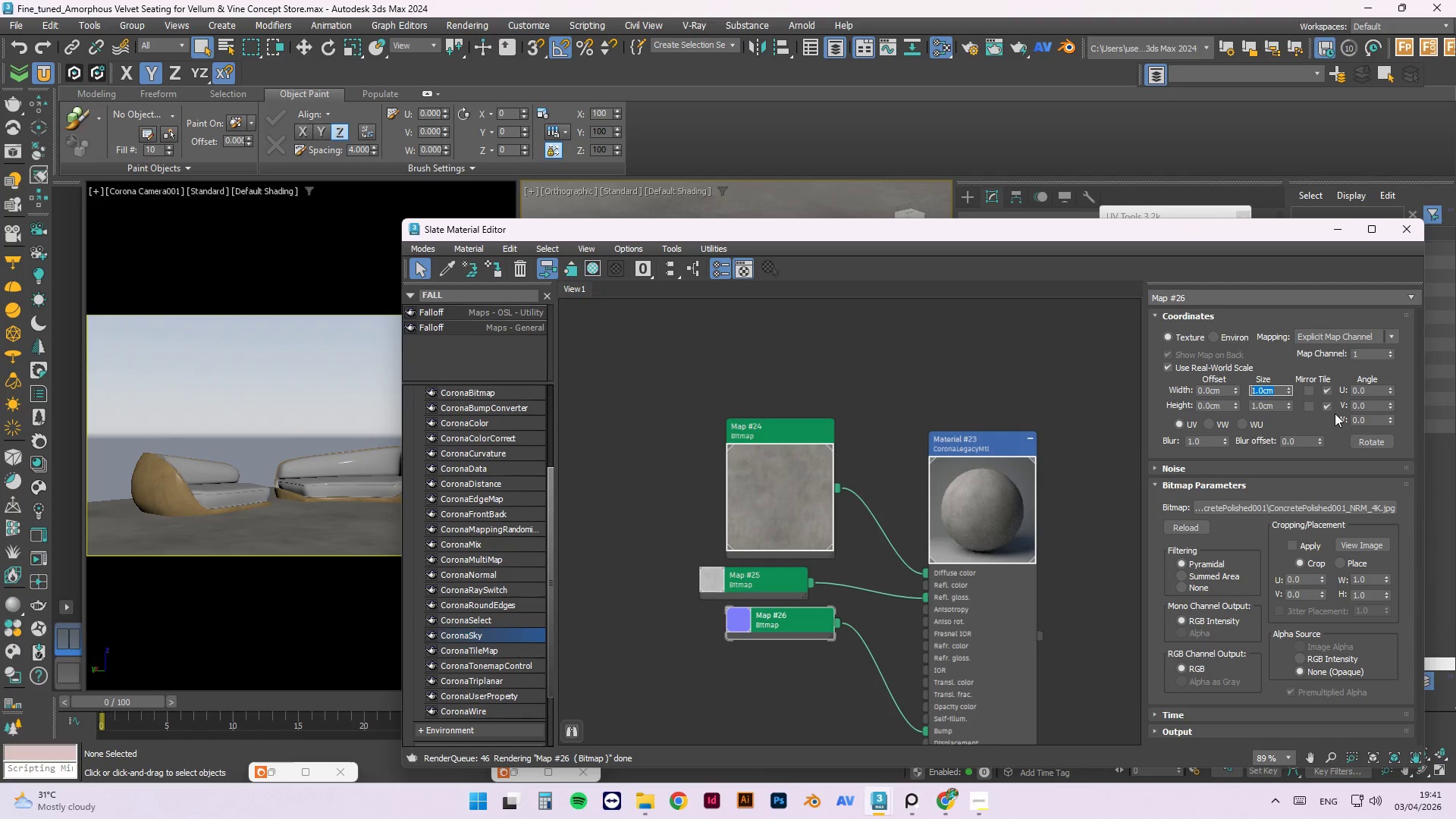 
key(Numpad2)
 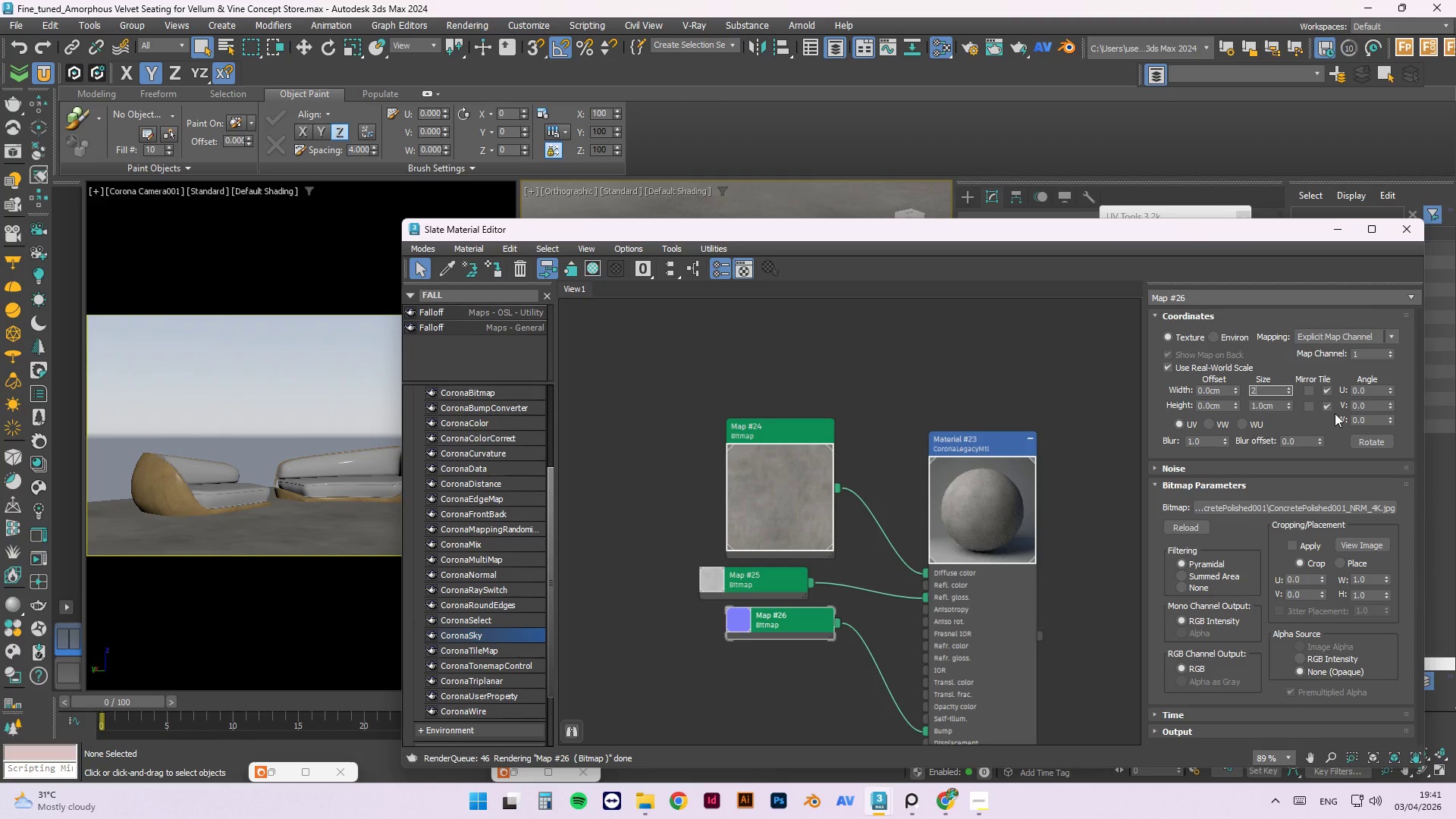 
key(Numpad0)
 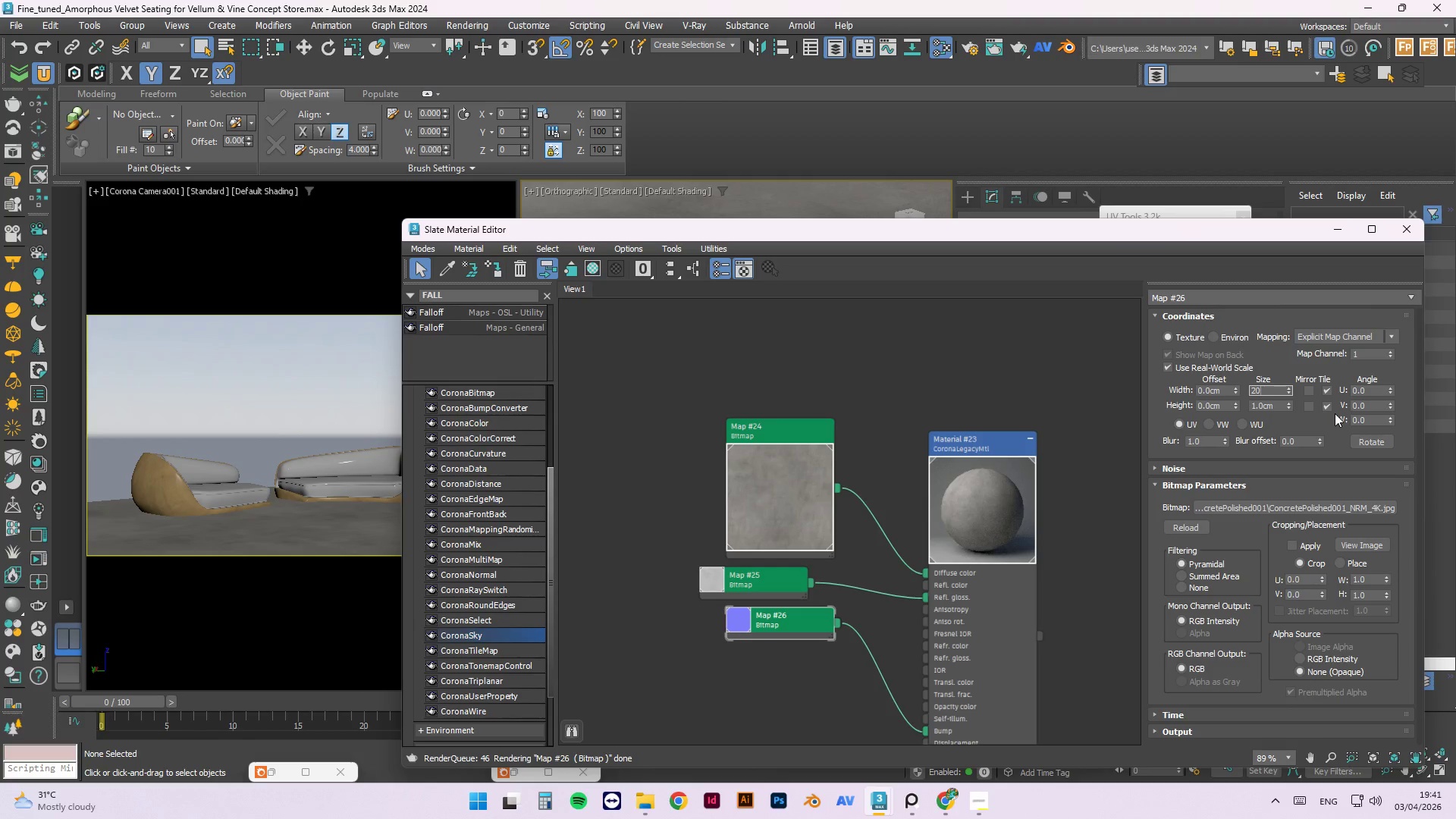 
key(Numpad0)
 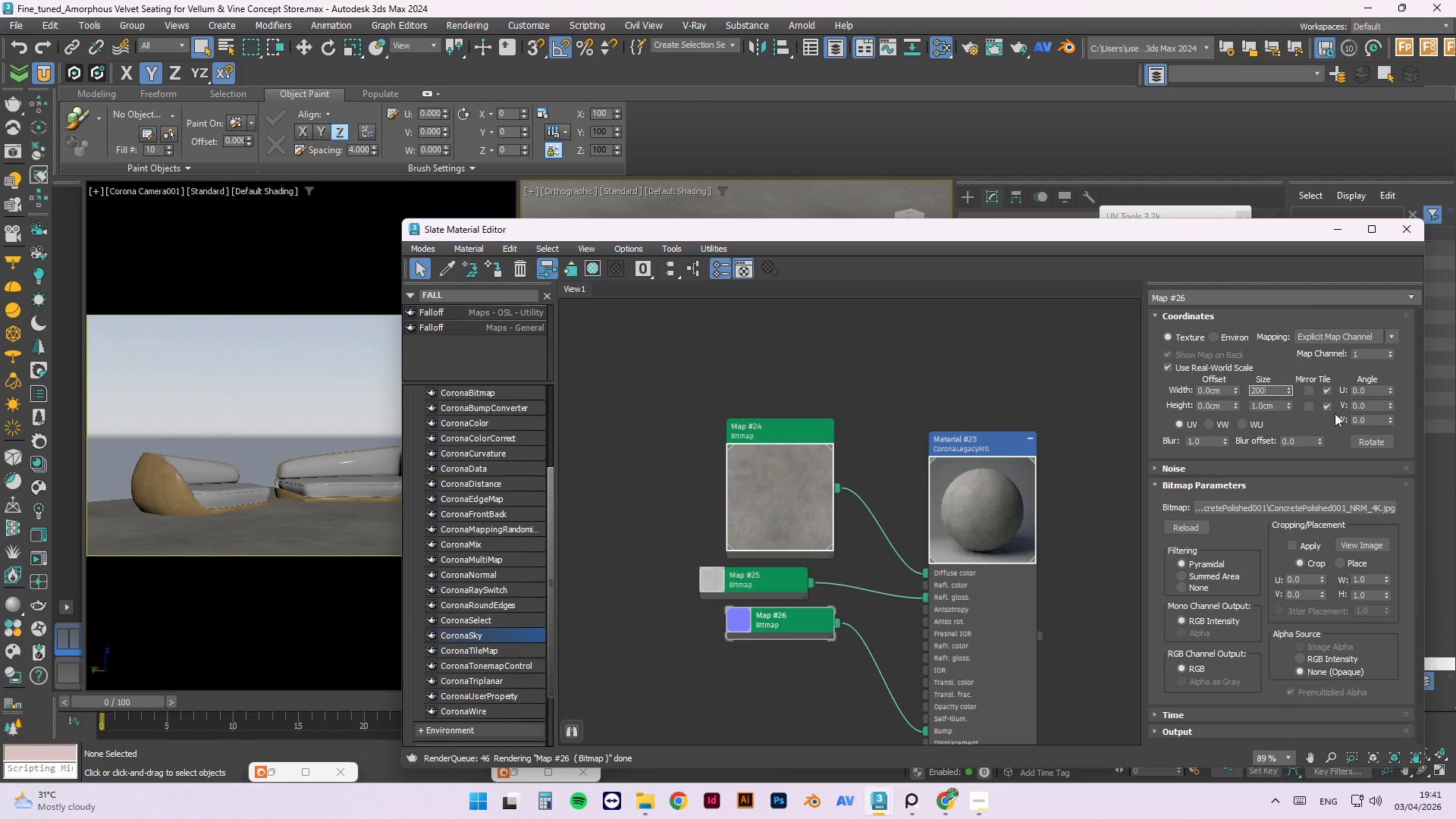 
key(Tab)
 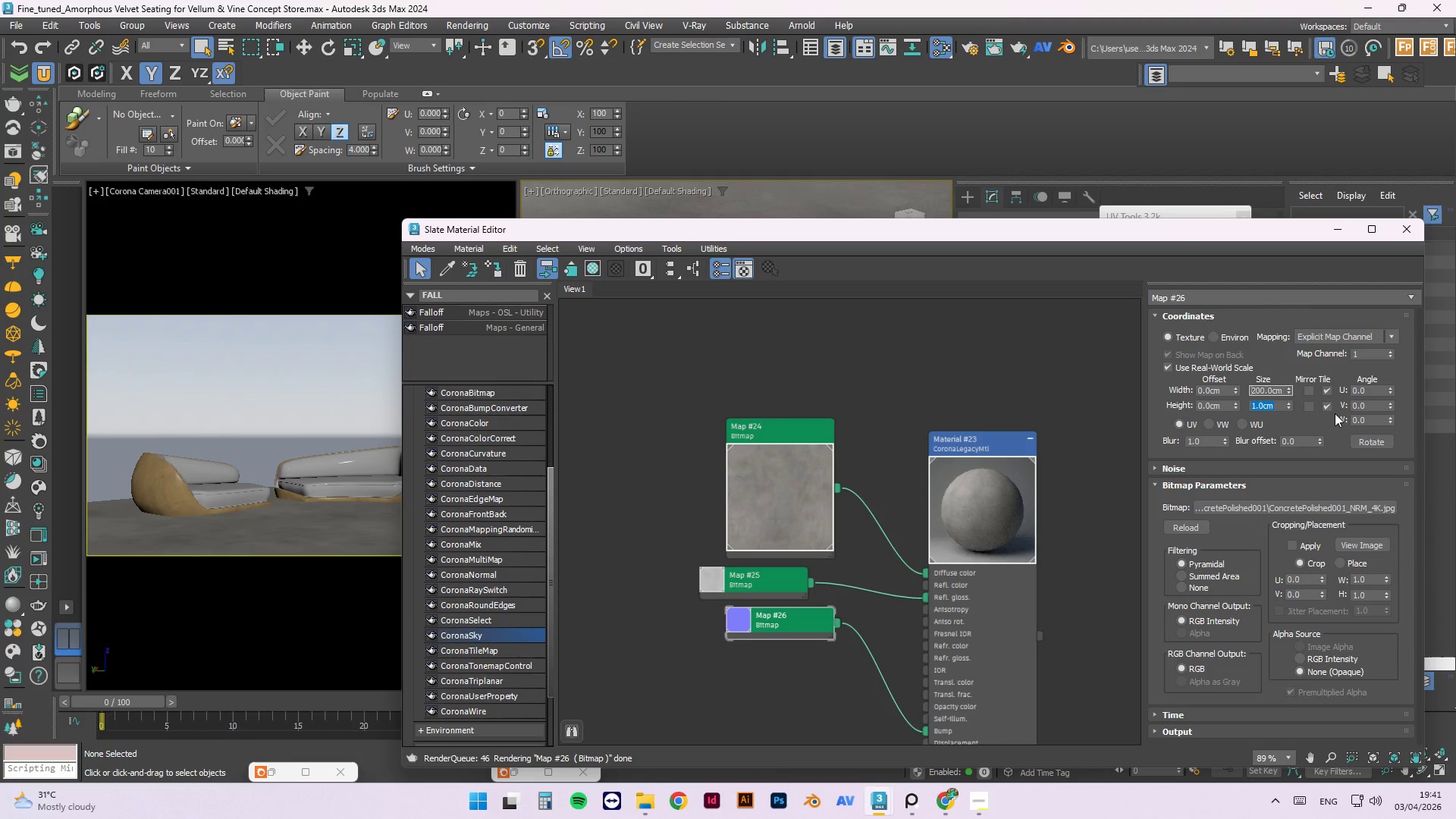 
key(Numpad2)
 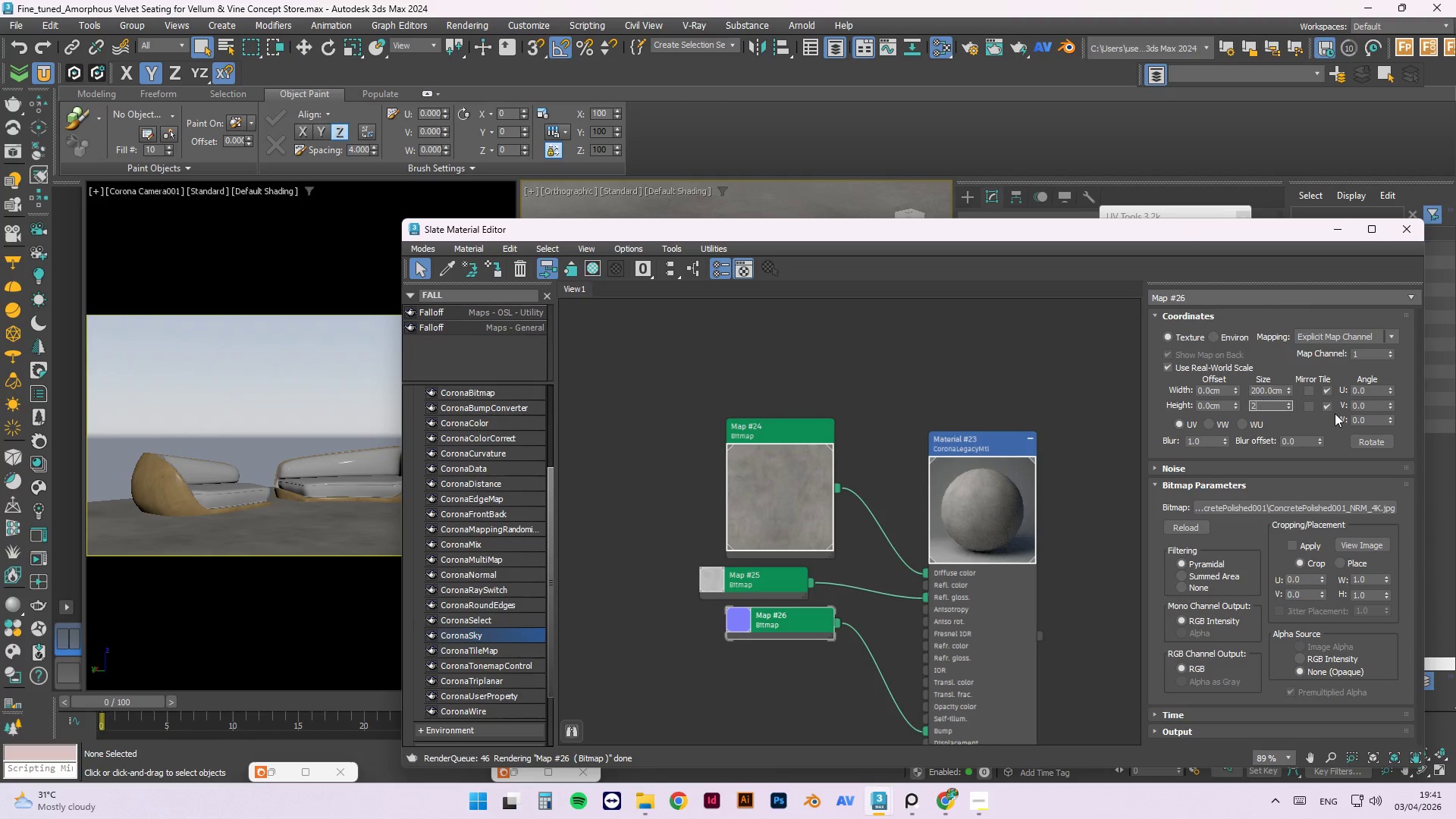 
key(Numpad0)
 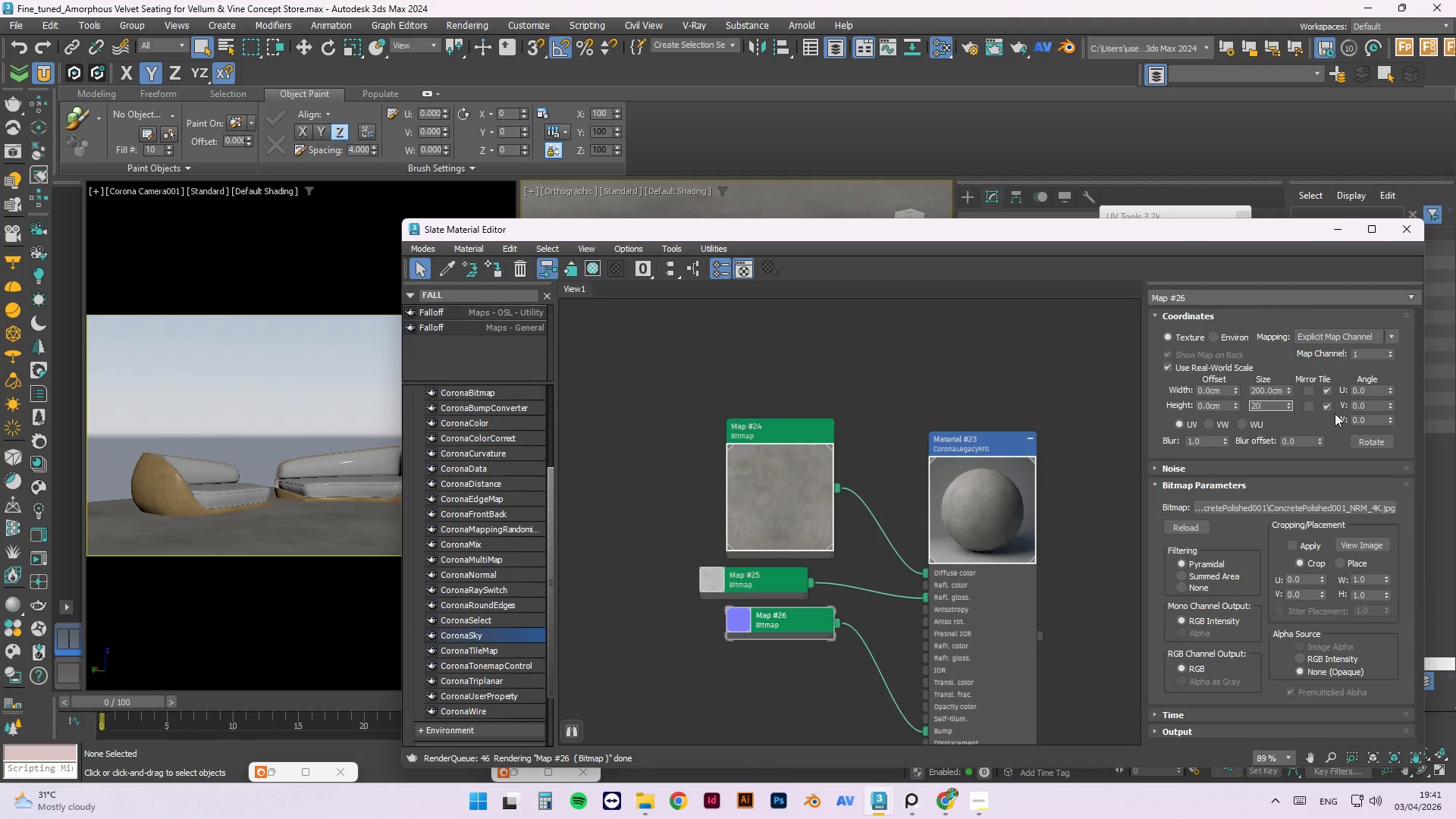 
key(Numpad0)
 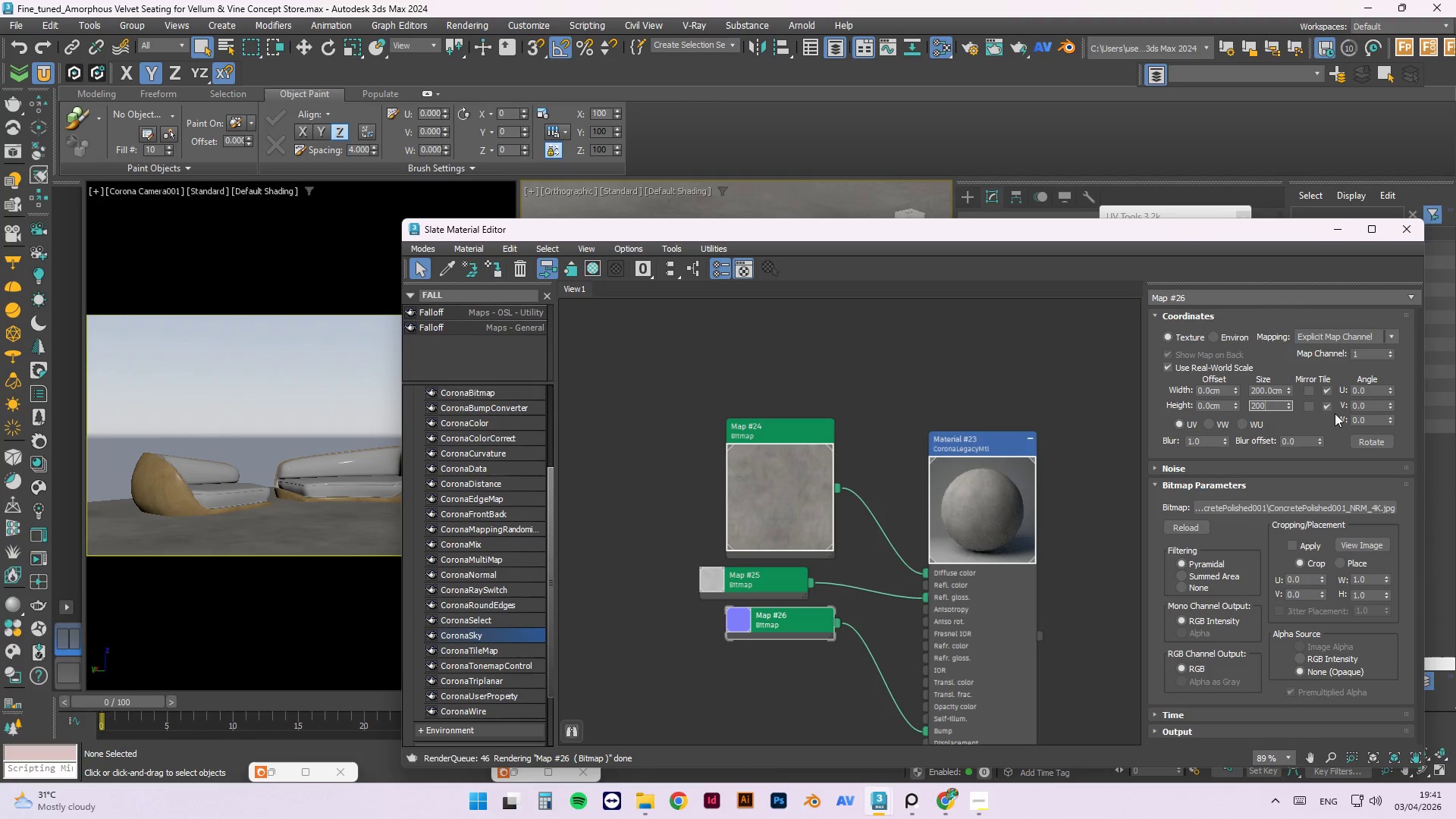 
key(NumpadEnter)
 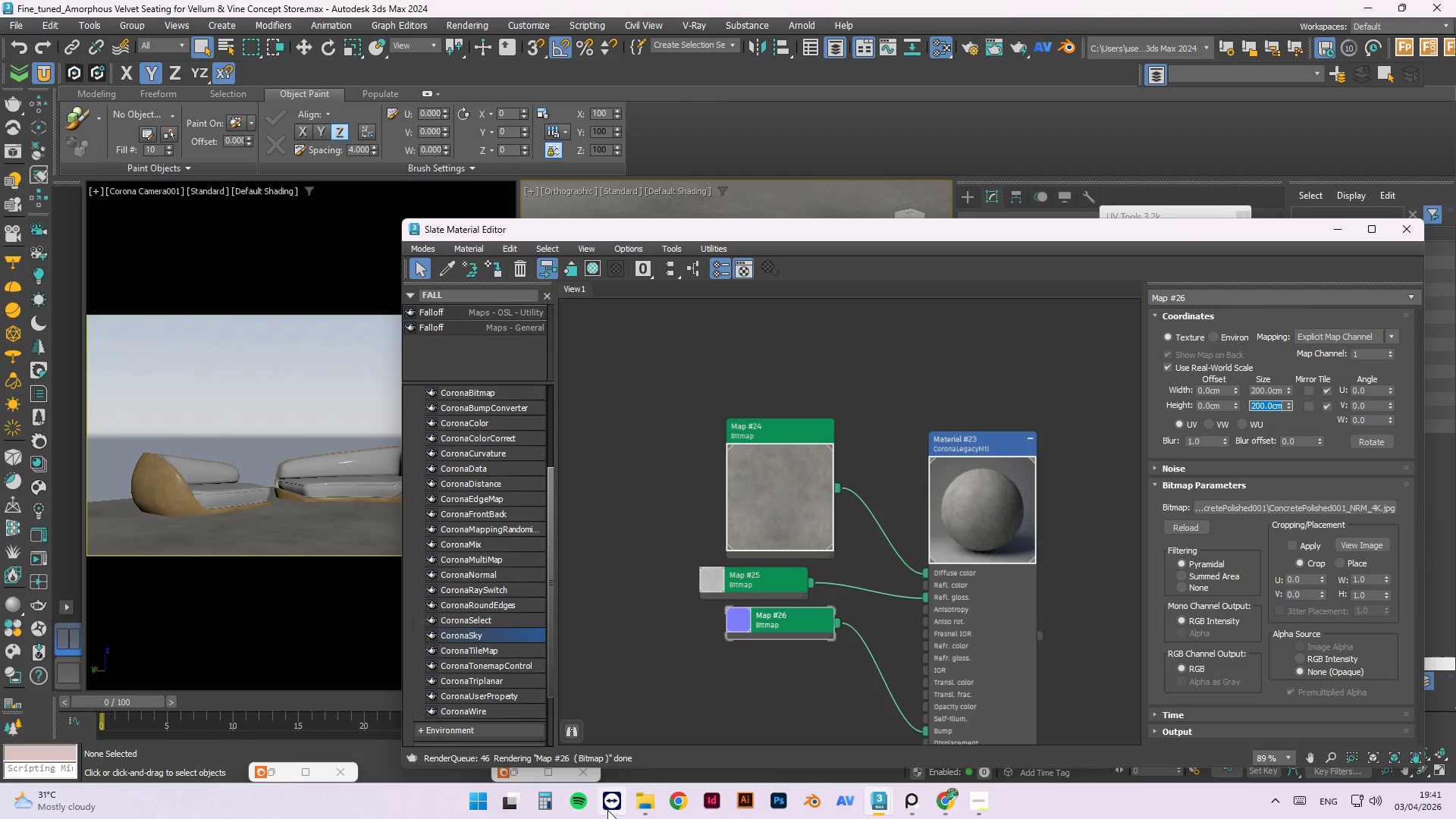 
left_click([642, 809])
 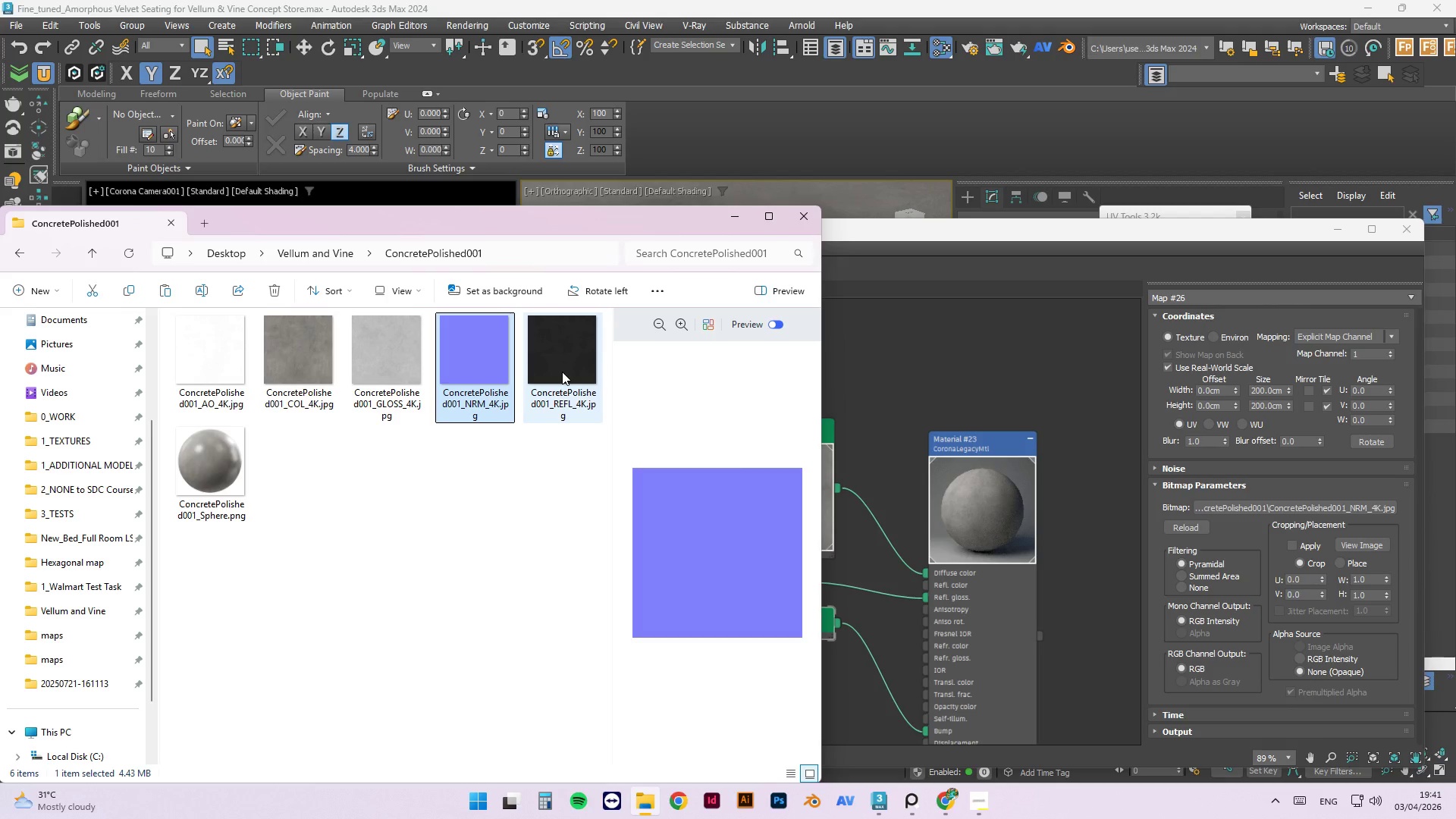 
left_click_drag(start_coordinate=[565, 366], to_coordinate=[838, 663])
 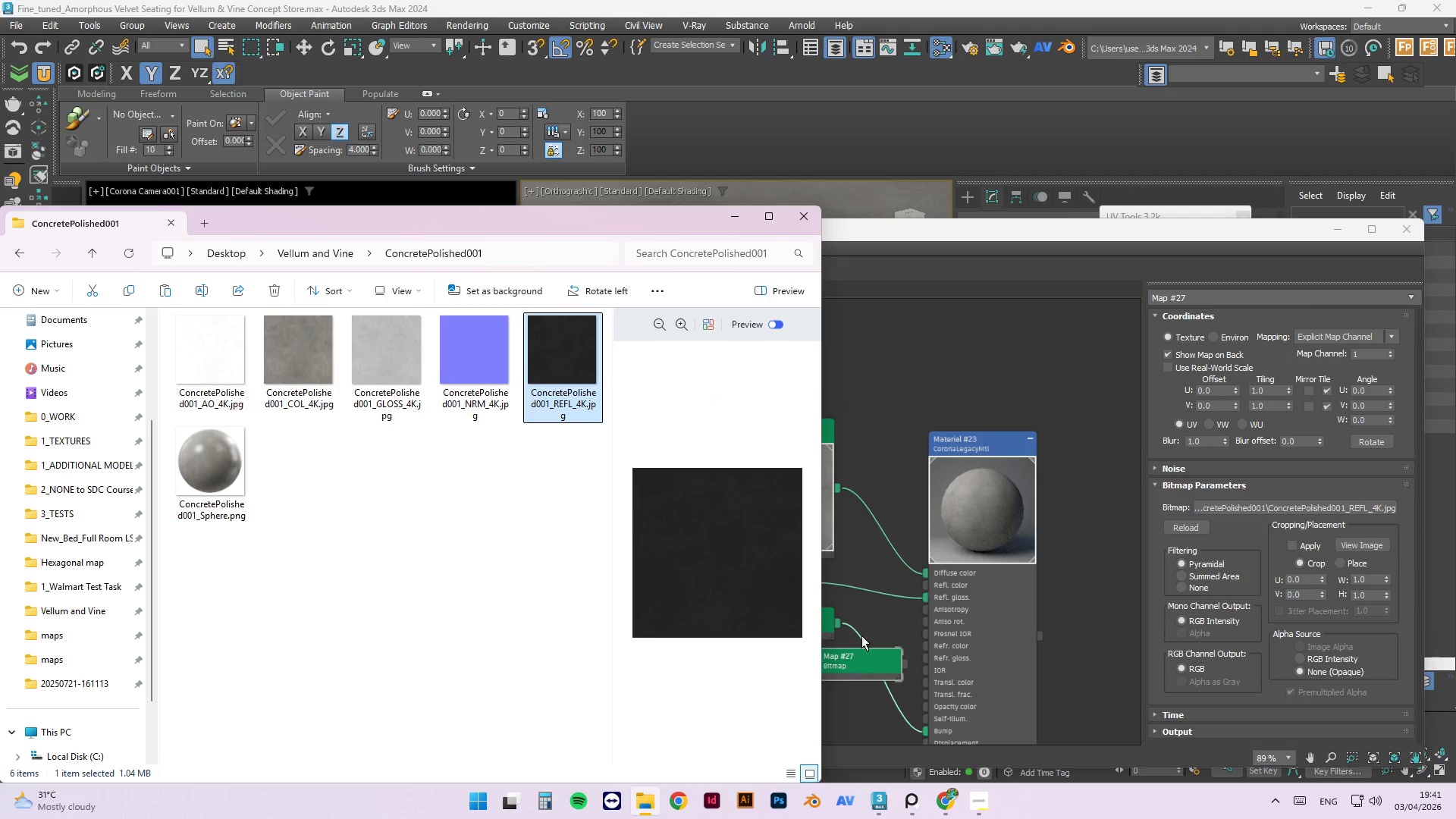 
left_click([863, 624])
 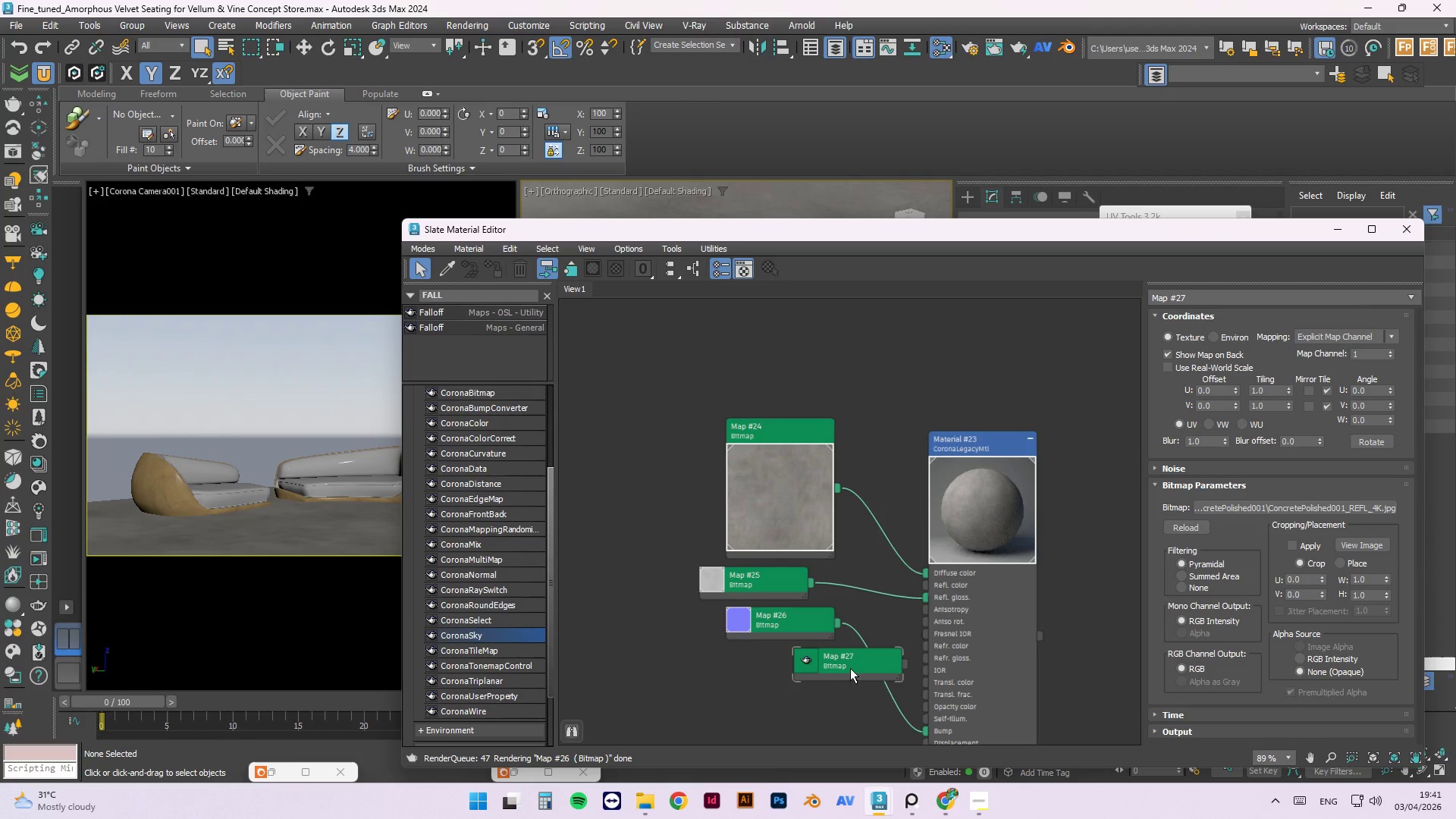 
left_click_drag(start_coordinate=[849, 670], to_coordinate=[772, 694])
 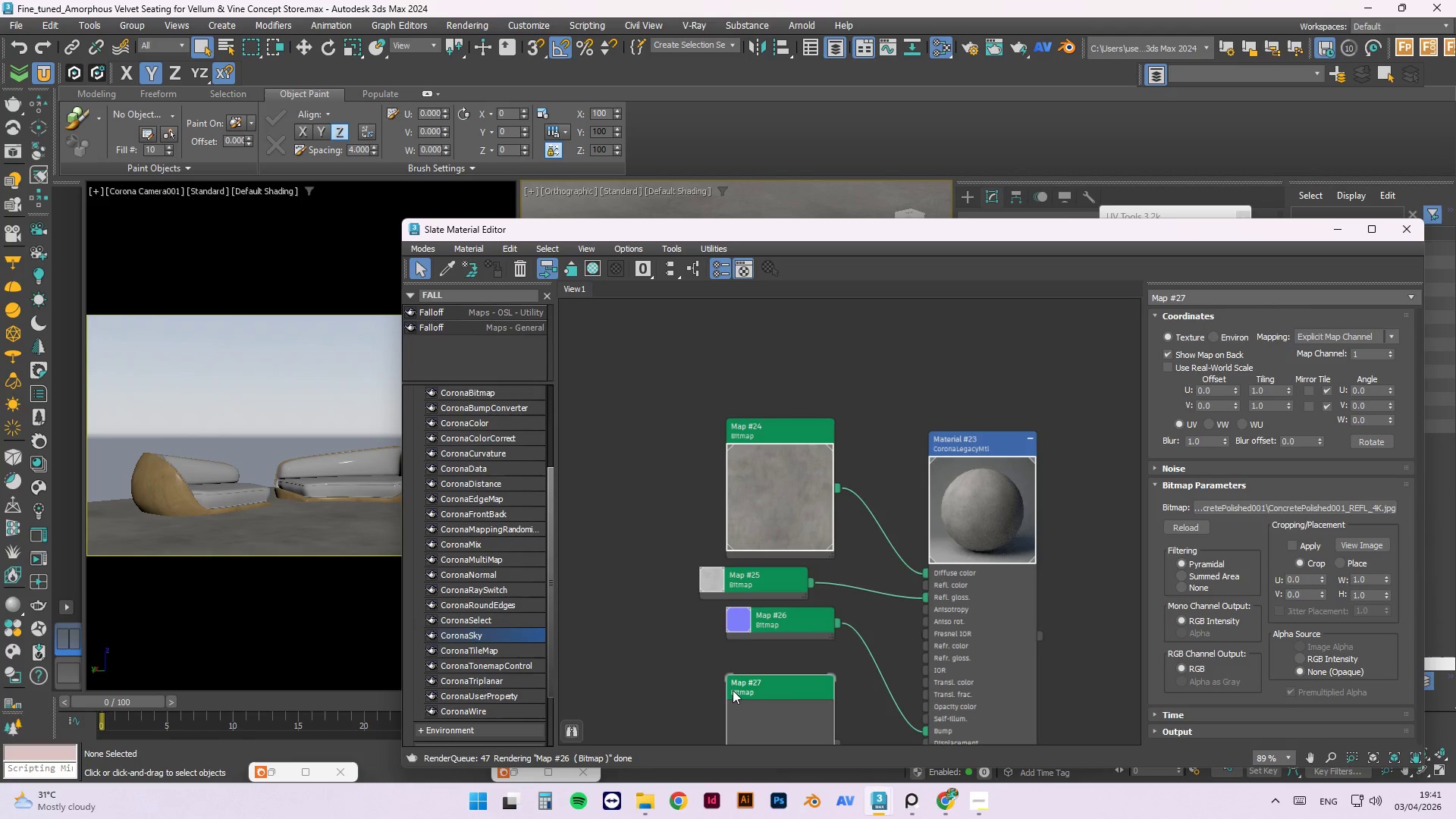 
double_click([733, 690])
 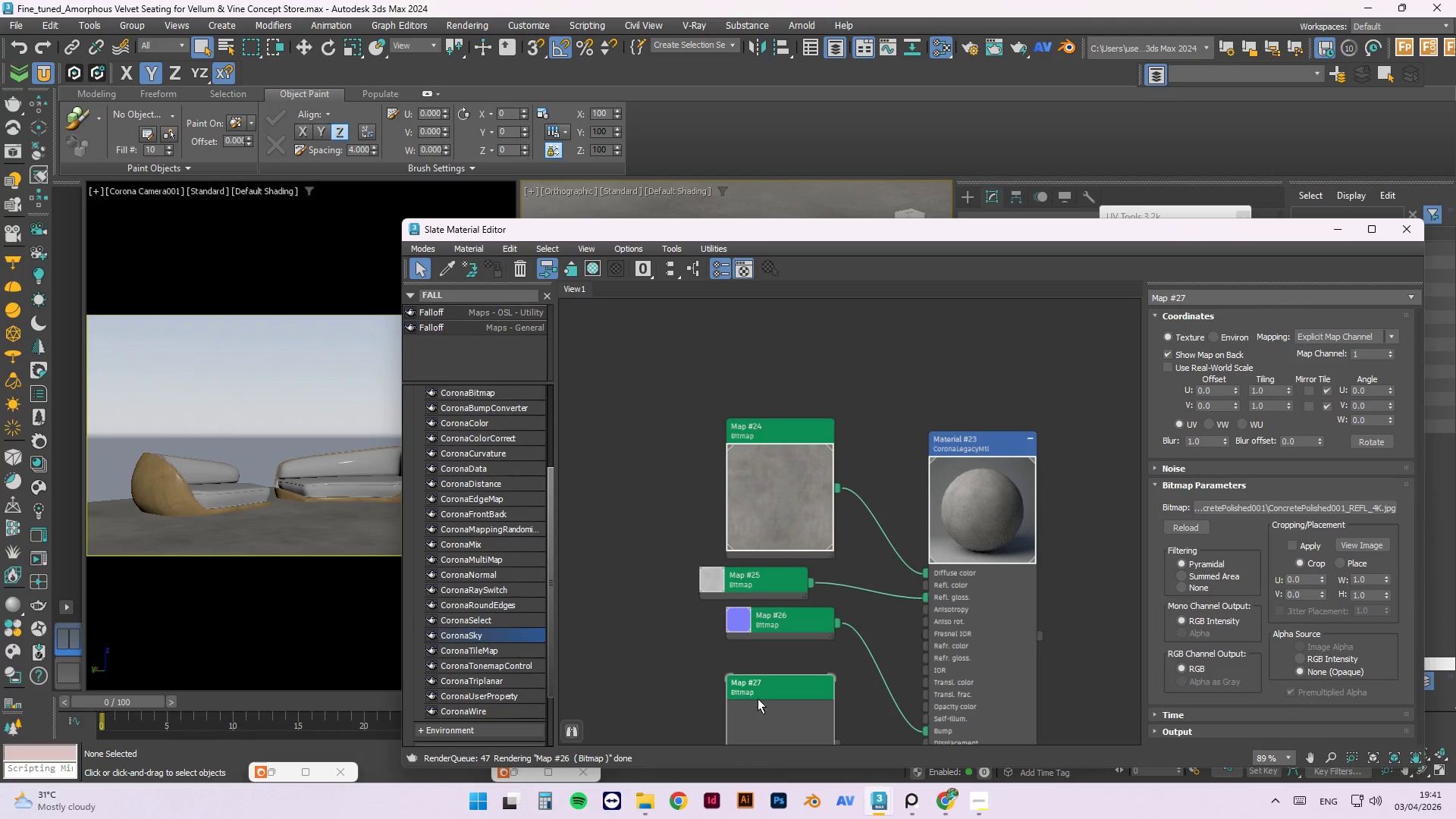 
right_click([758, 698])
 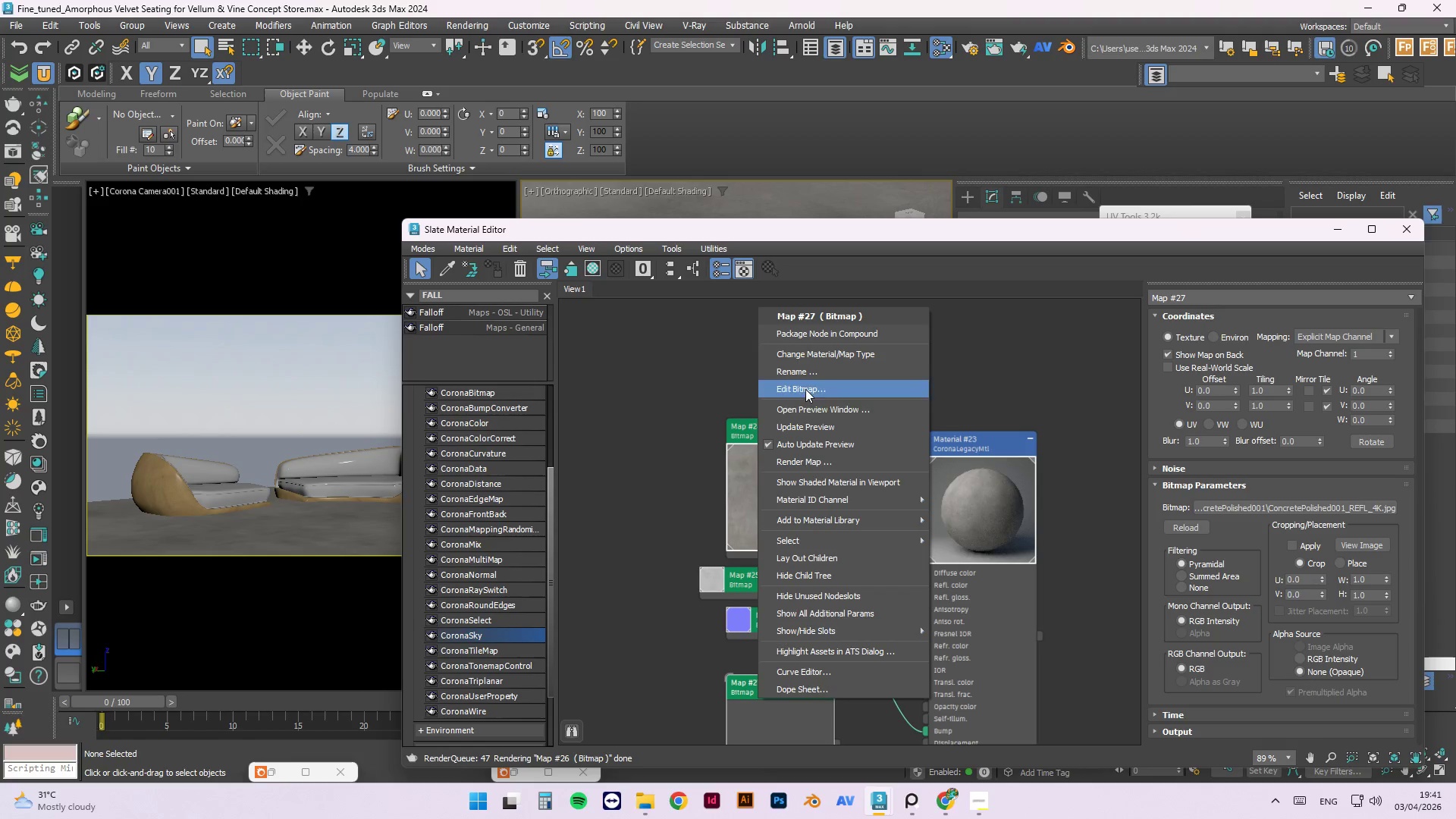 
left_click([805, 422])
 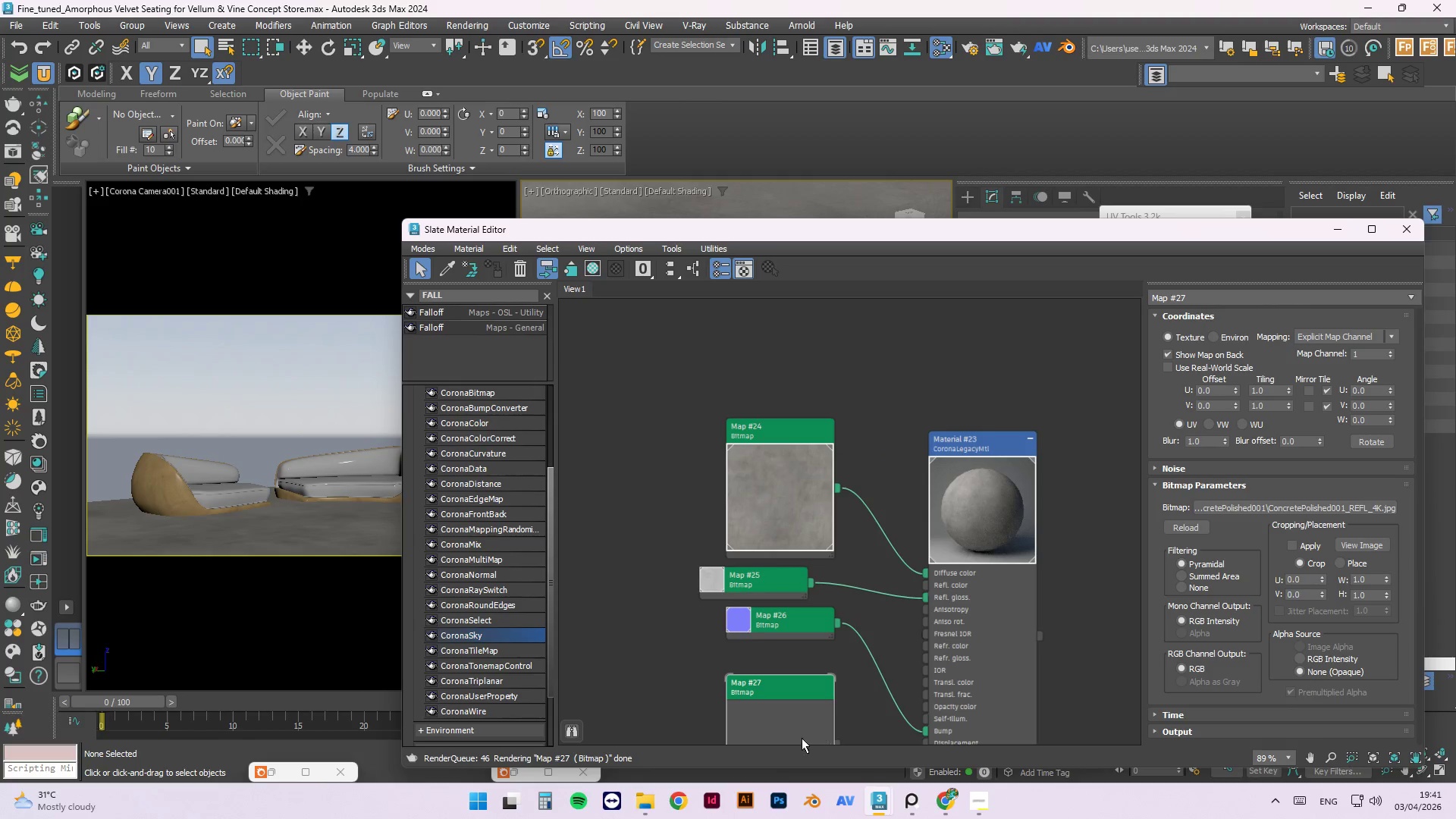 
left_click_drag(start_coordinate=[774, 726], to_coordinate=[742, 648])
 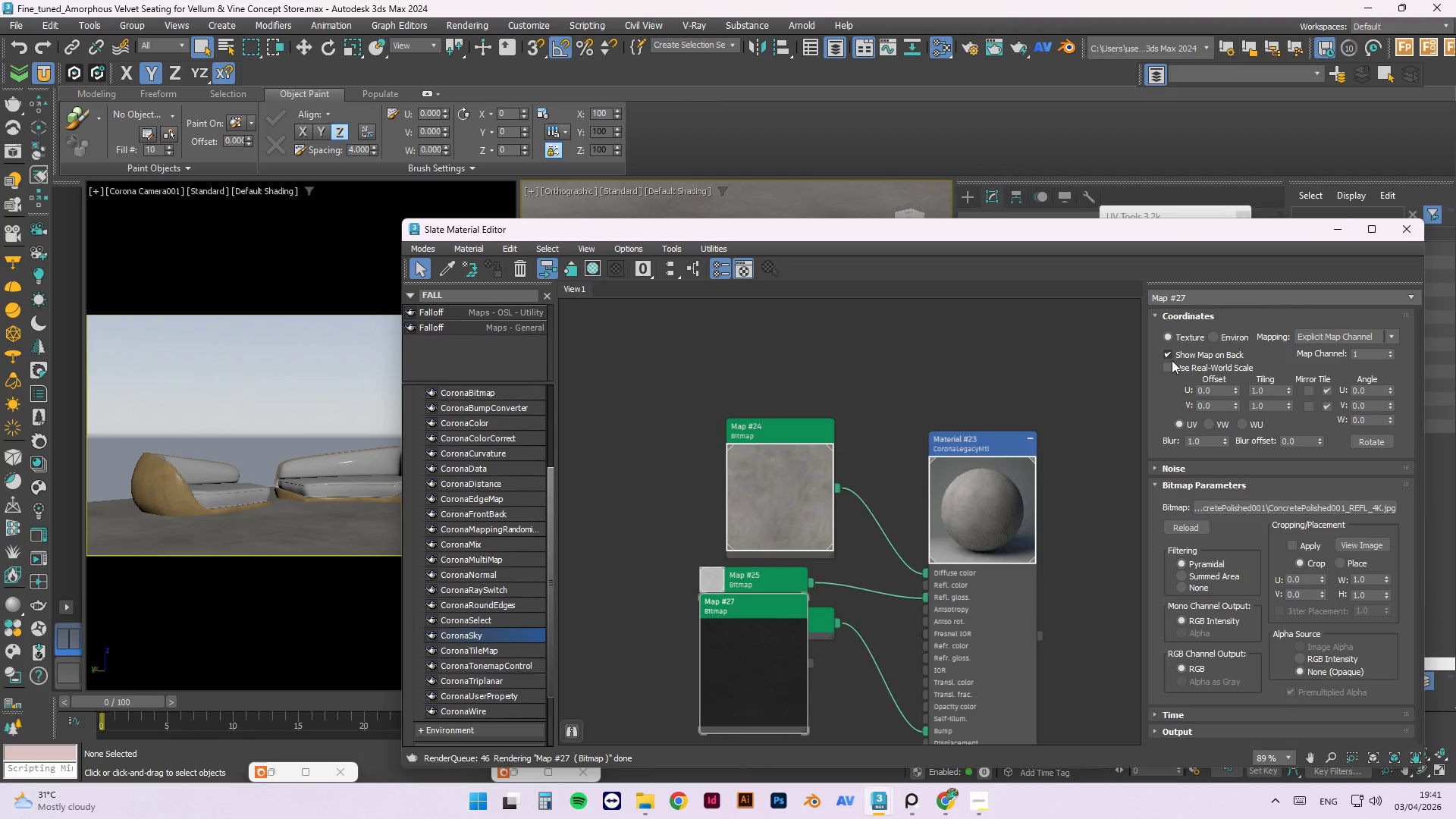 
left_click([1176, 364])
 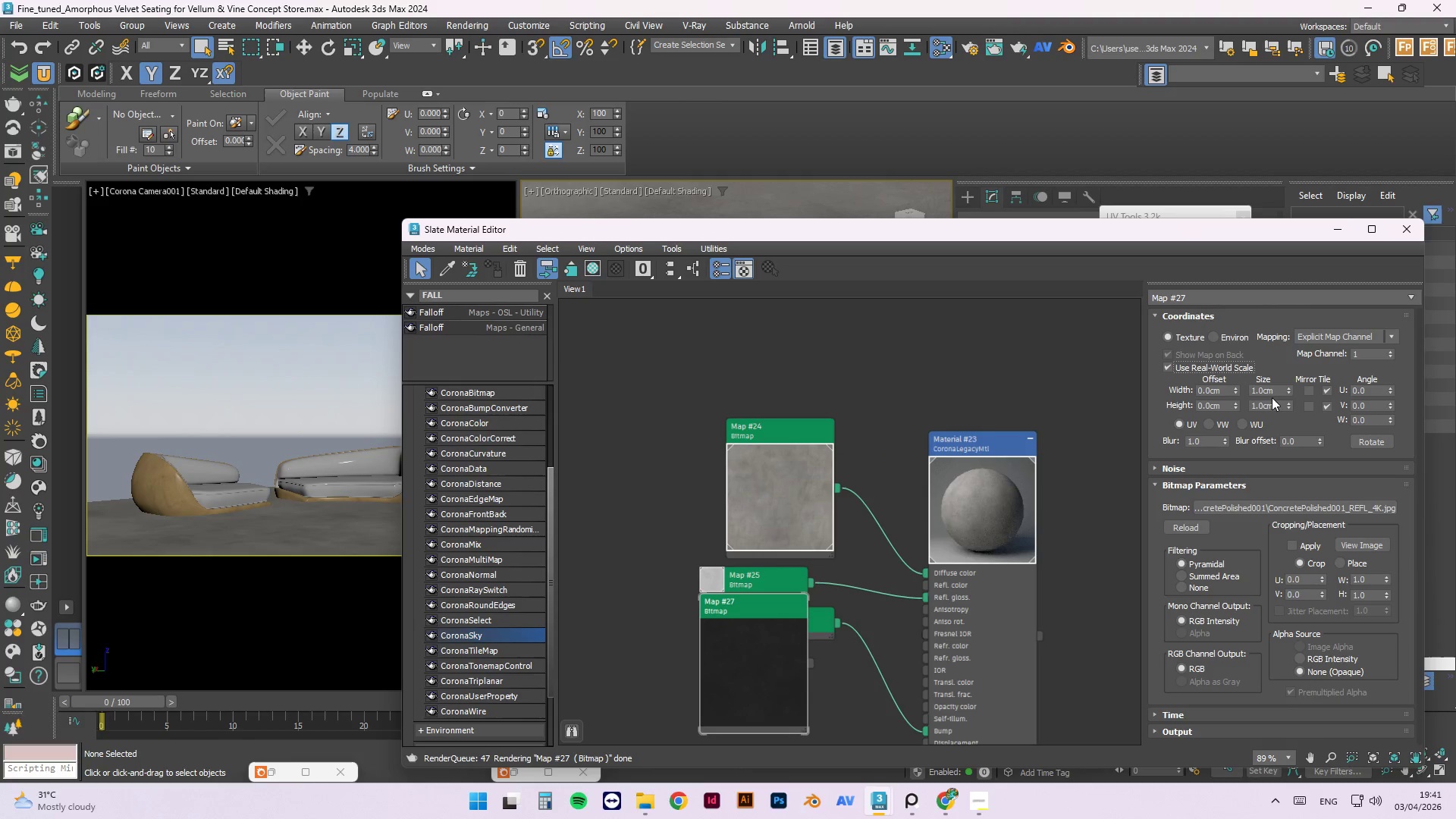 
left_click_drag(start_coordinate=[1273, 393], to_coordinate=[1230, 393])
 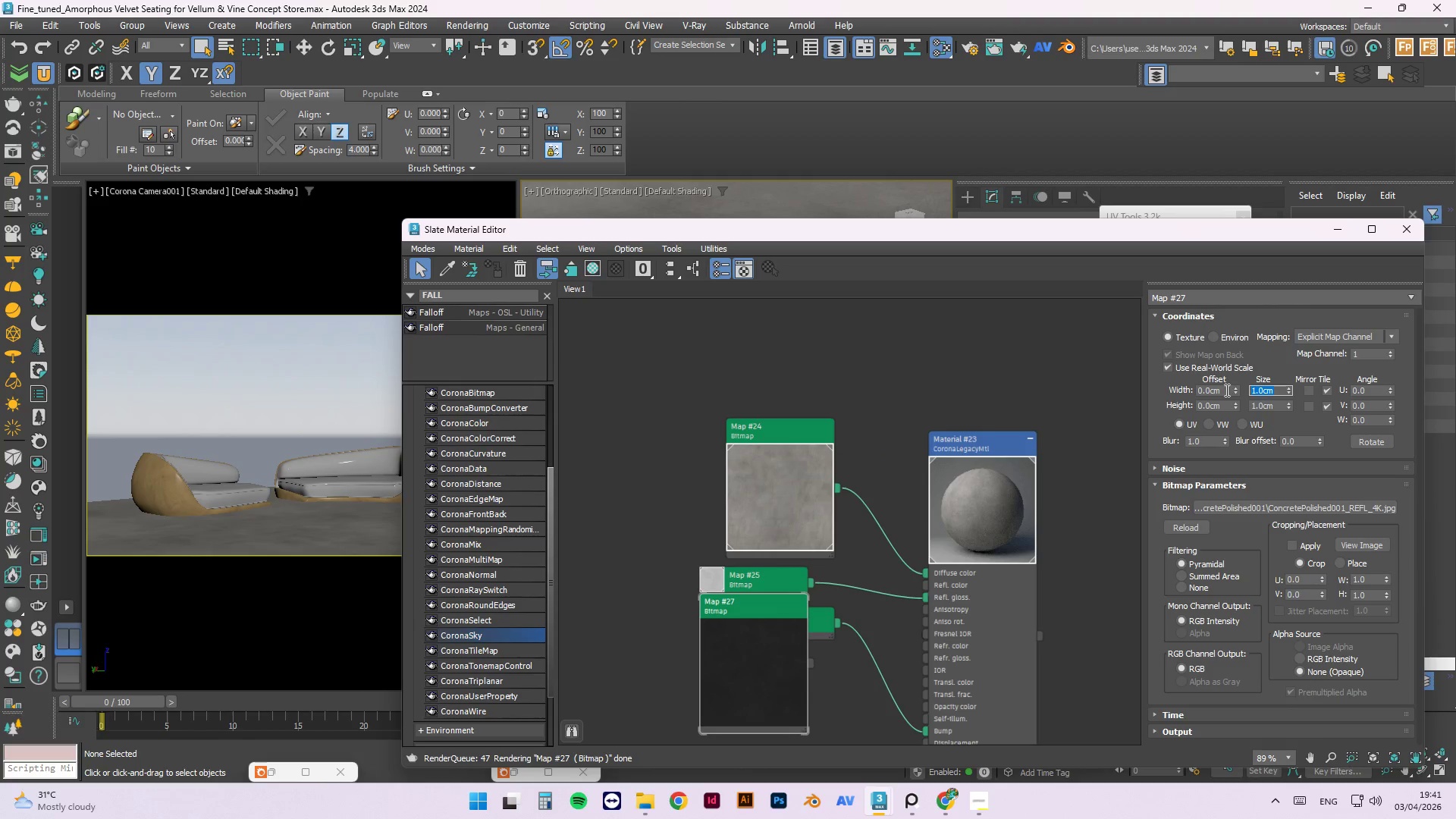 
key(Numpad2)
 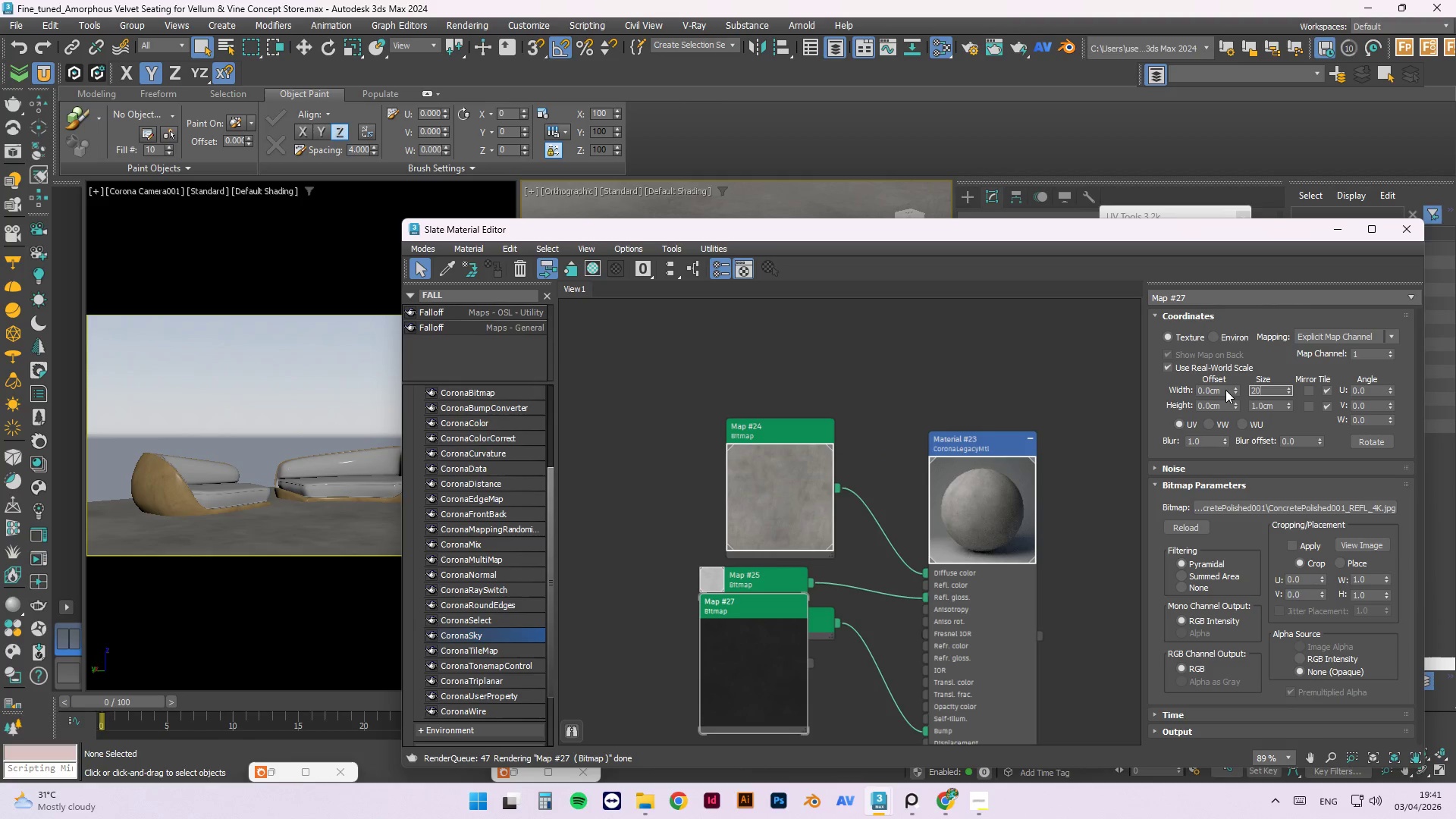 
key(Numpad0)
 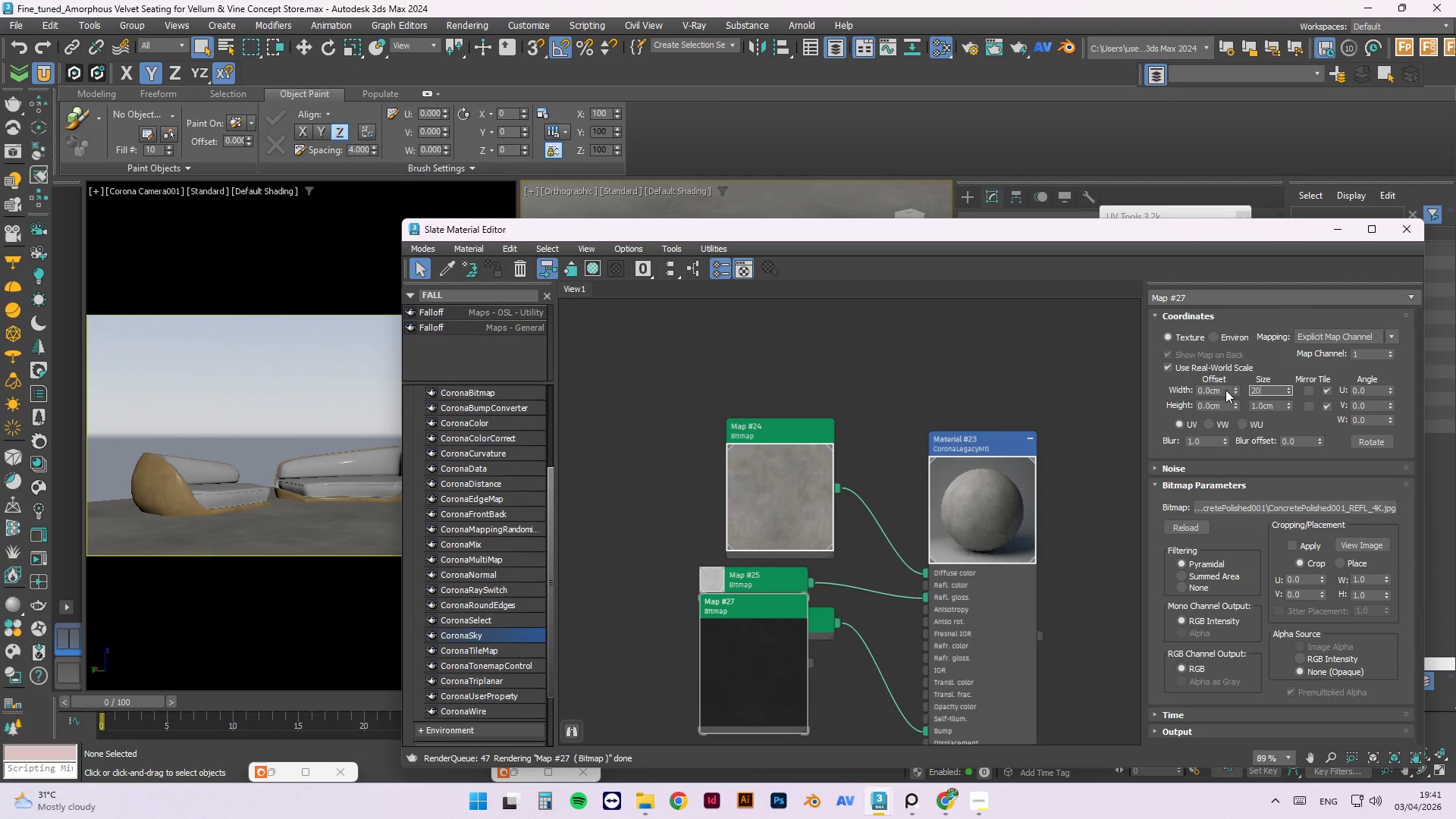 
key(Numpad0)
 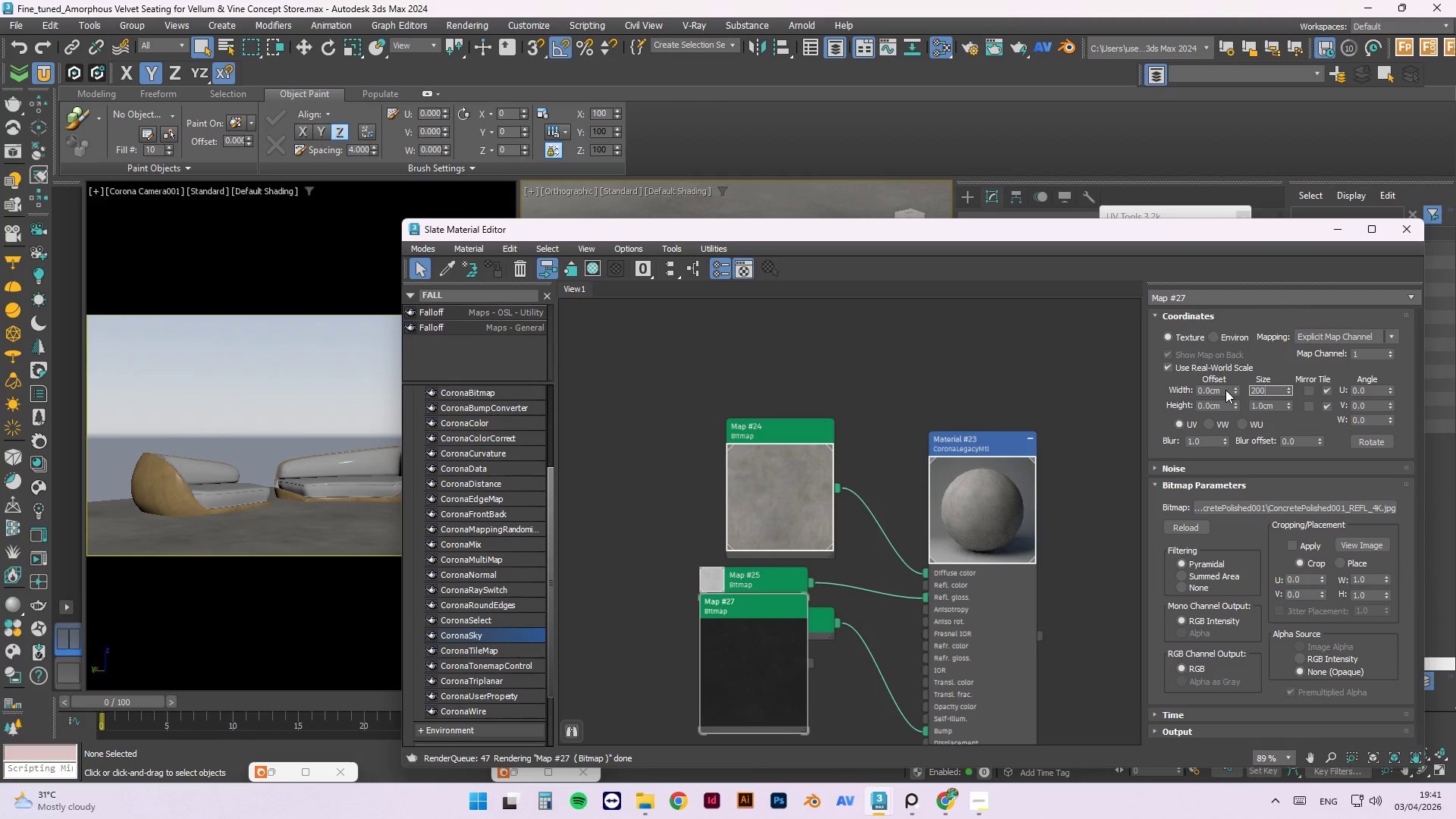 
key(Tab)
 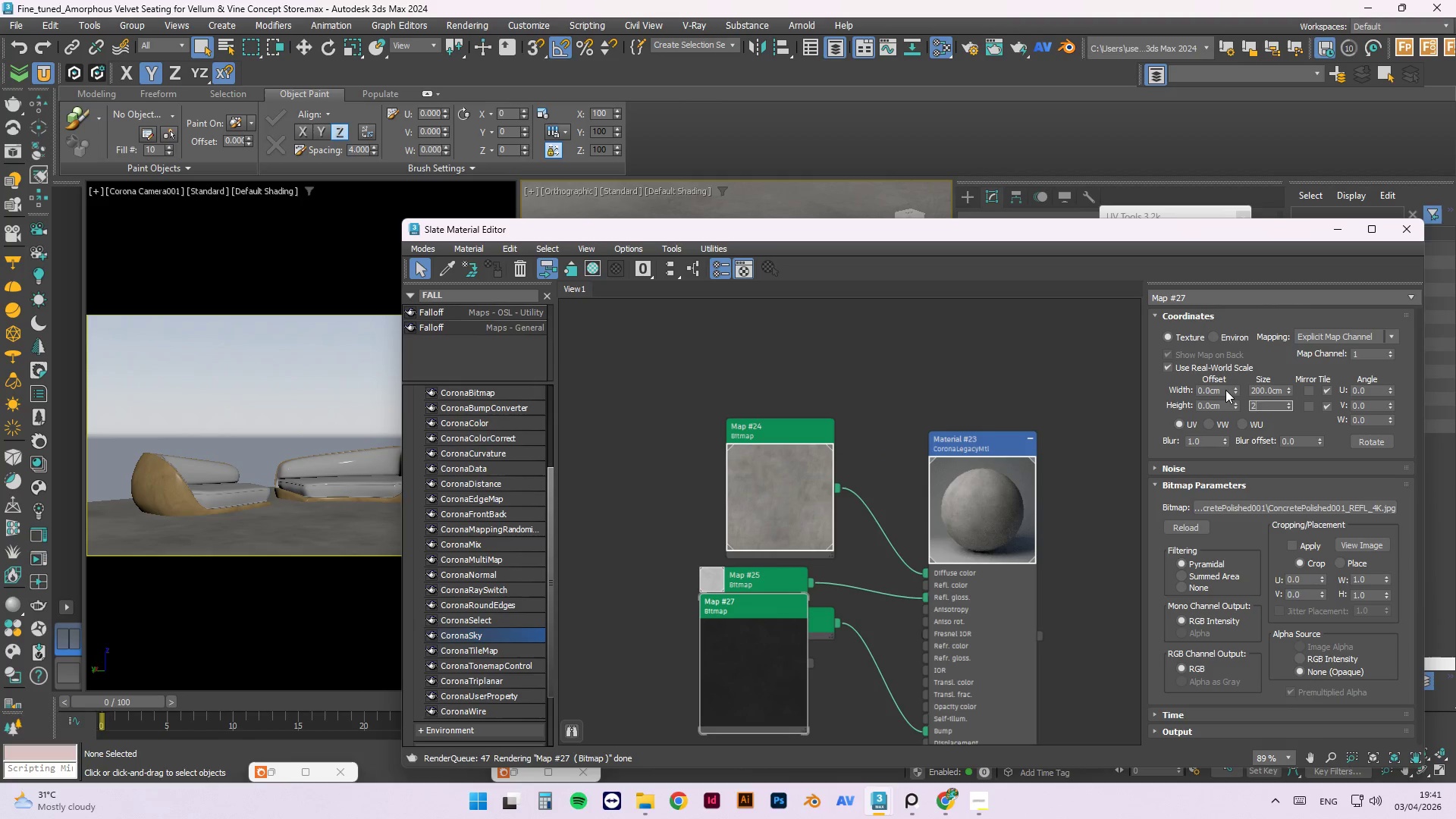 
key(Numpad2)
 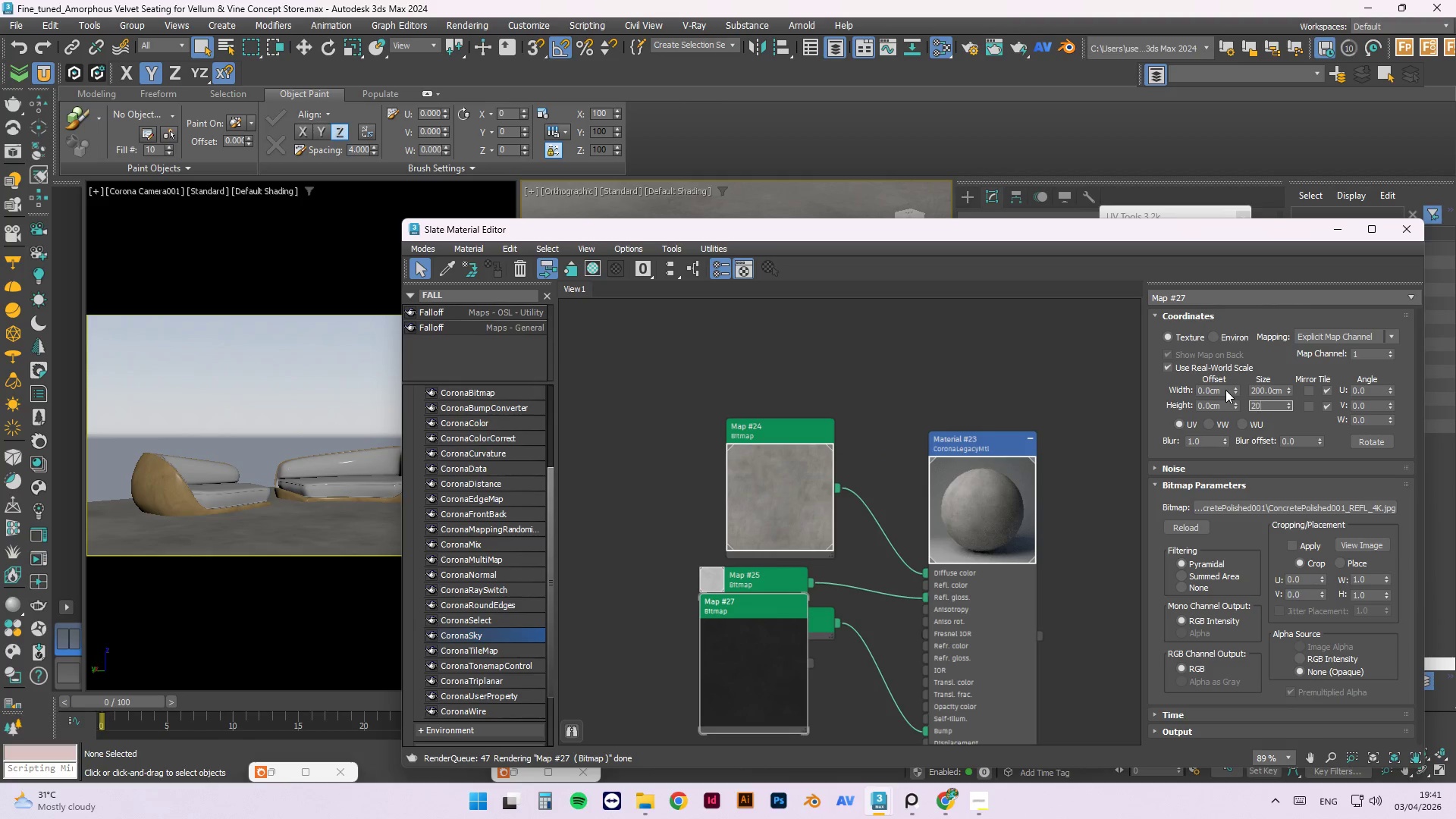 
key(Numpad0)
 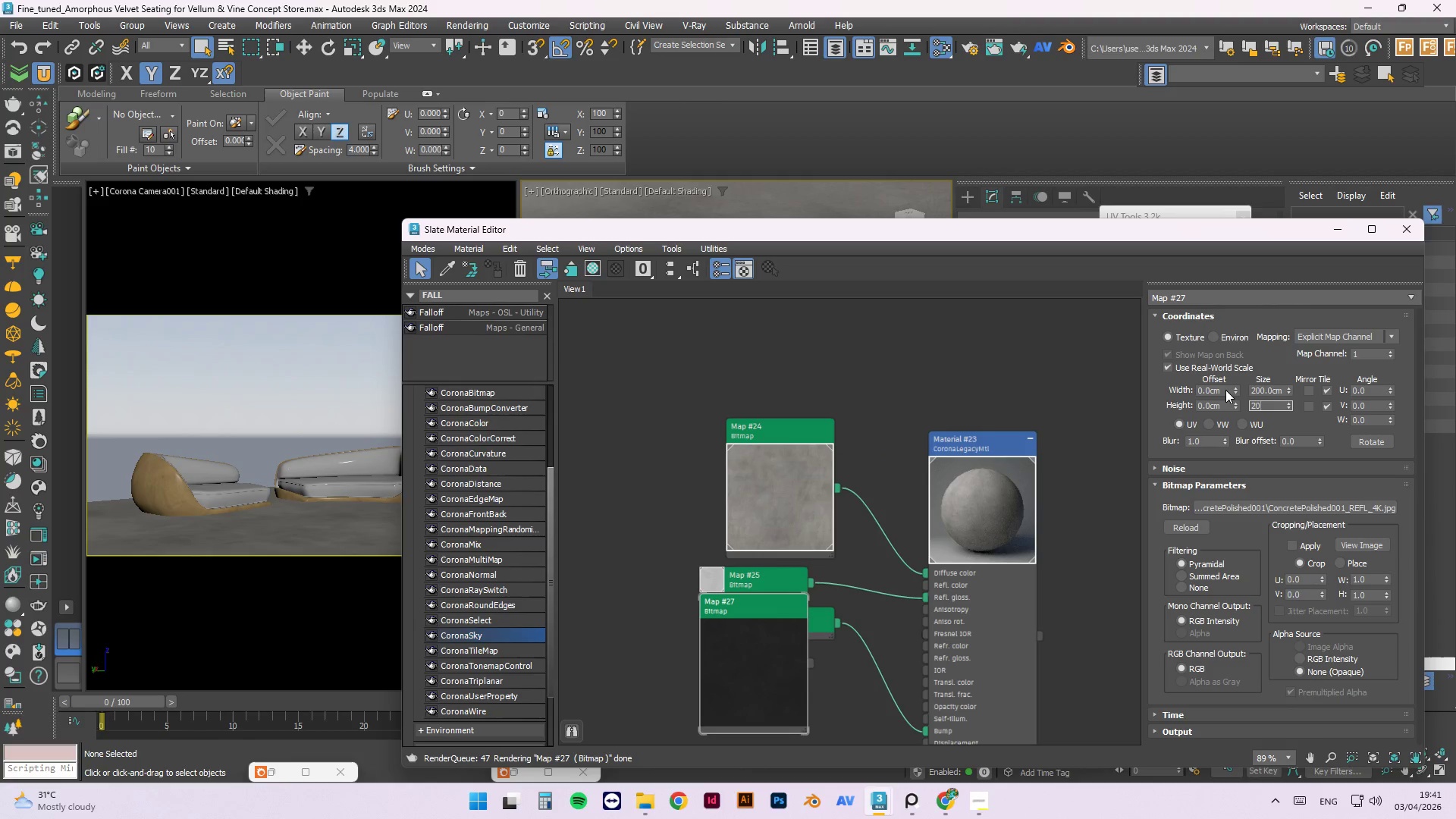 
key(Numpad0)
 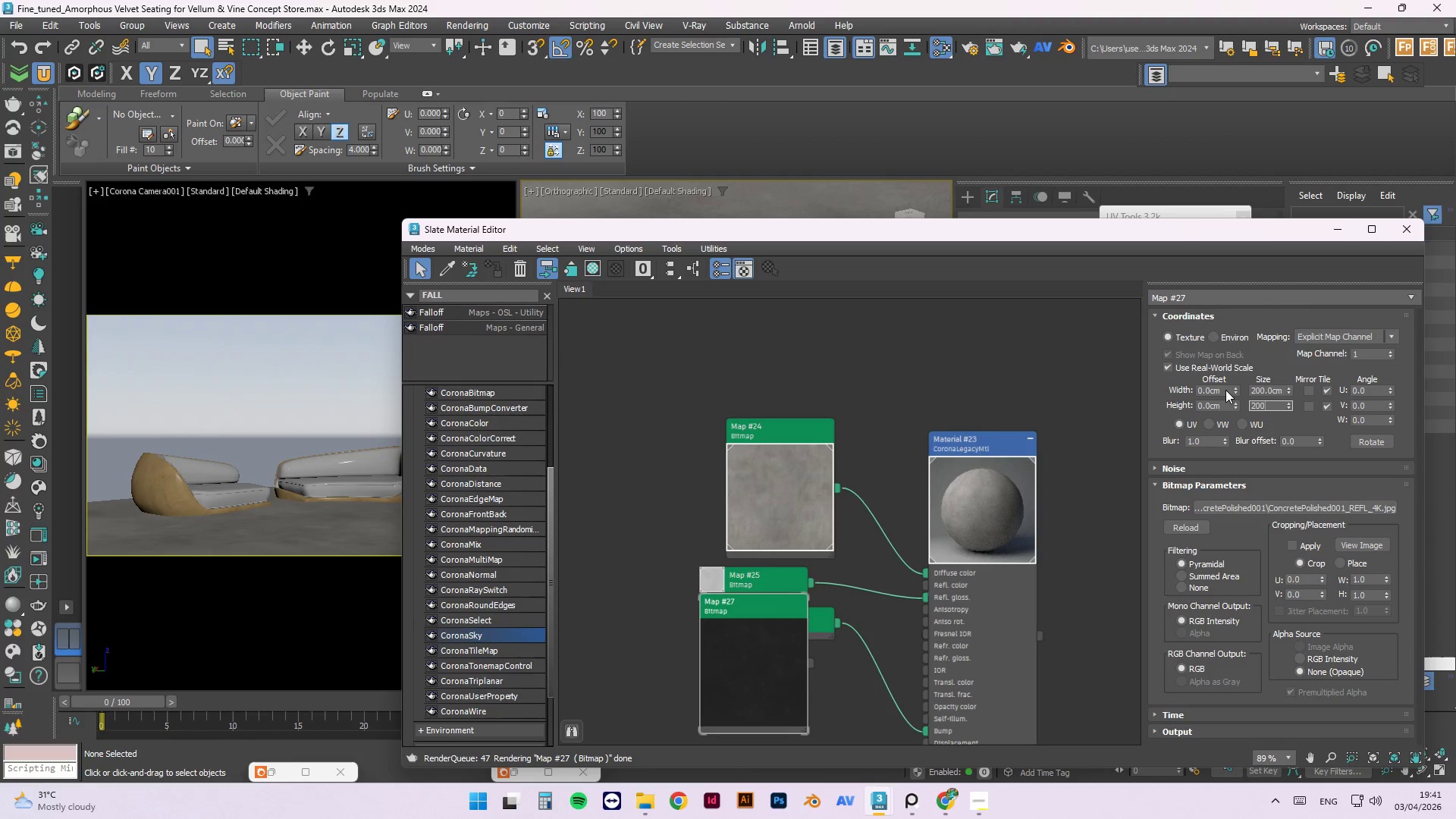 
key(NumpadEnter)
 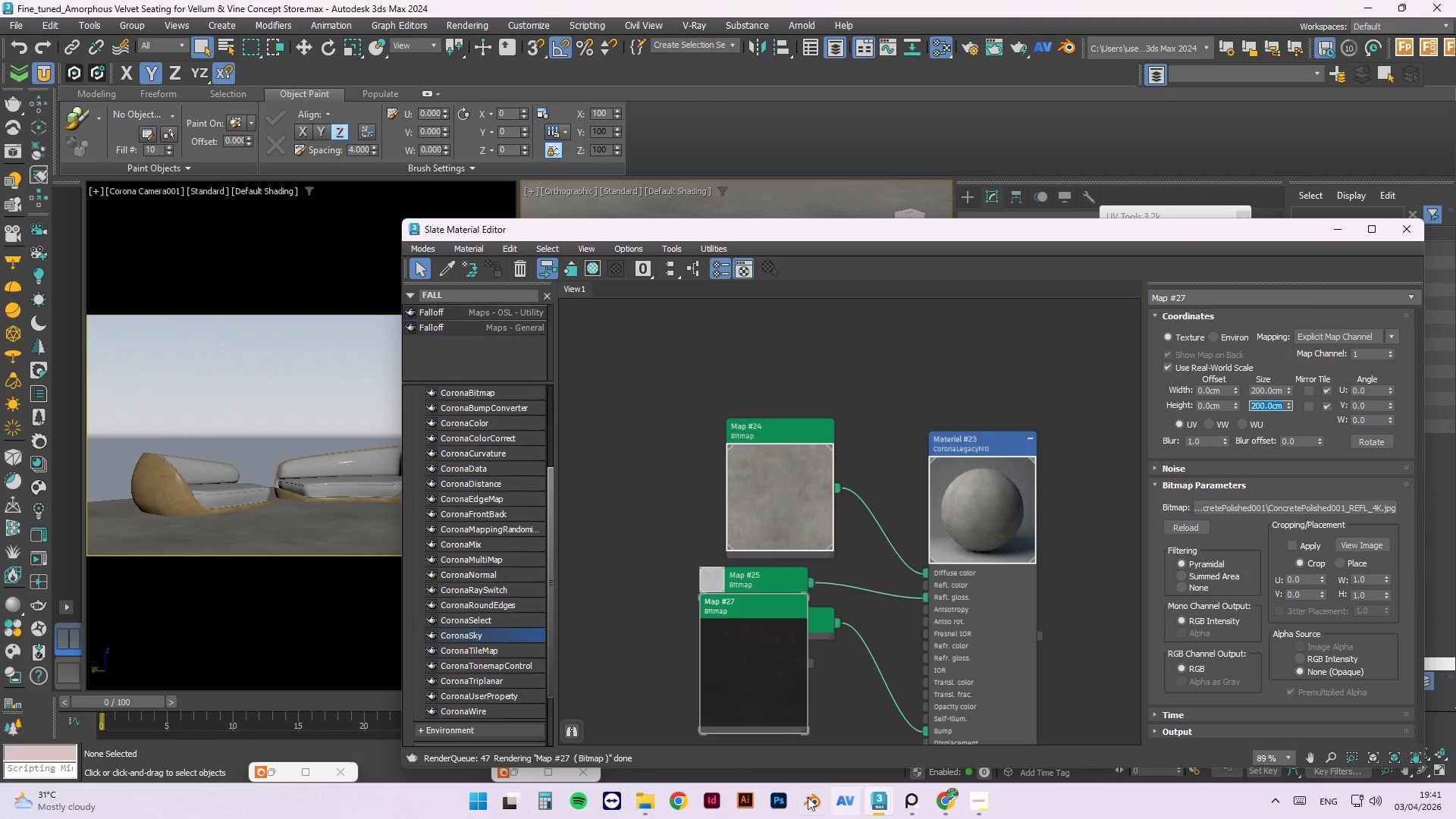 
left_click([645, 805])
 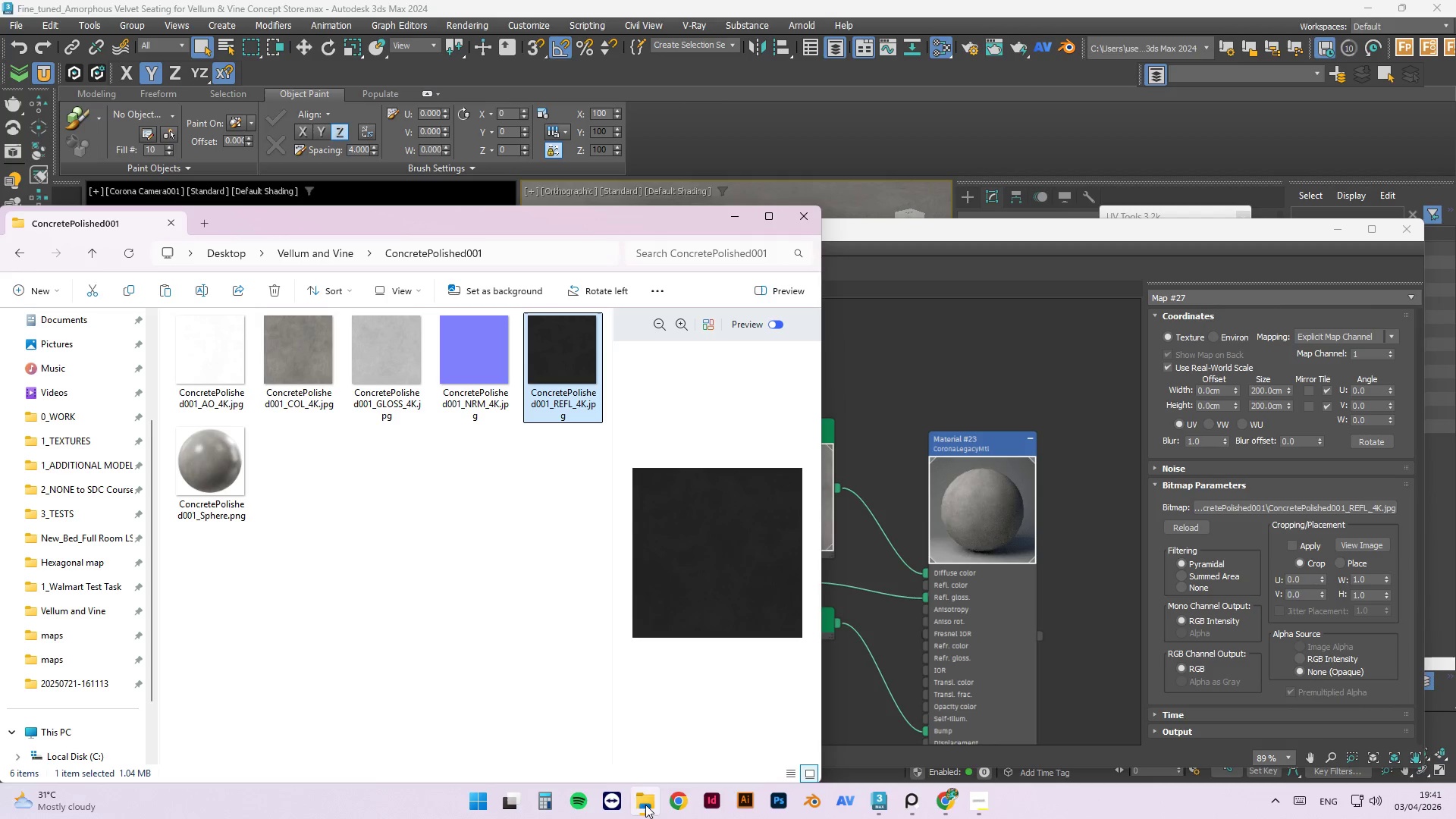 
left_click([645, 805])
 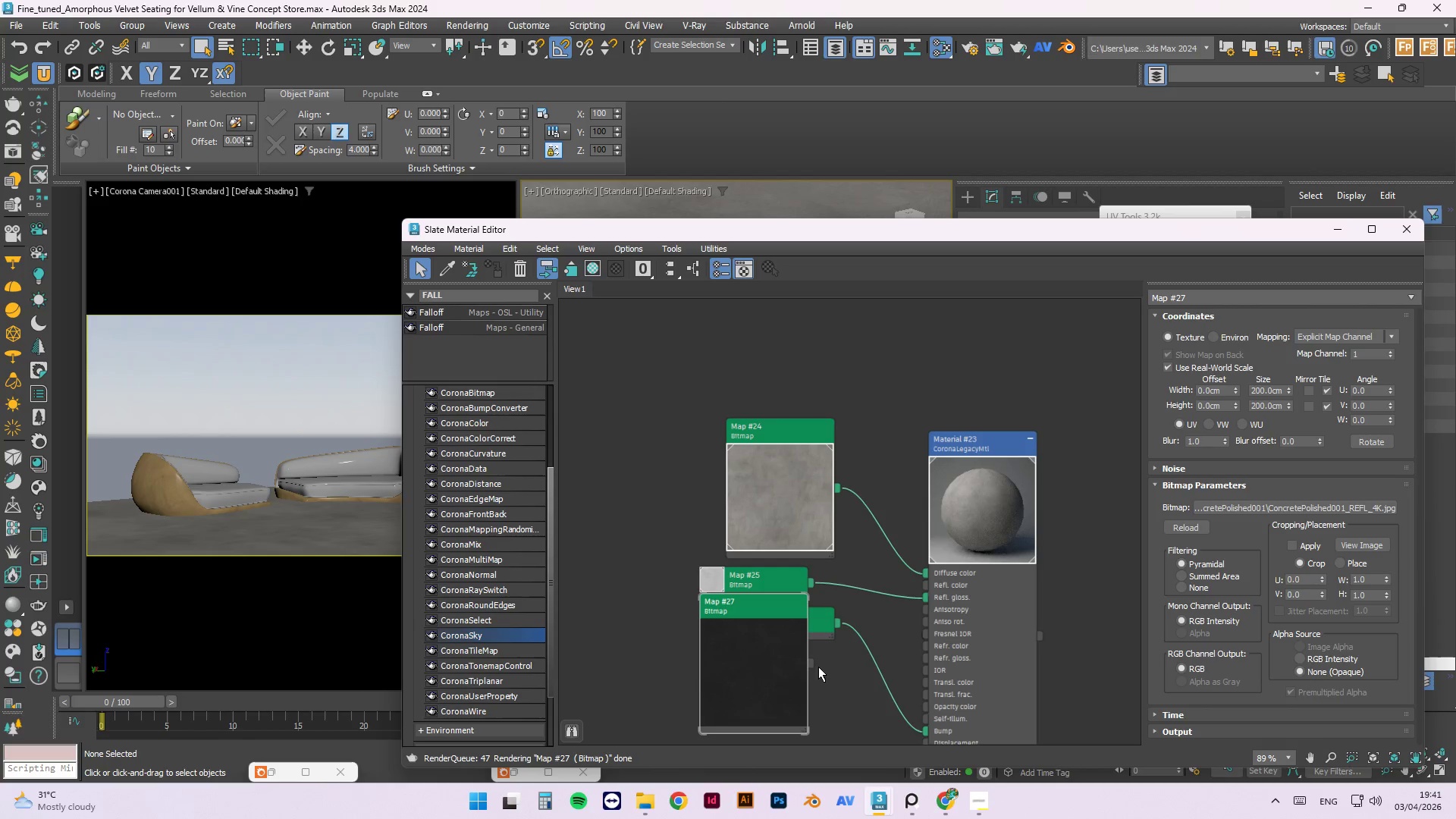 
left_click_drag(start_coordinate=[810, 666], to_coordinate=[930, 583])
 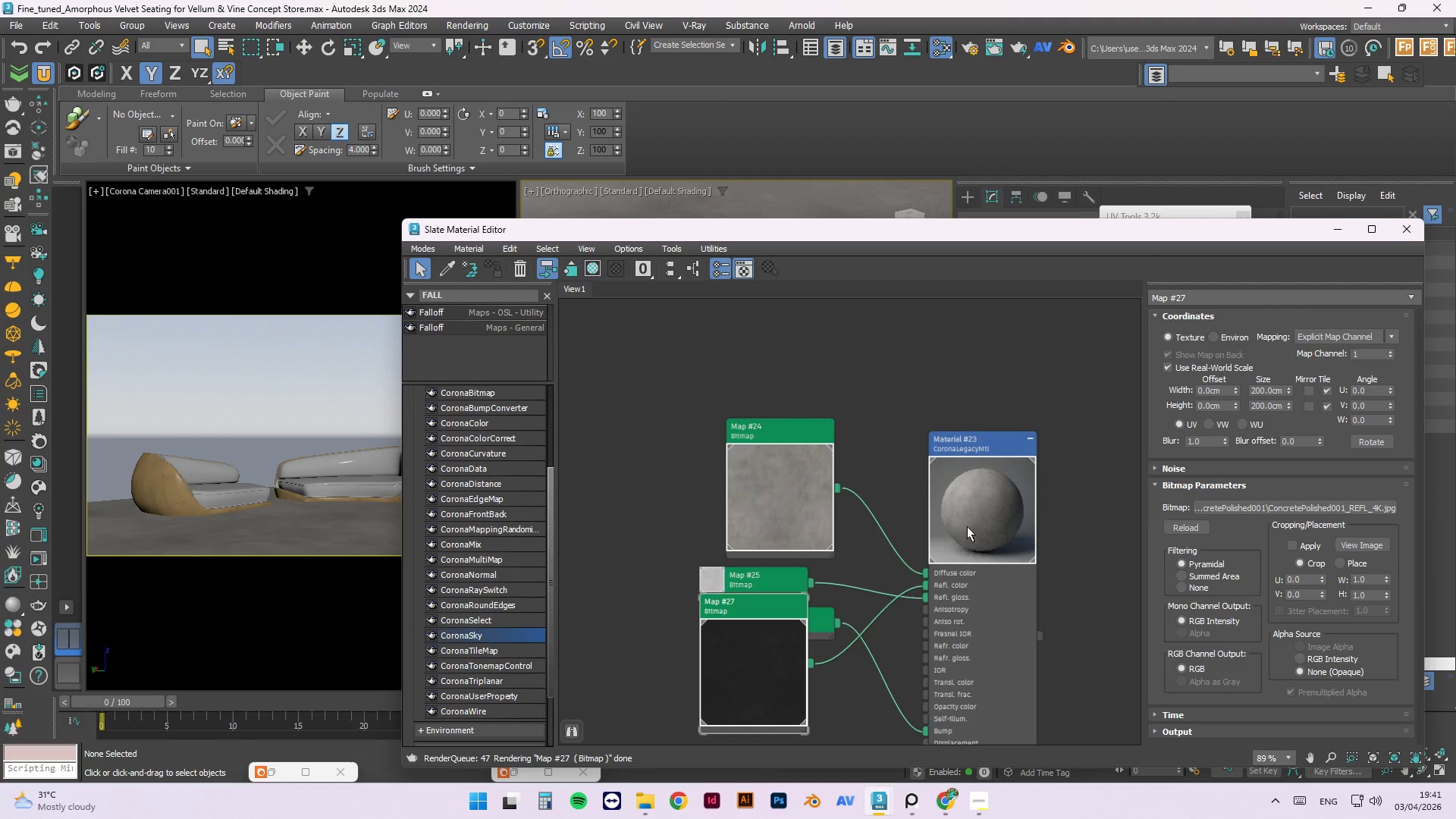 
right_click([972, 521])
 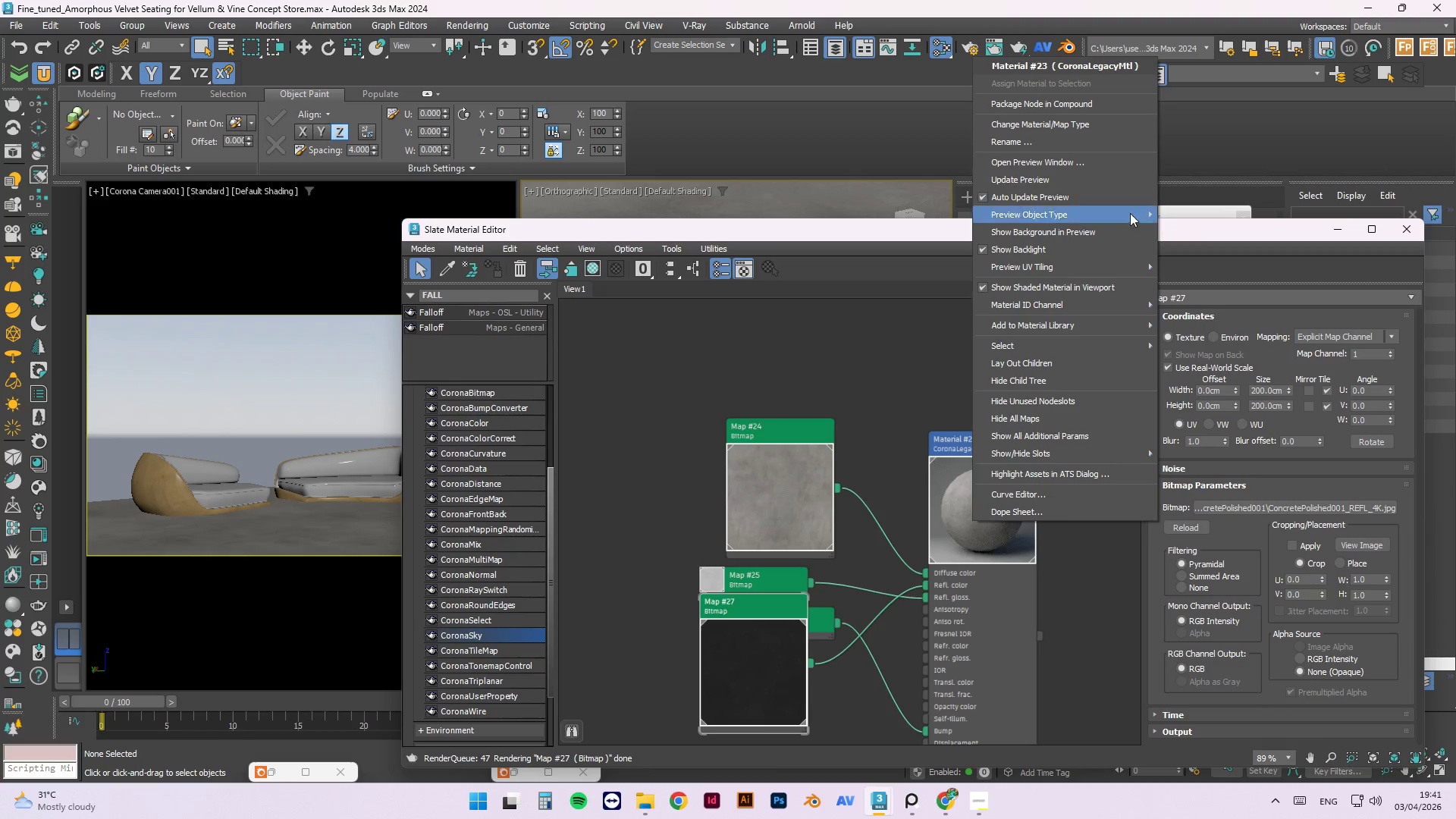 
left_click([1068, 183])
 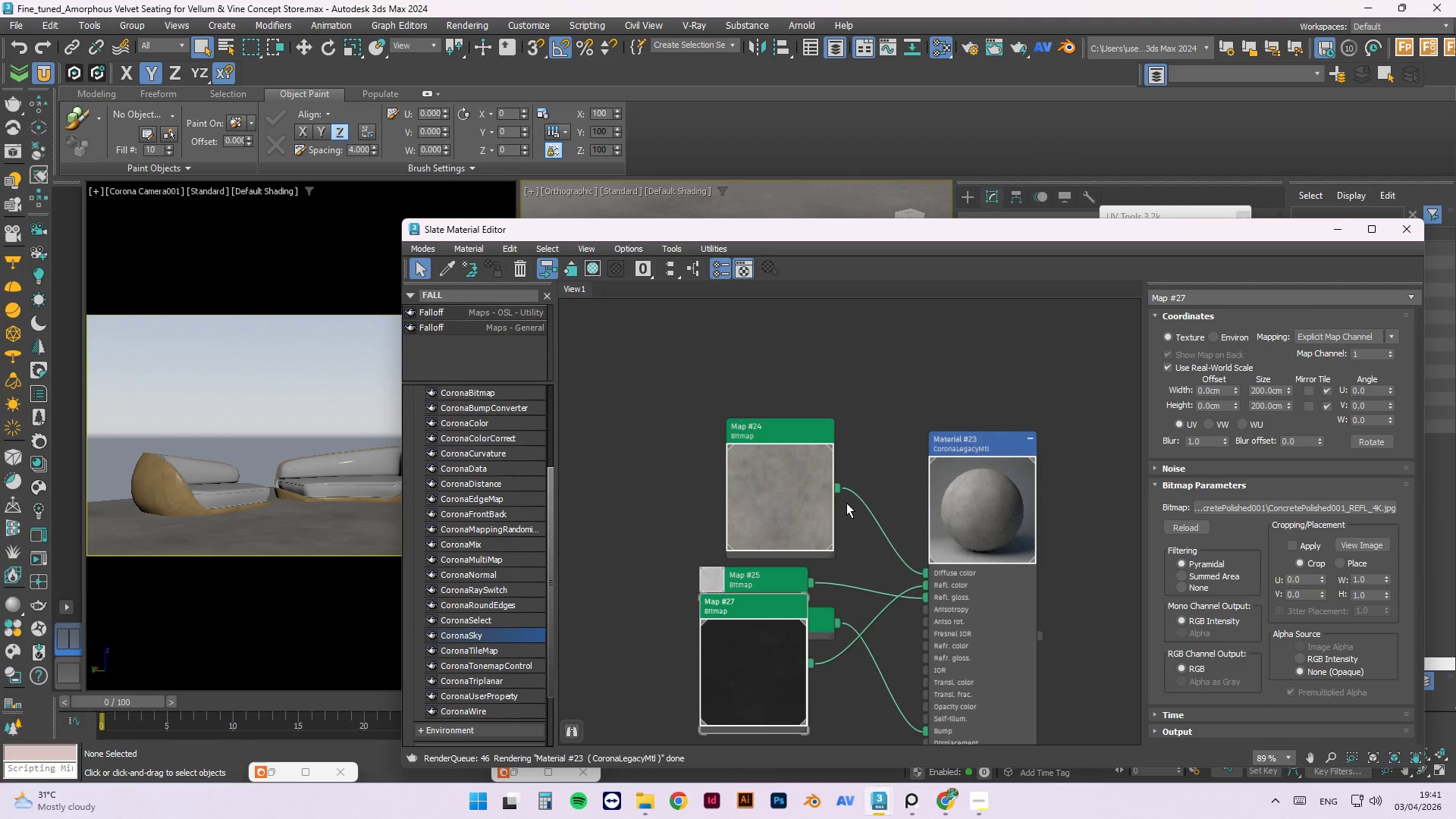 
left_click_drag(start_coordinate=[793, 617], to_coordinate=[779, 520])
 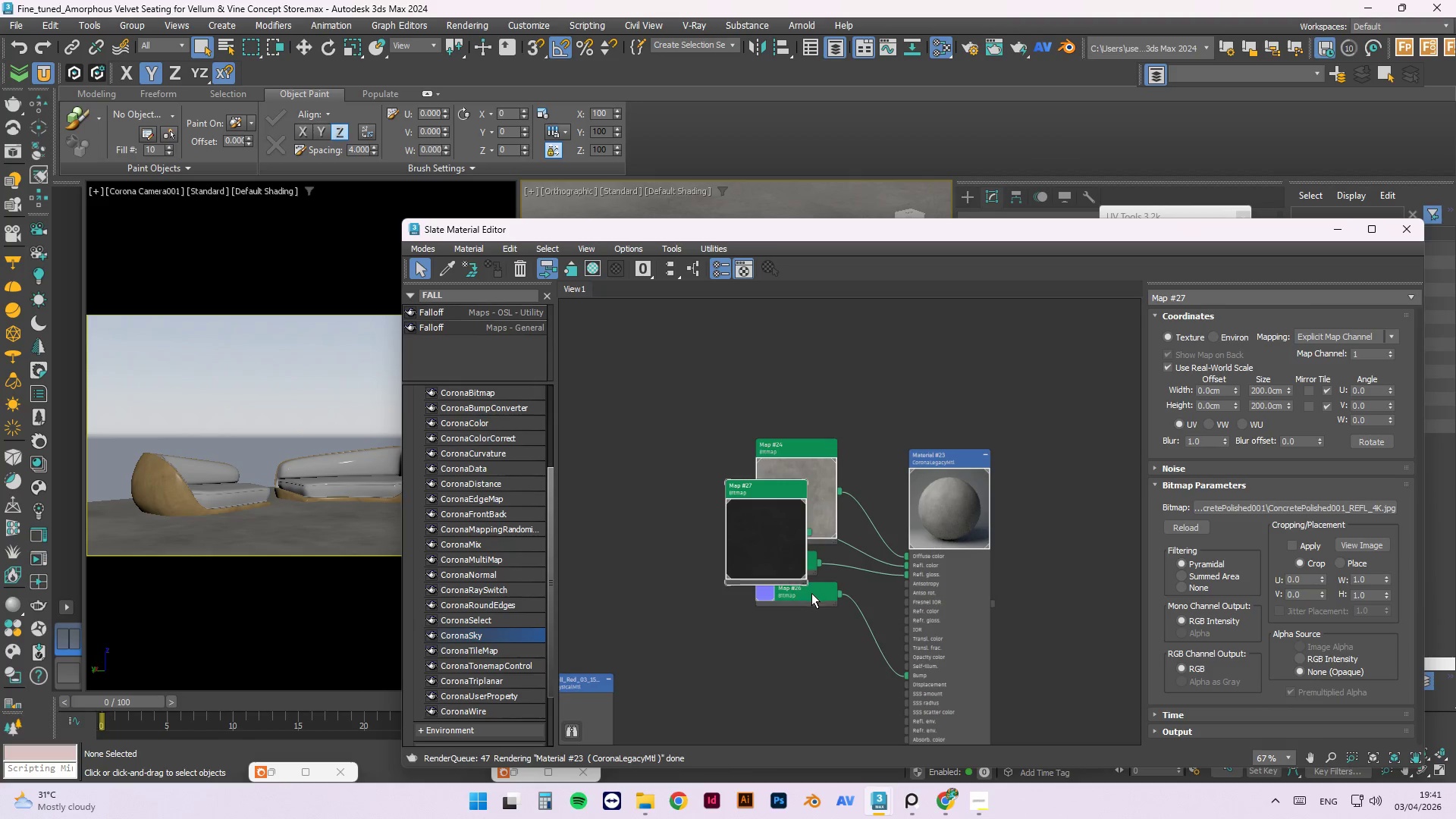 
scroll: coordinate [846, 503], scroll_direction: down, amount: 2.0
 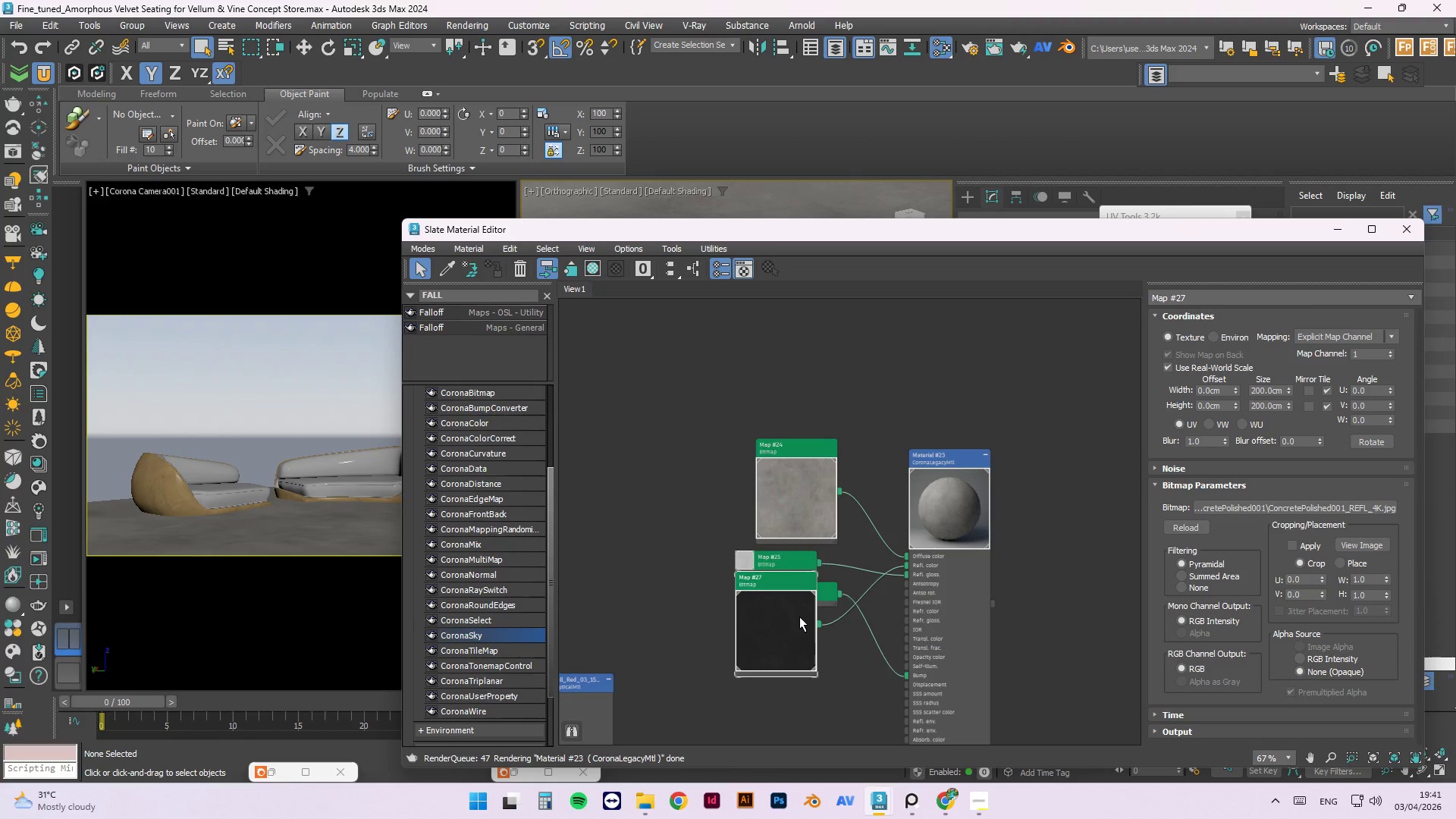 
left_click_drag(start_coordinate=[811, 593], to_coordinate=[808, 664])
 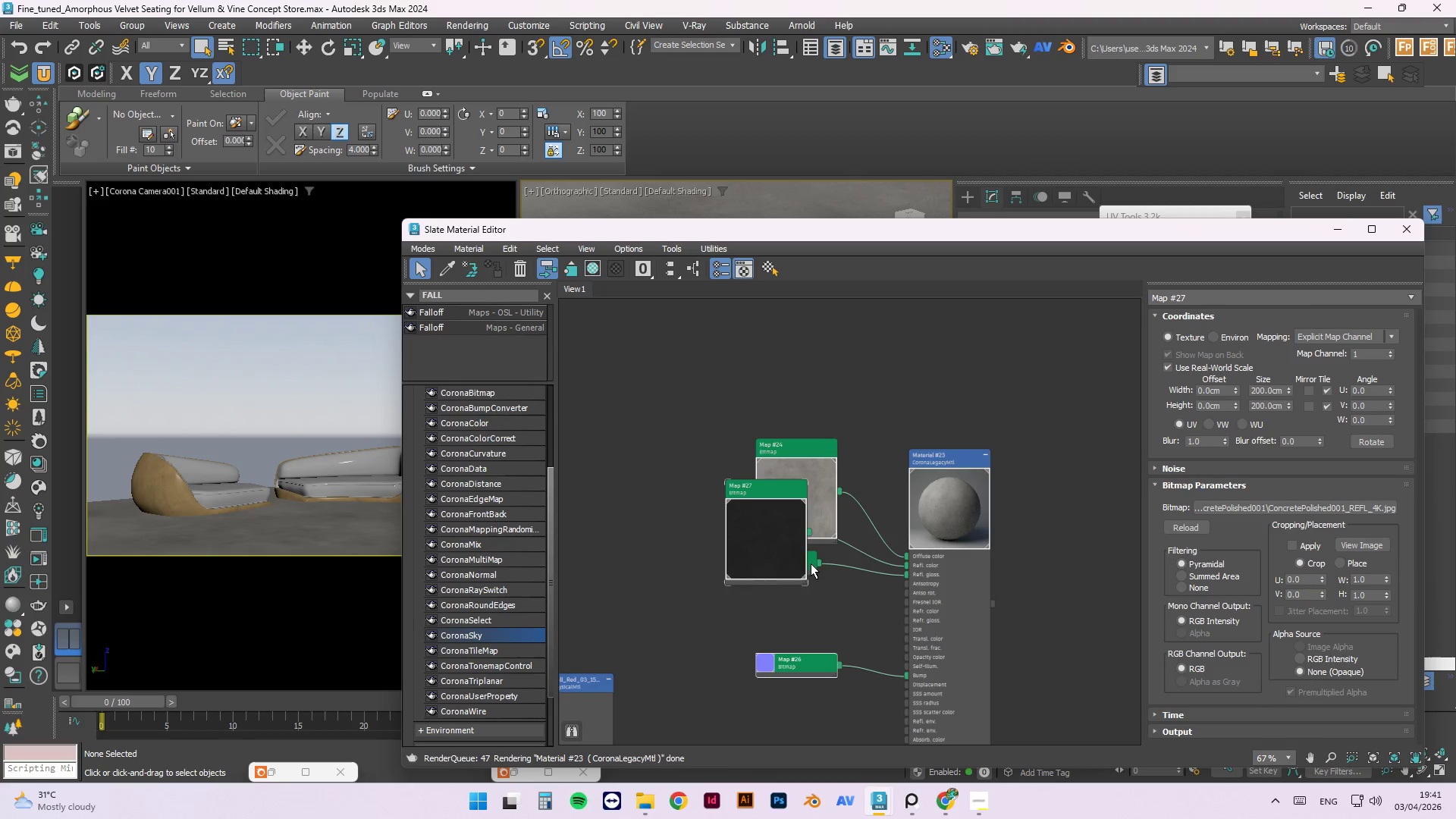 
left_click_drag(start_coordinate=[810, 564], to_coordinate=[818, 617])
 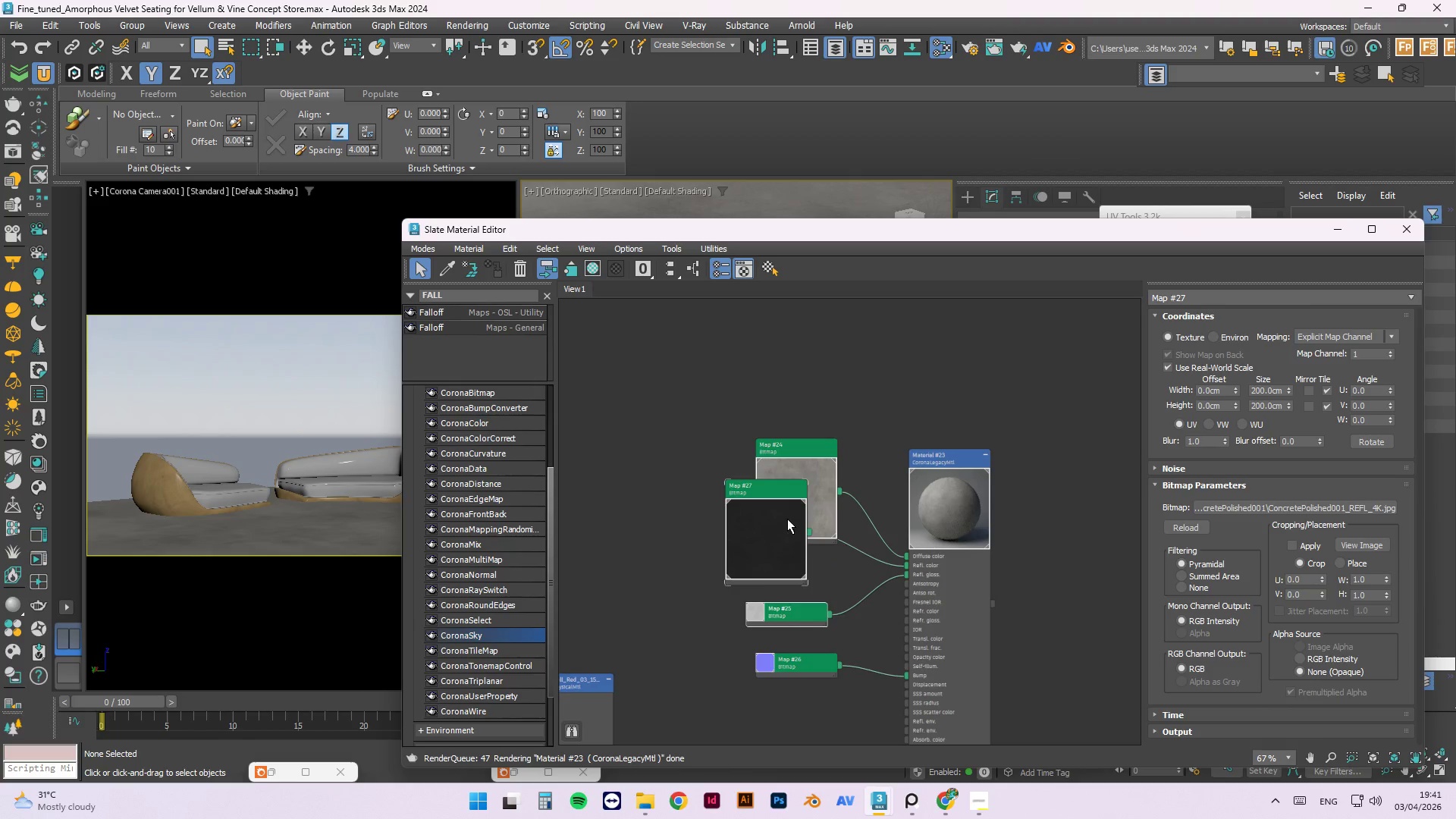 
left_click_drag(start_coordinate=[787, 519], to_coordinate=[802, 550])
 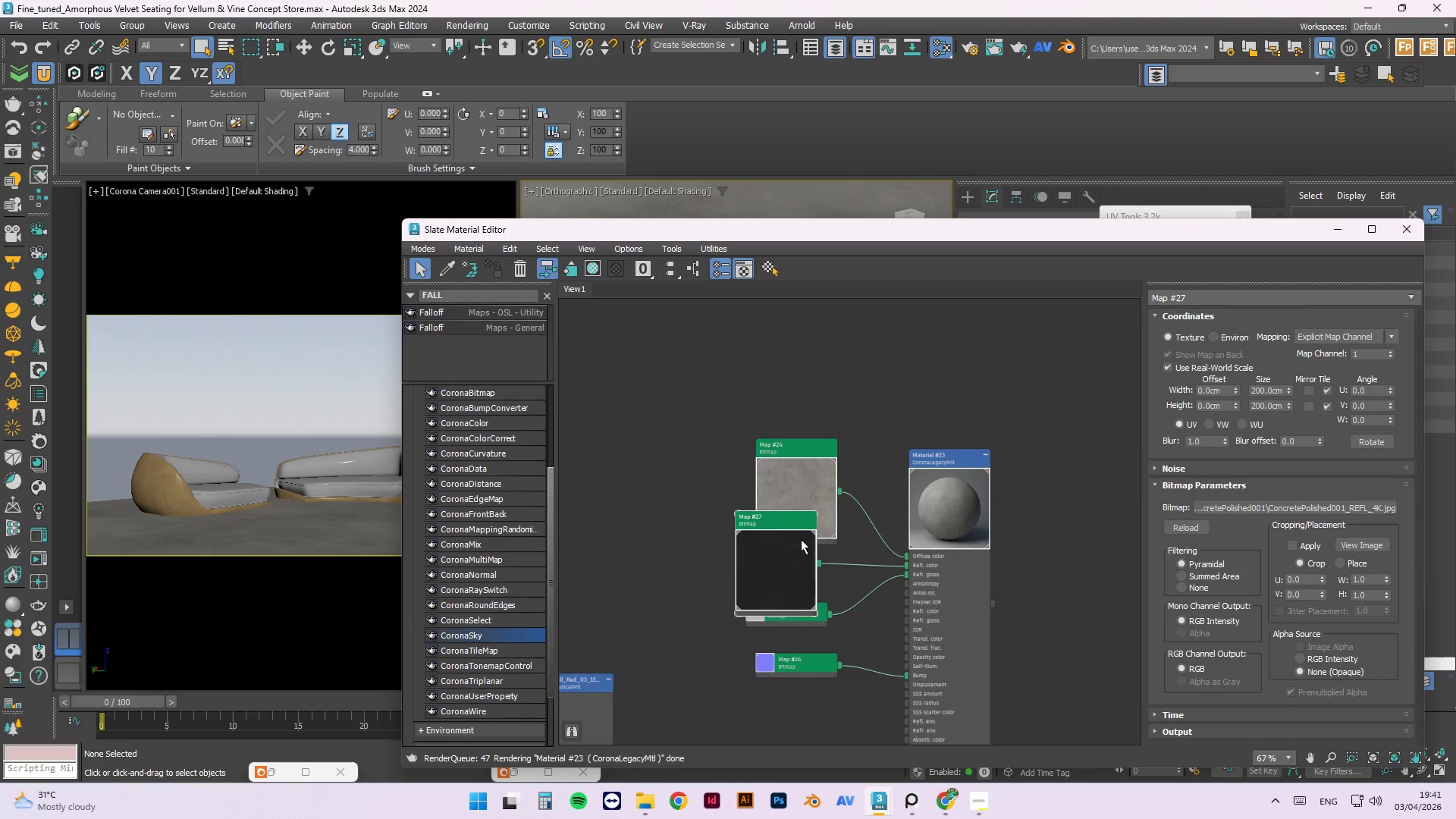 
left_click_drag(start_coordinate=[800, 541], to_coordinate=[820, 558])
 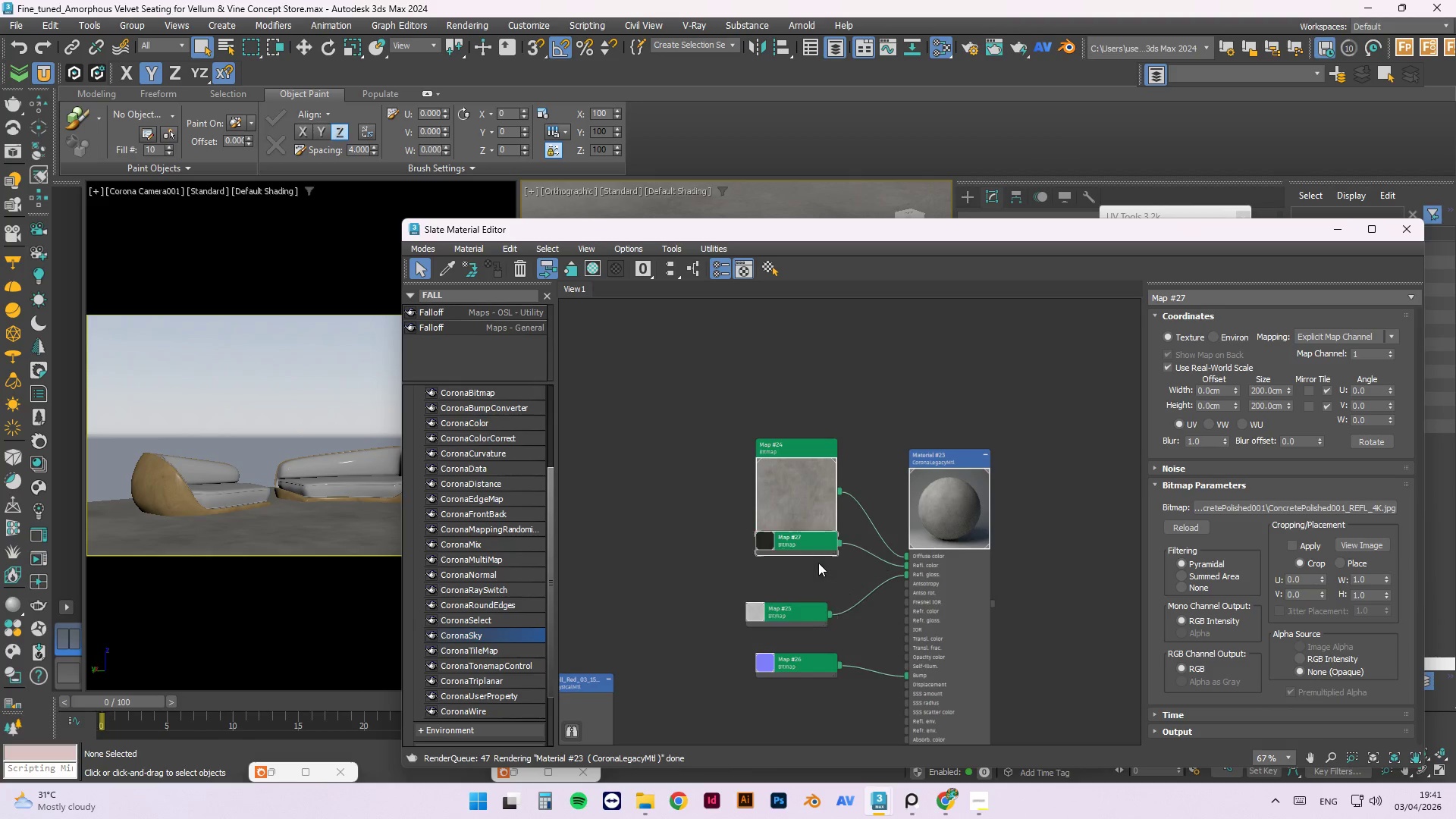 
double_click([818, 563])
 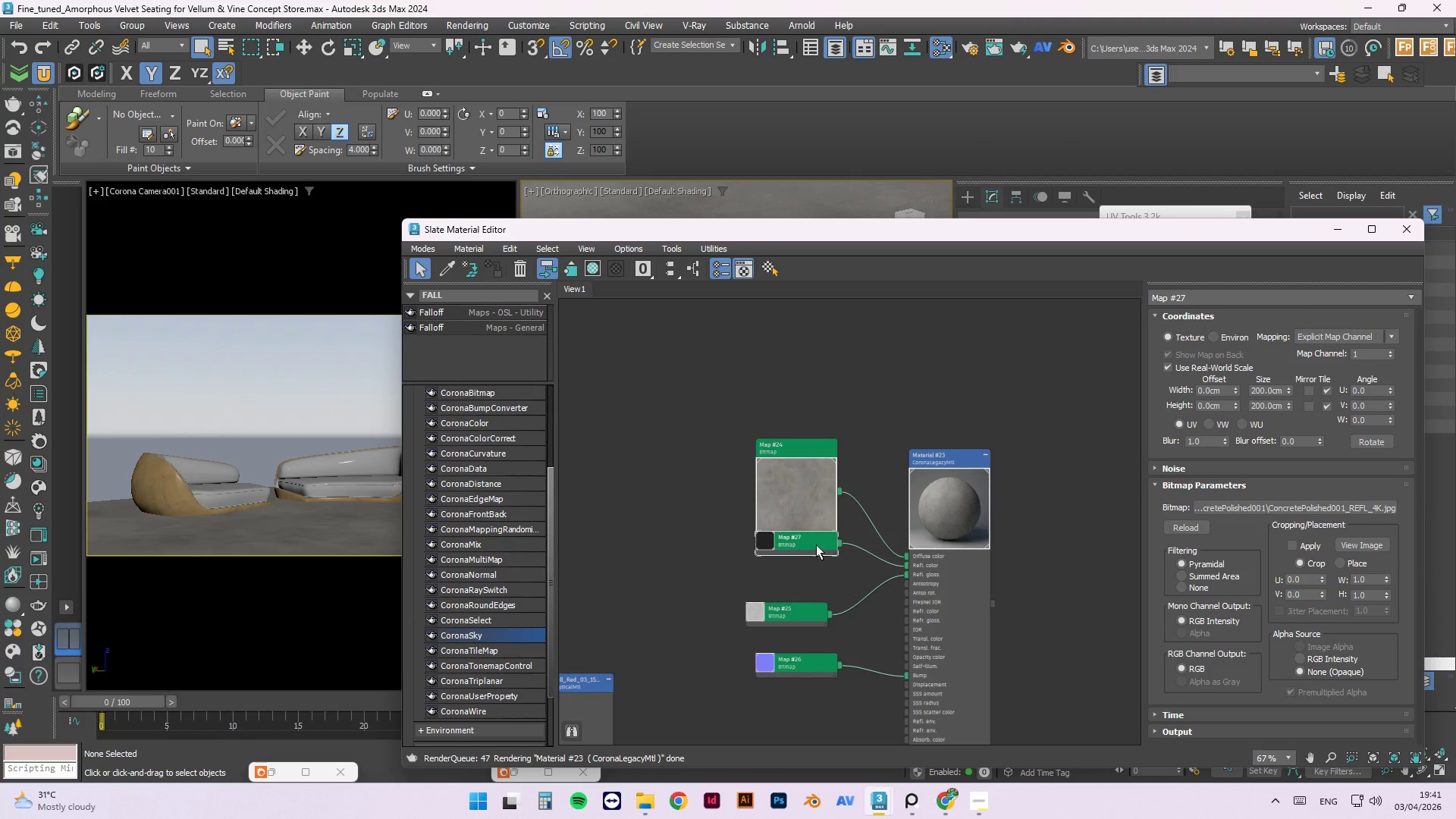 
left_click_drag(start_coordinate=[816, 544], to_coordinate=[811, 579])
 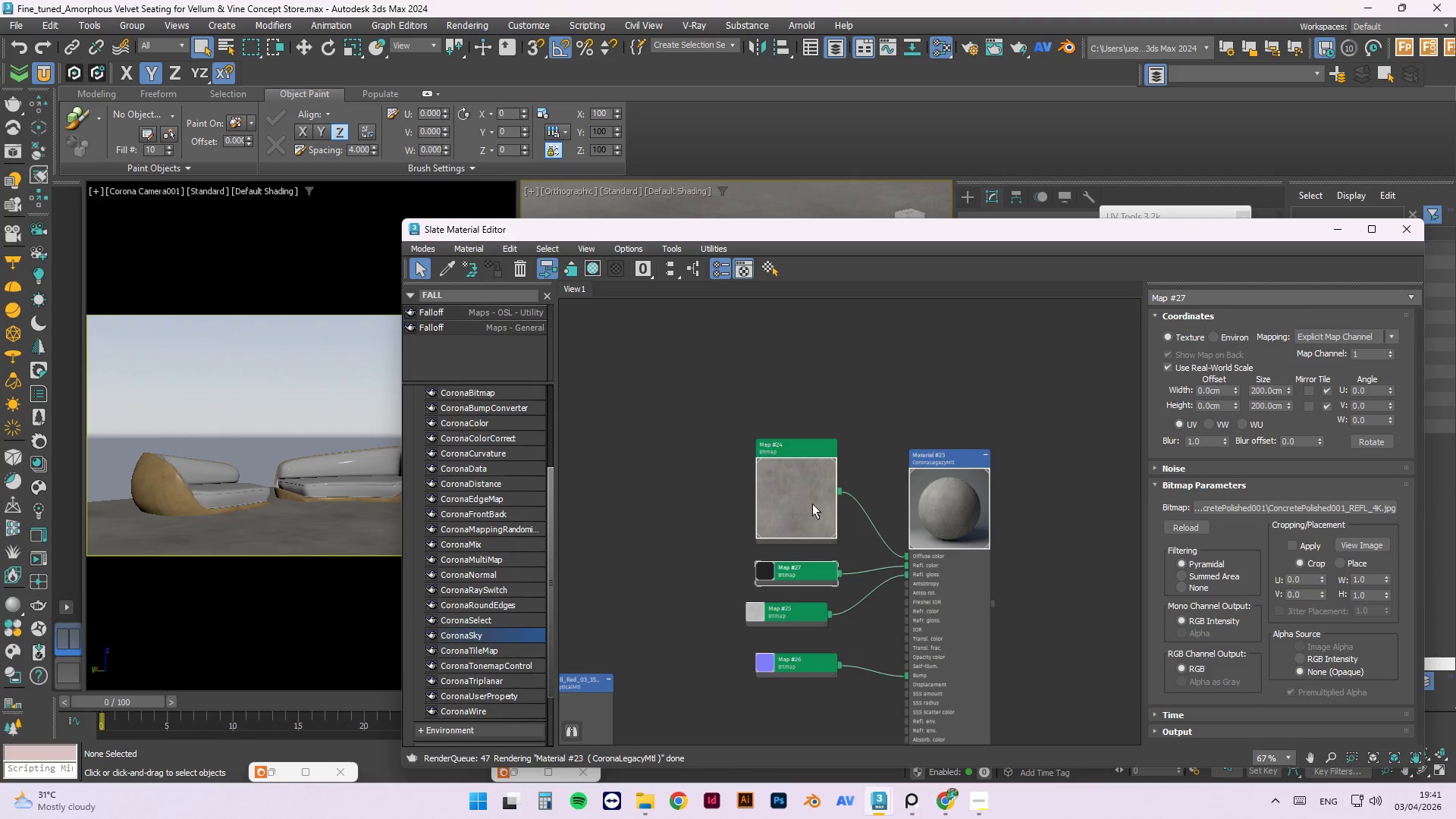 
double_click([812, 504])
 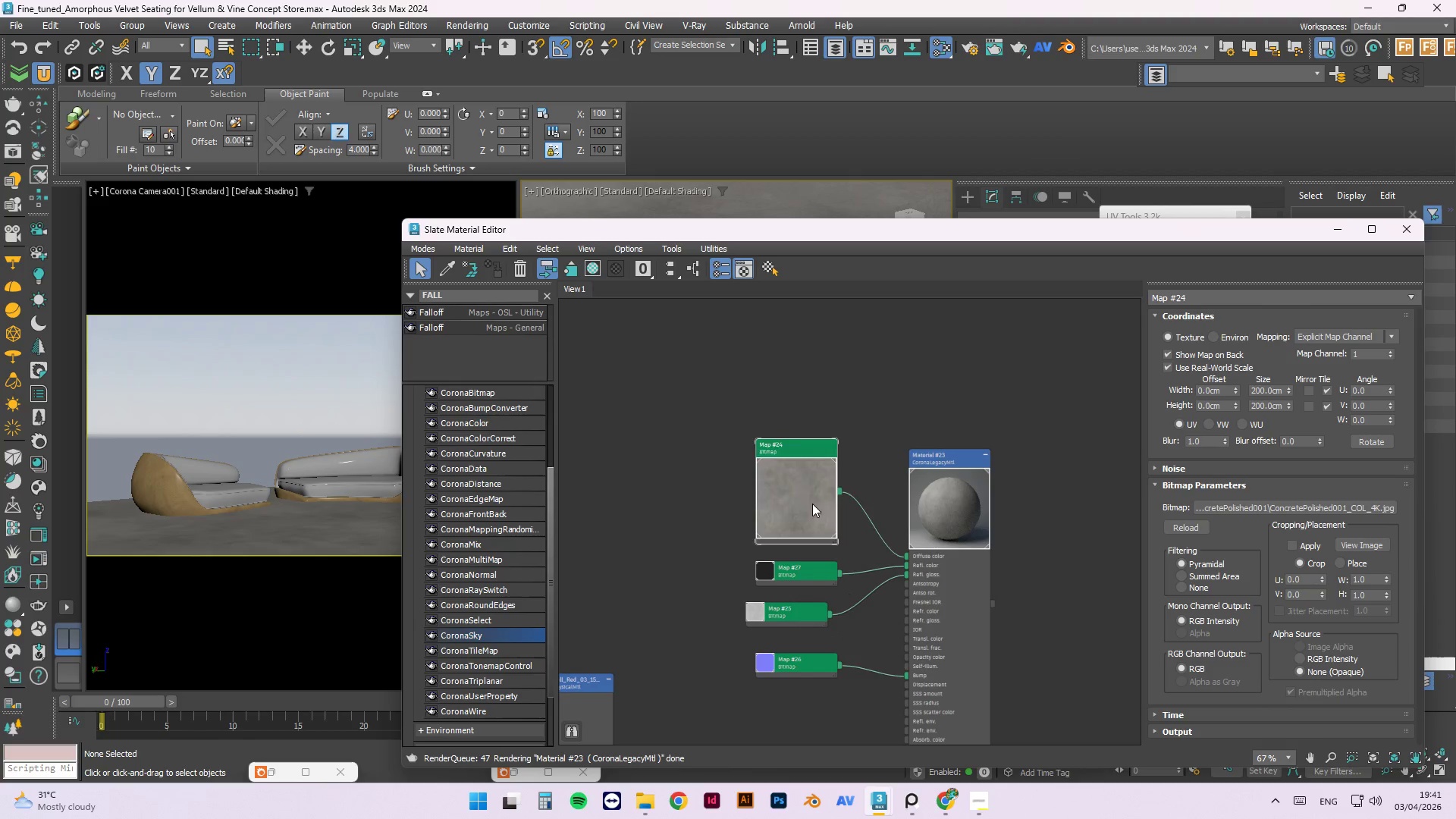 
triple_click([812, 504])
 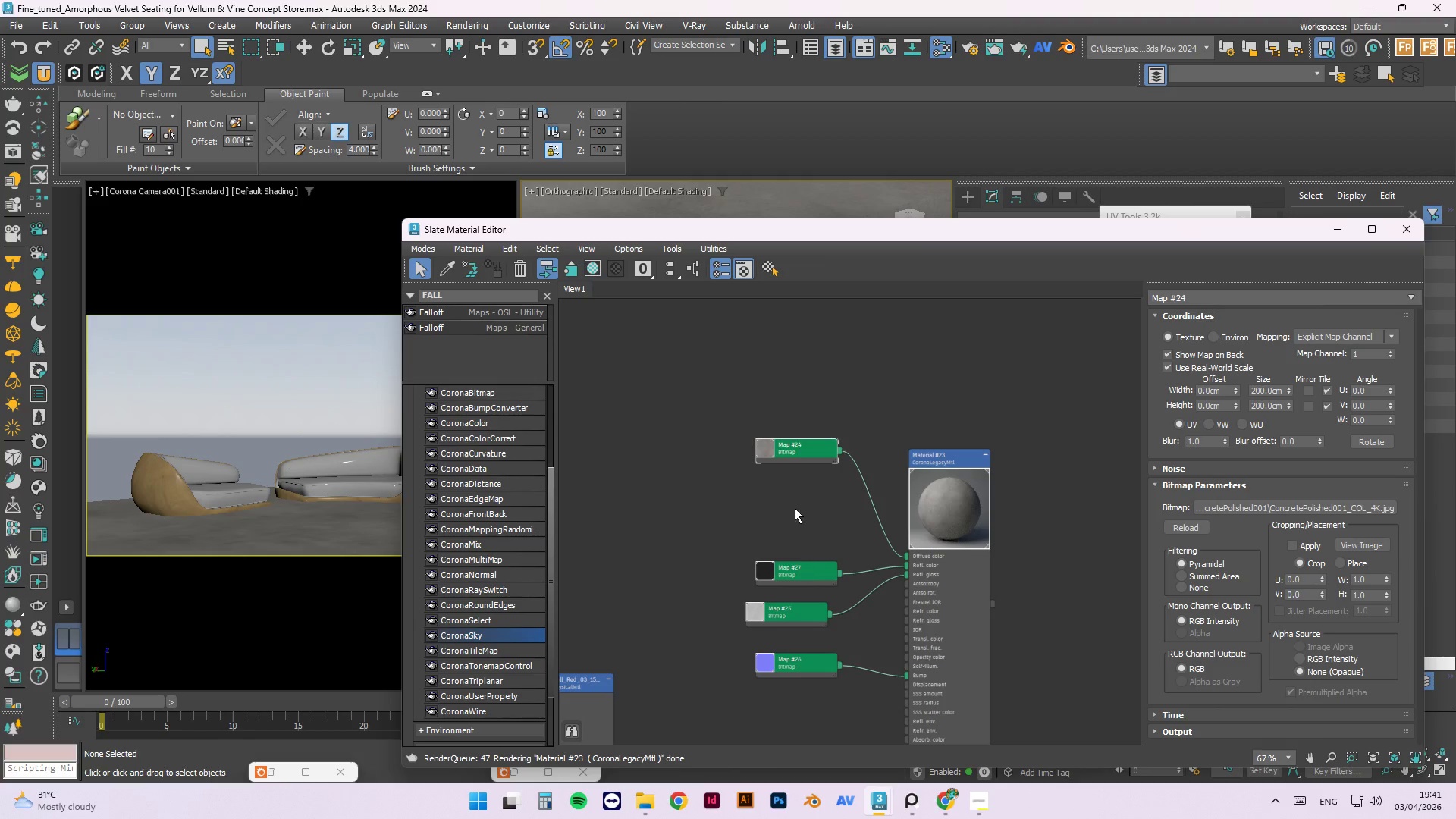 
left_click_drag(start_coordinate=[791, 447], to_coordinate=[799, 523])
 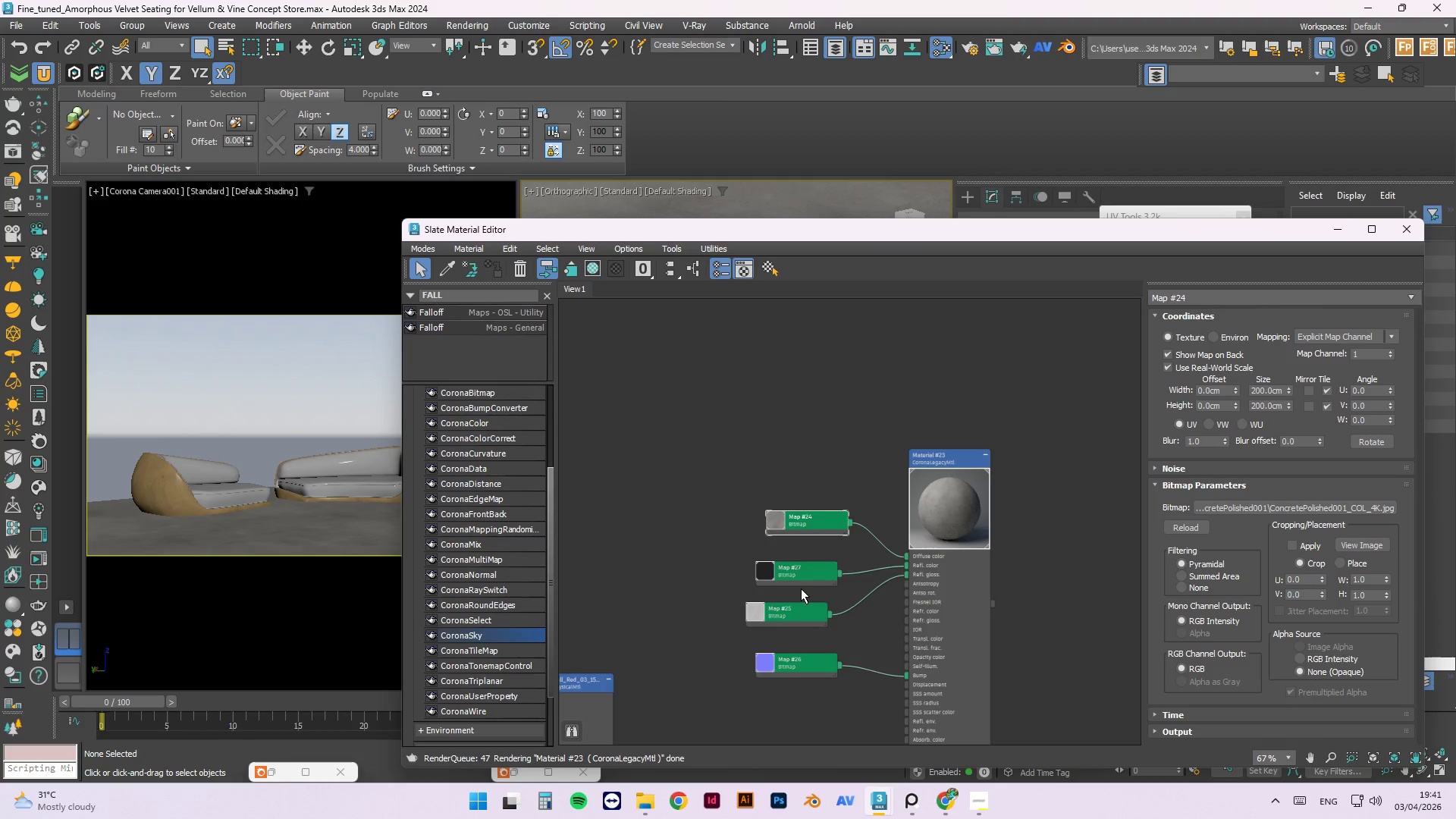 
left_click_drag(start_coordinate=[805, 572], to_coordinate=[817, 550])
 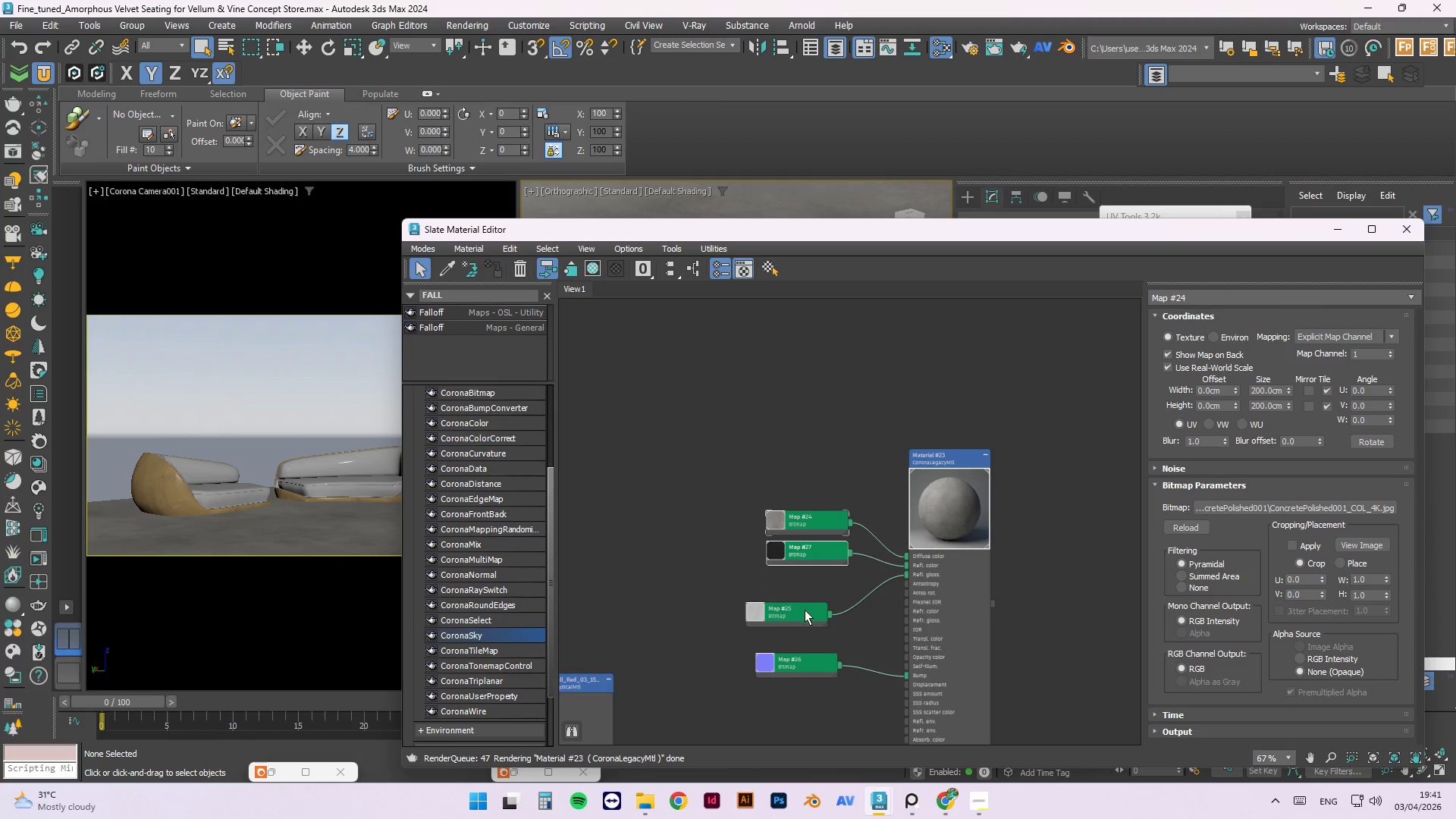 
left_click_drag(start_coordinate=[804, 611], to_coordinate=[827, 579])
 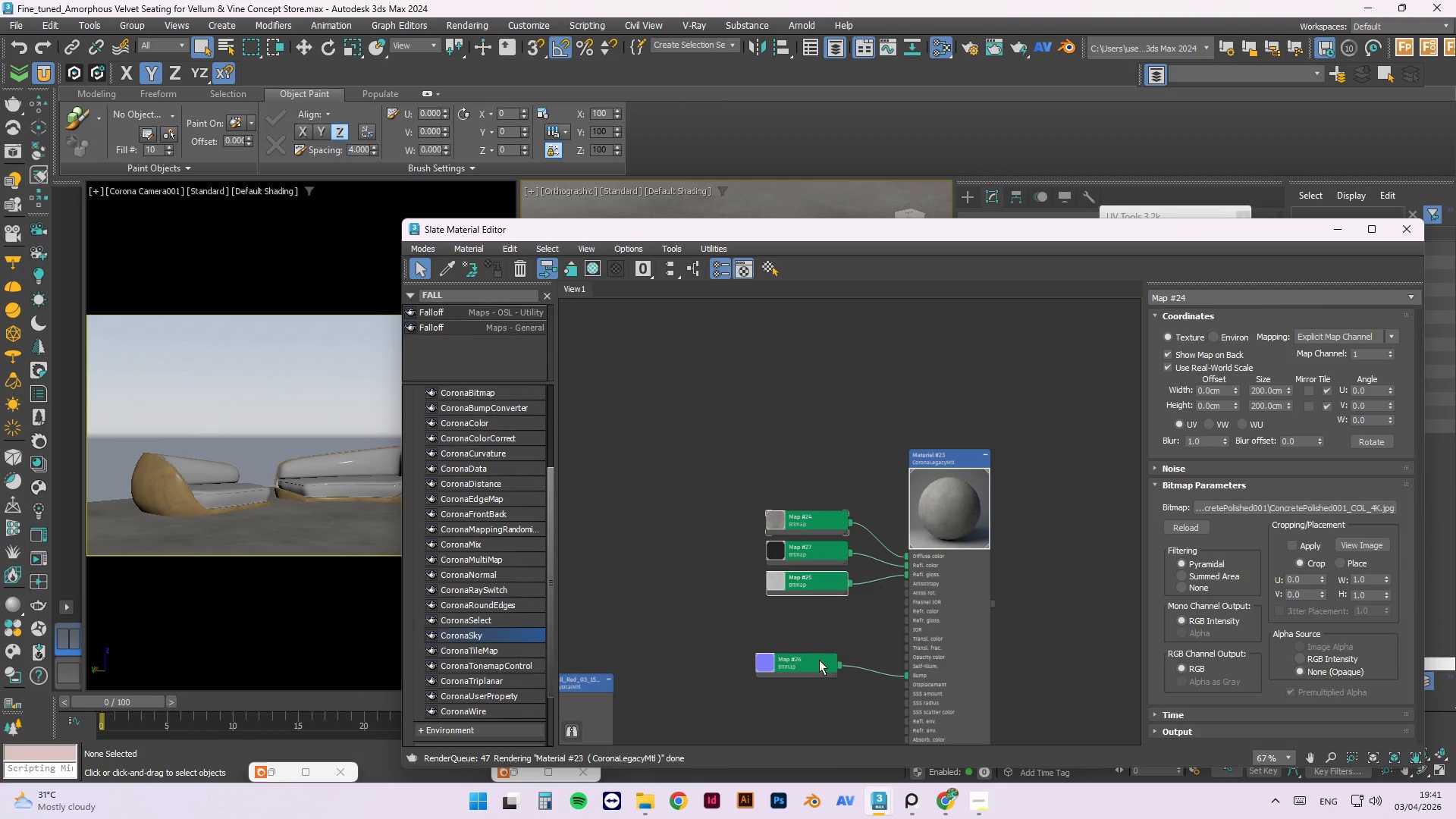 
left_click_drag(start_coordinate=[818, 663], to_coordinate=[826, 613])
 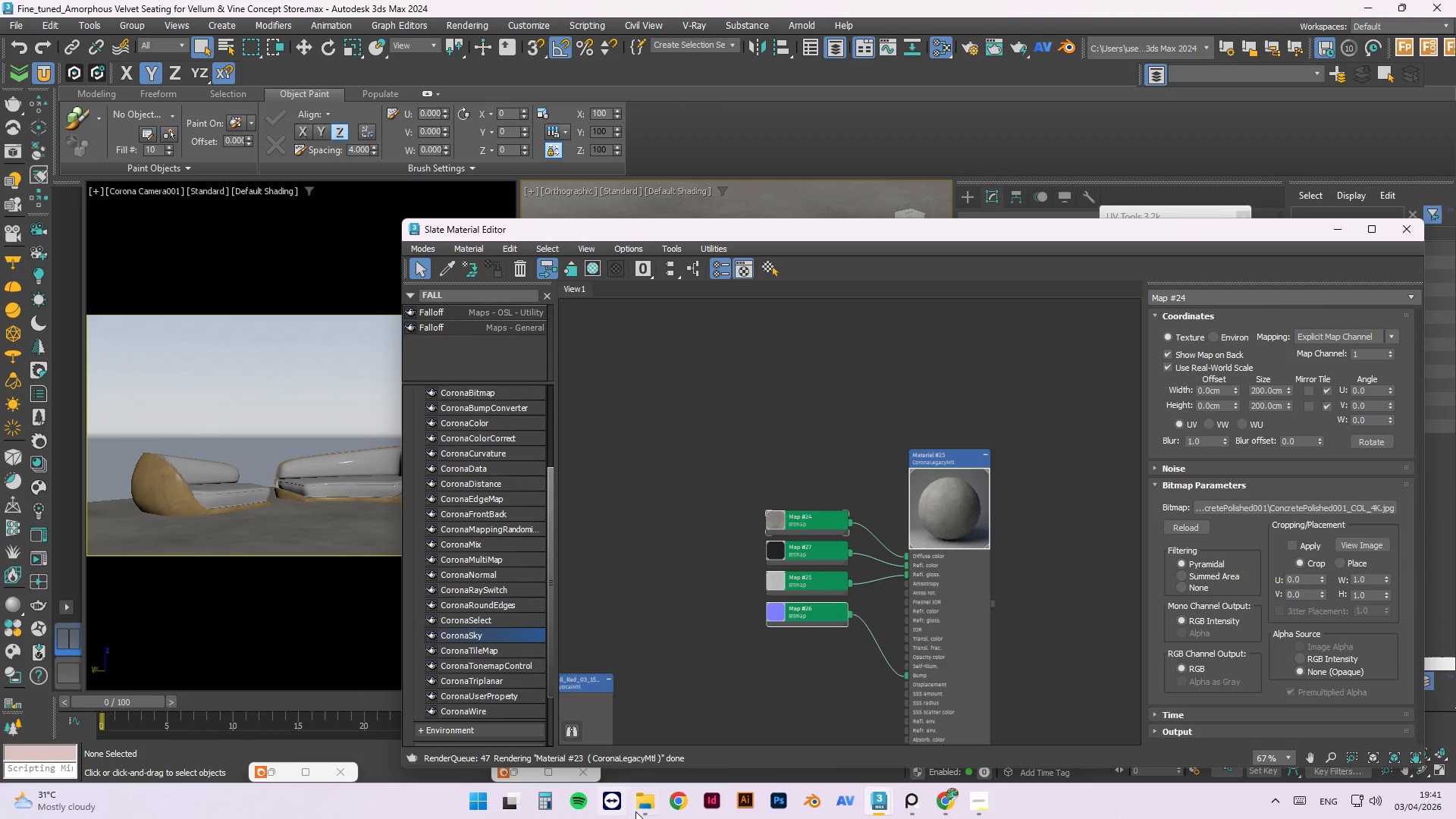 
left_click([645, 811])
 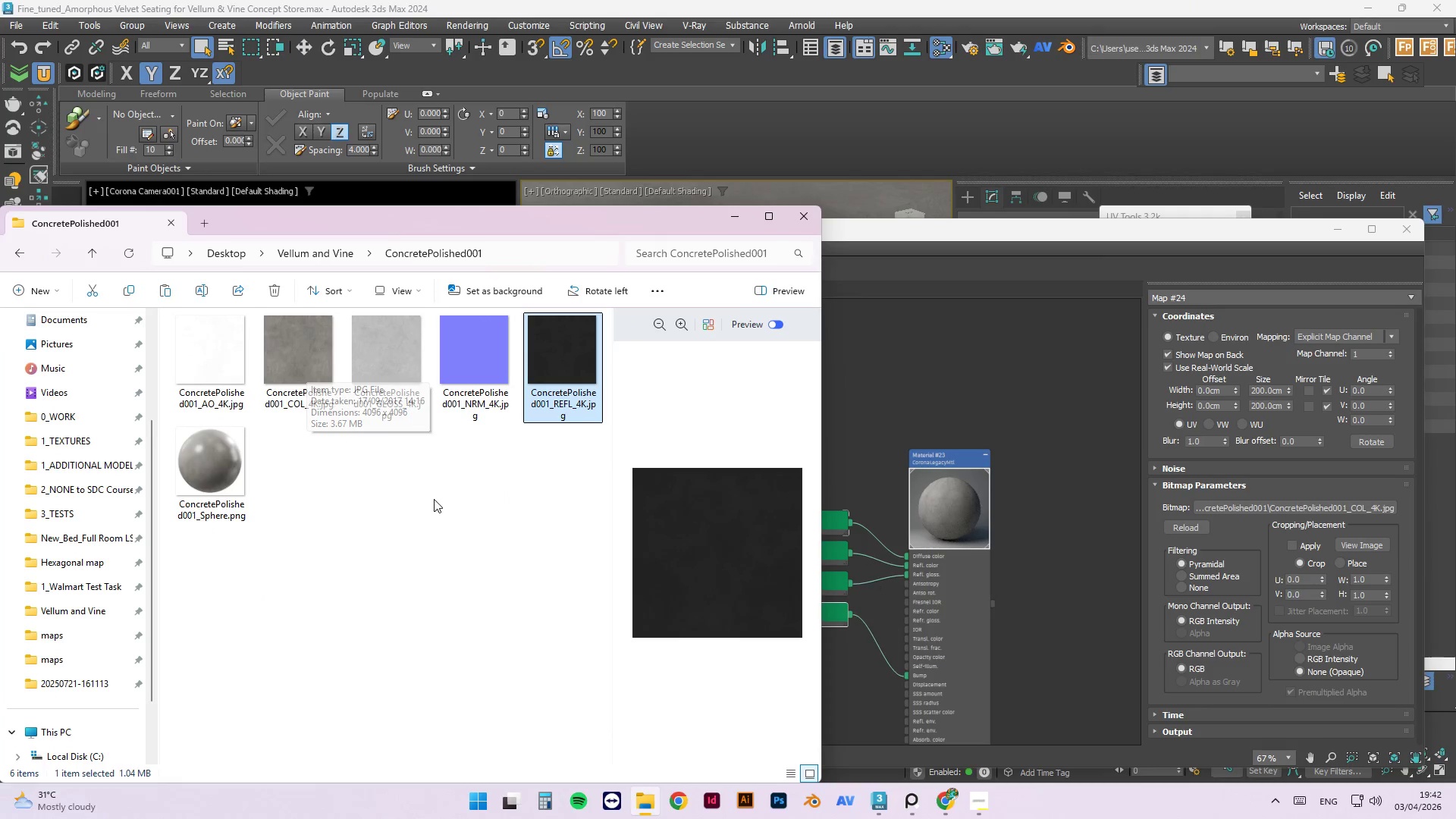 
wait(7.16)
 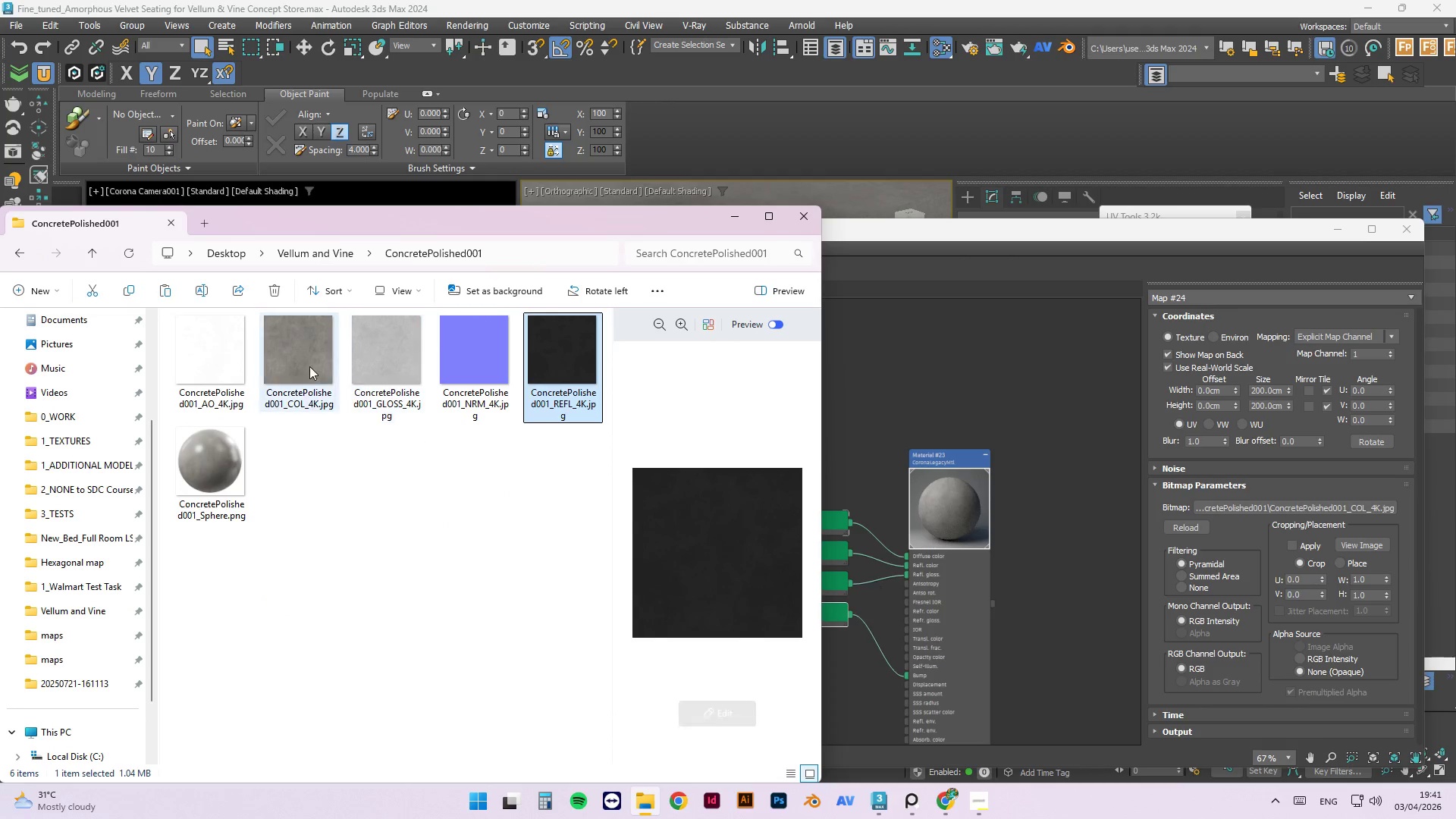 
left_click_drag(start_coordinate=[235, 375], to_coordinate=[890, 375])
 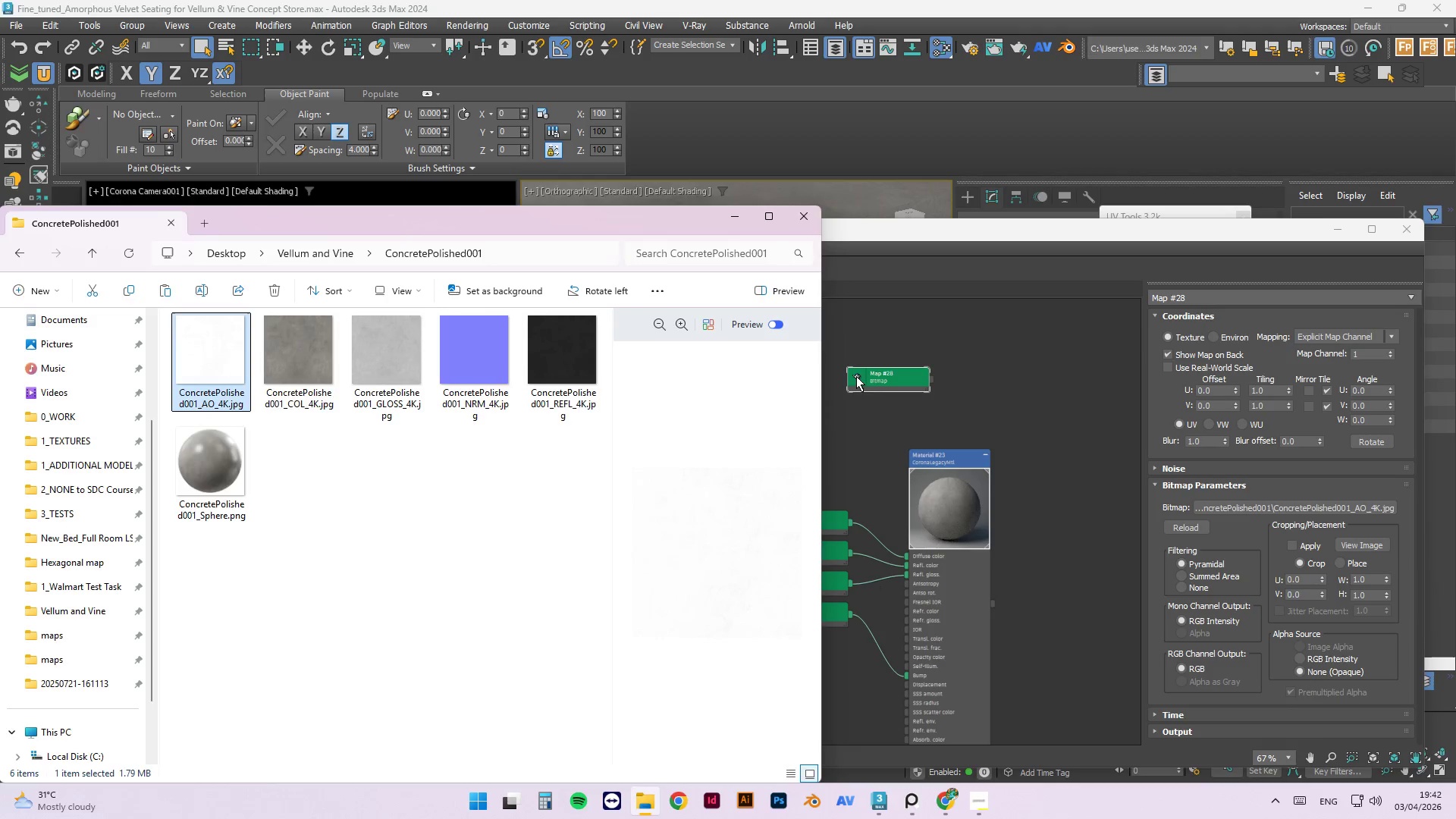 
double_click([857, 376])
 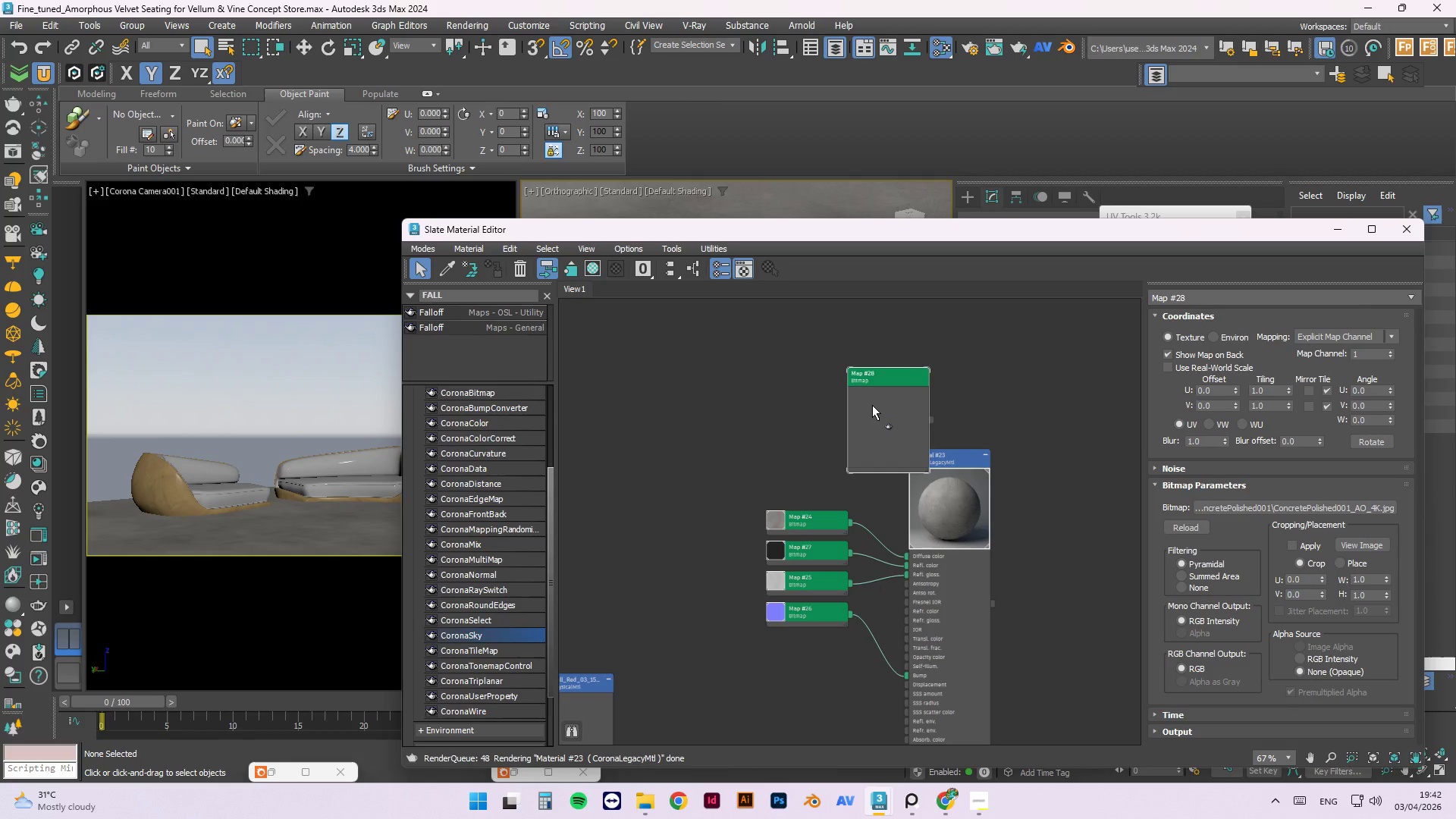 
left_click_drag(start_coordinate=[872, 405], to_coordinate=[783, 406])
 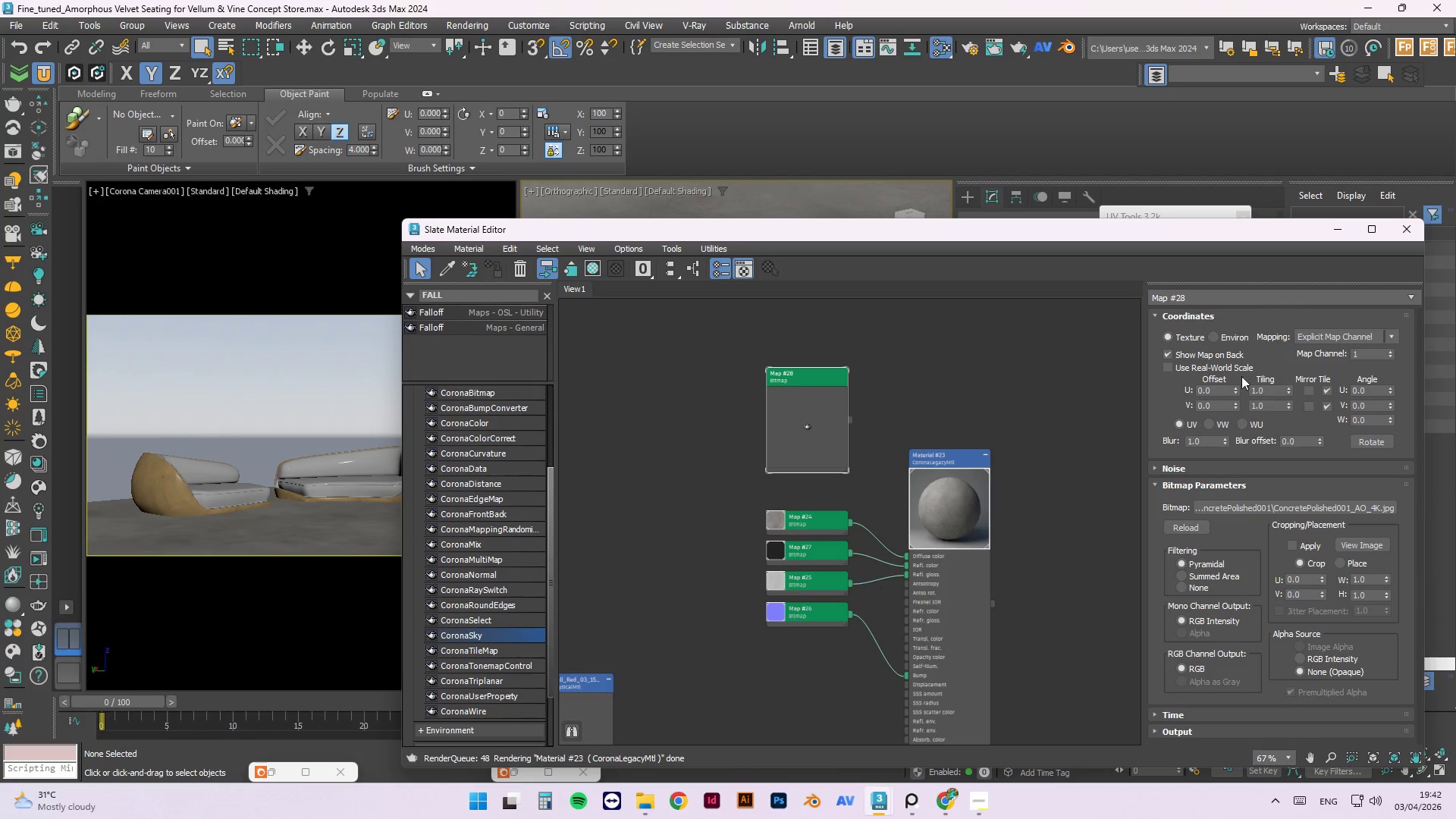 
left_click([1207, 366])
 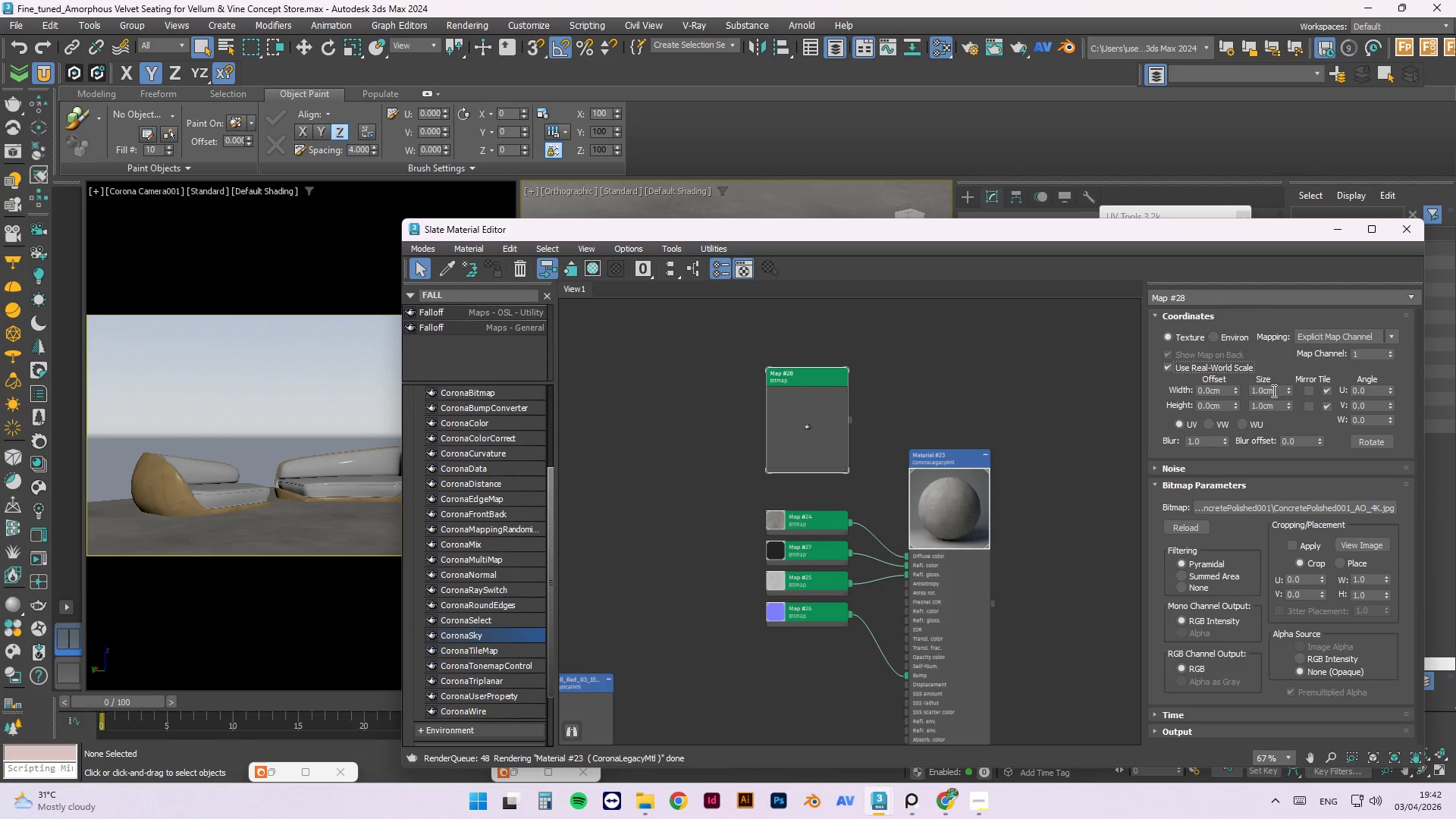 
left_click_drag(start_coordinate=[1272, 391], to_coordinate=[1205, 391])
 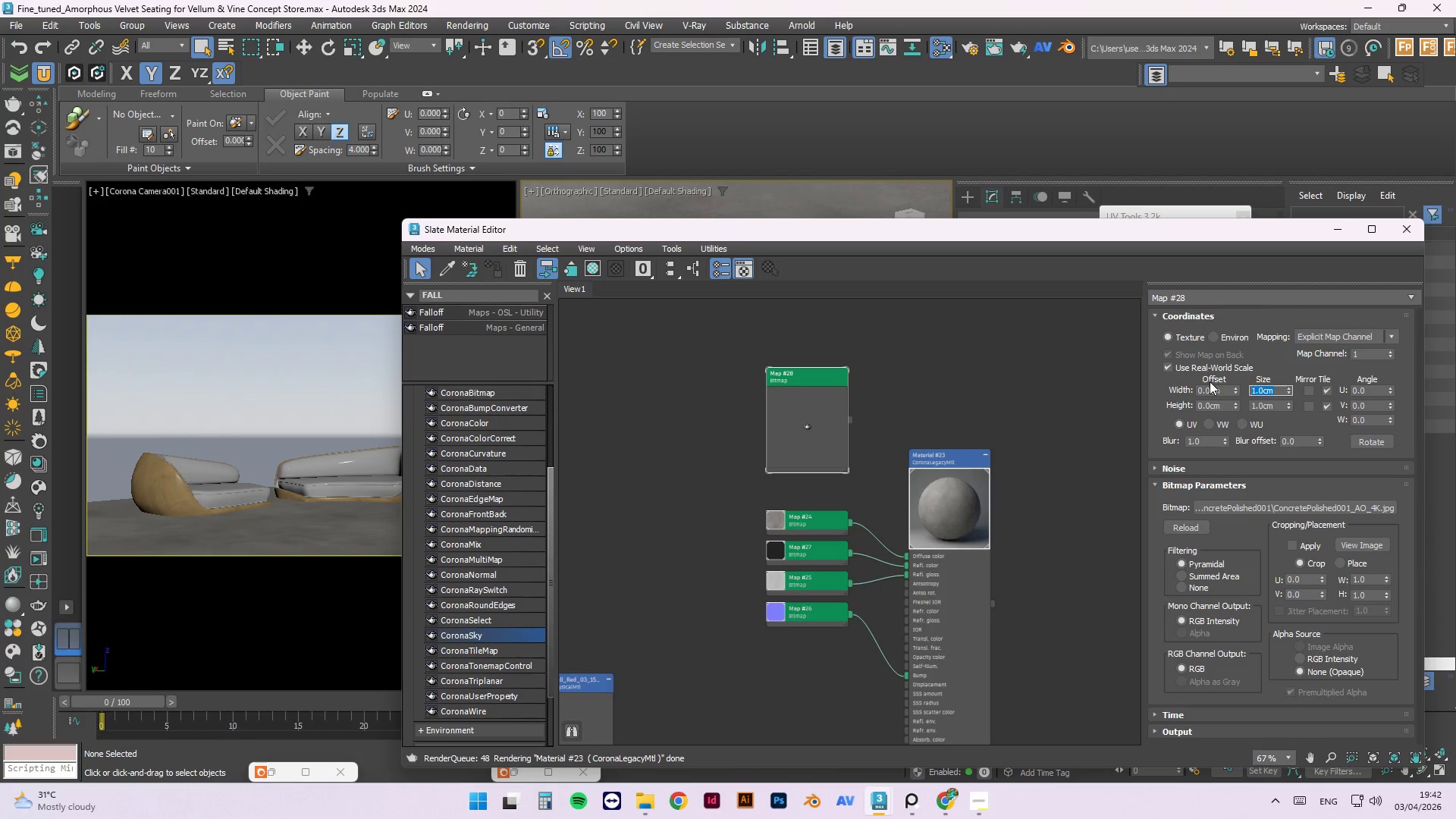 
key(Numpad2)
 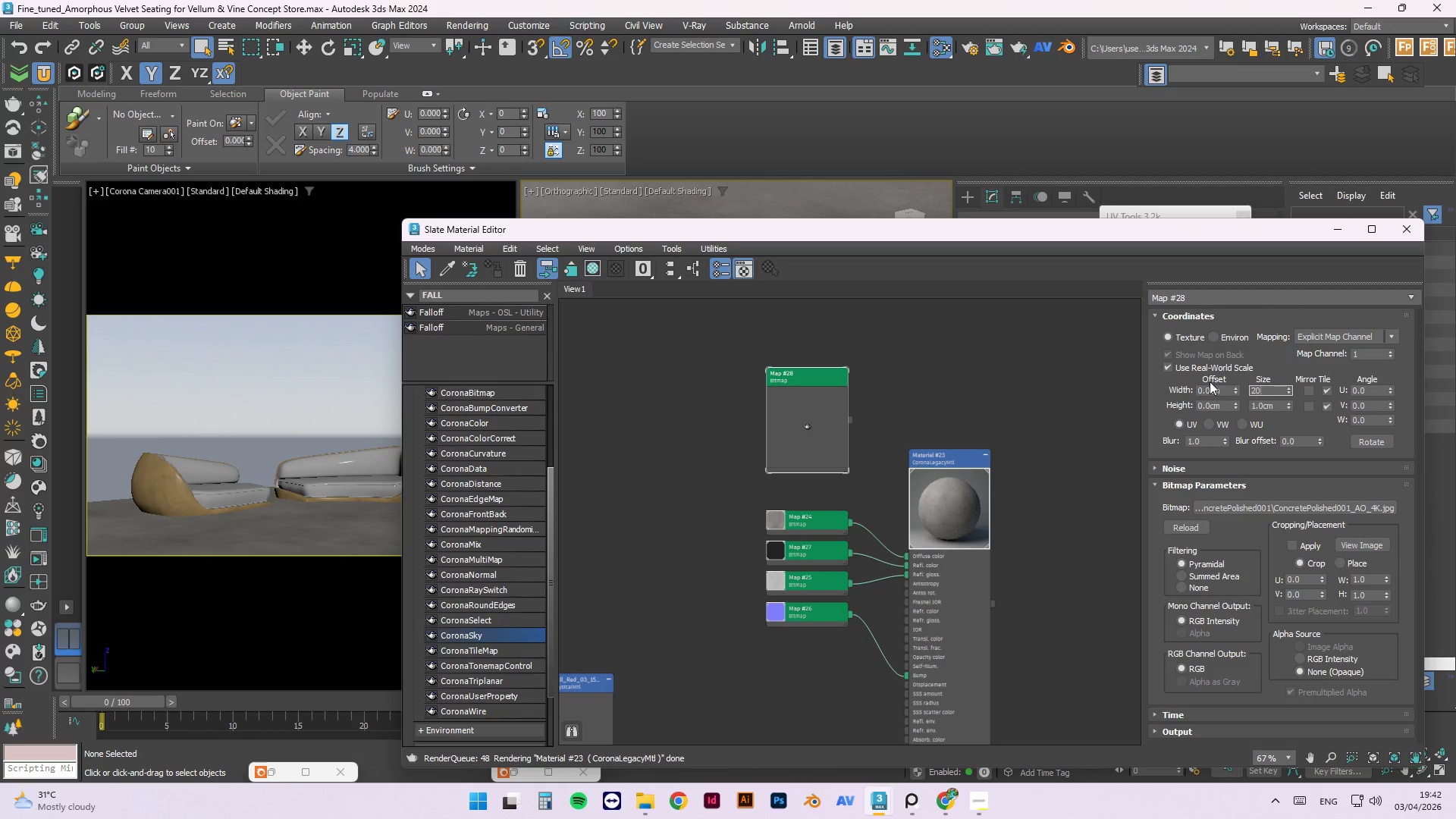 
key(Numpad0)
 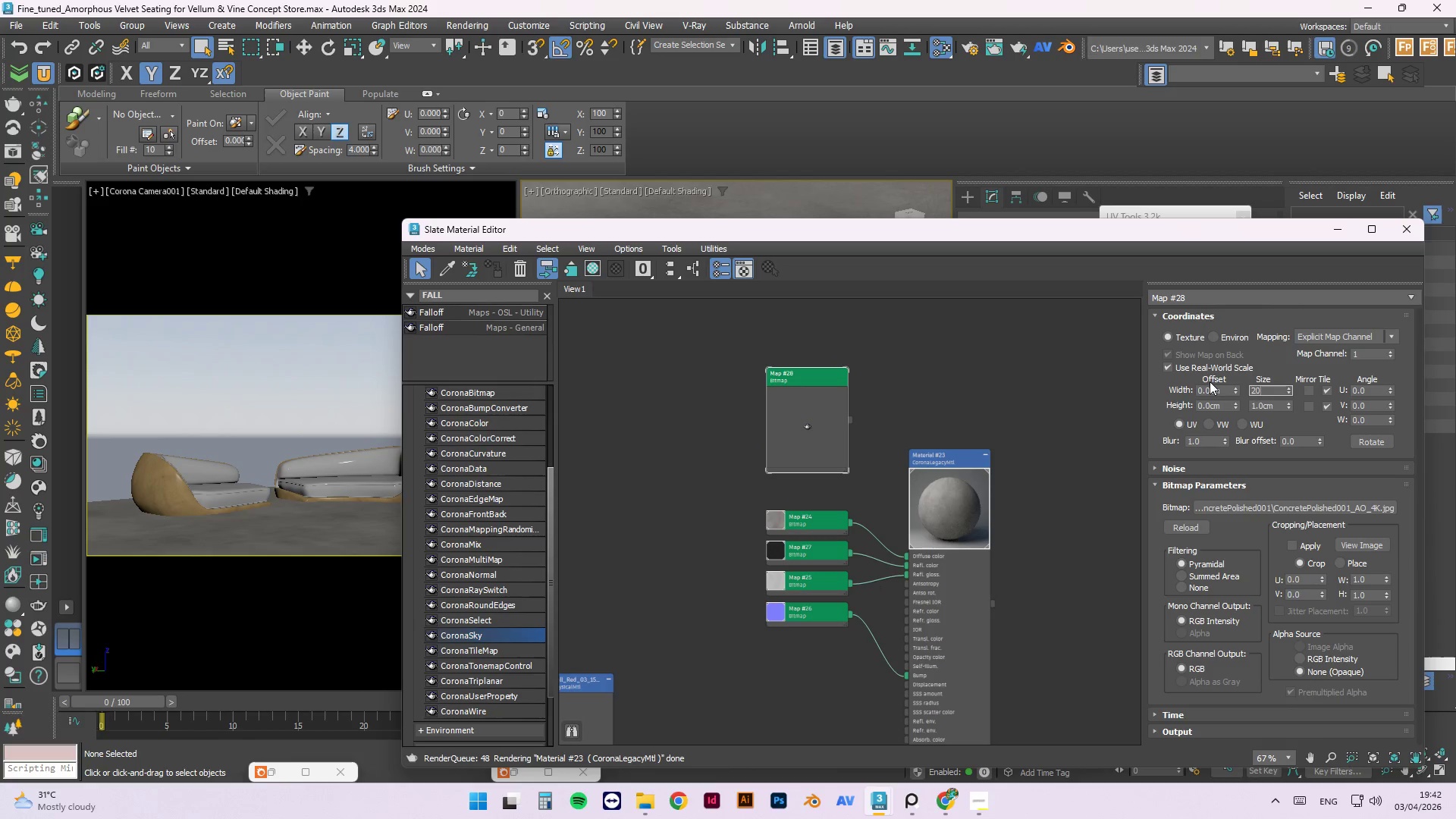 
key(Tab)
 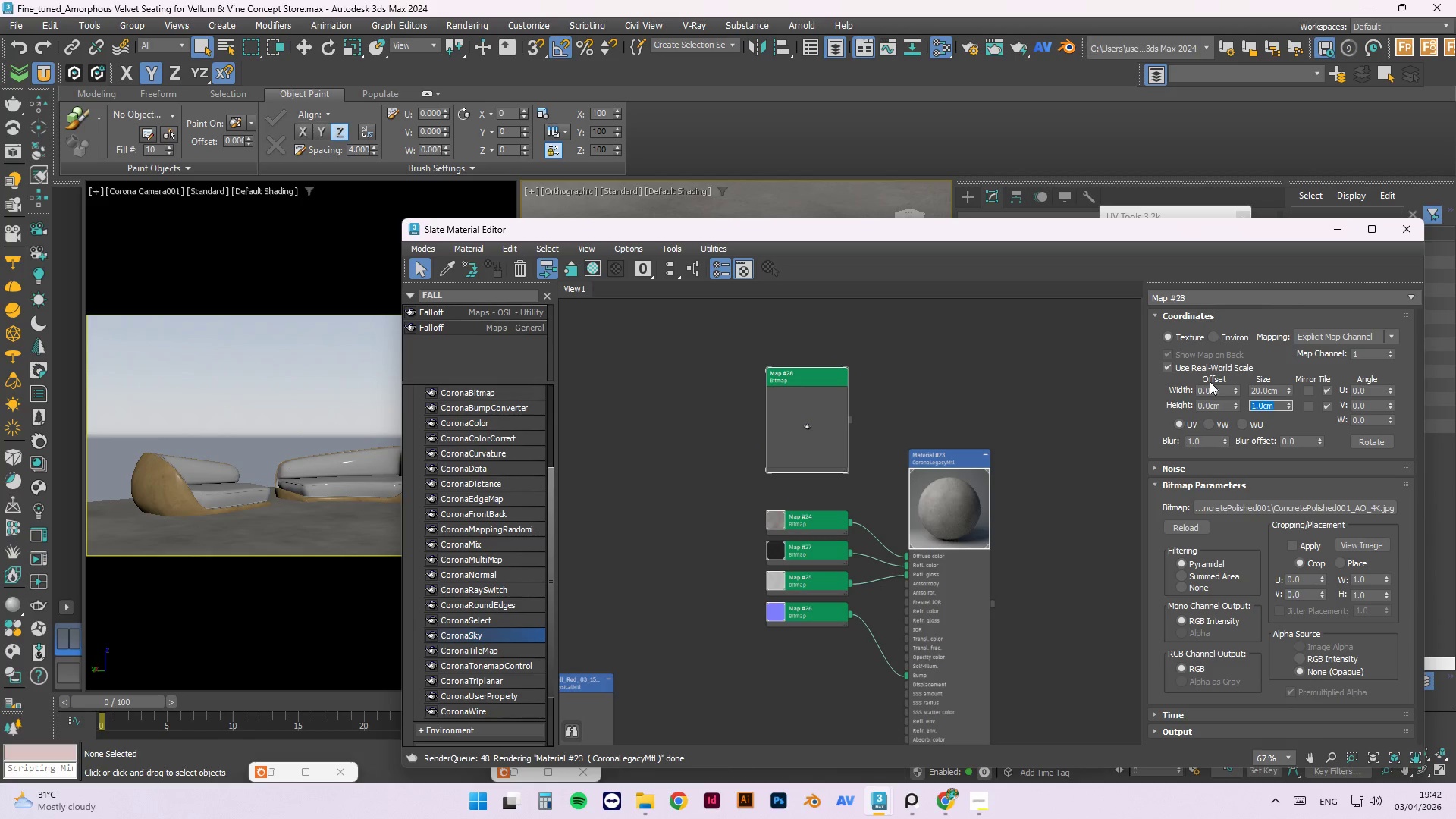 
key(Numpad2)
 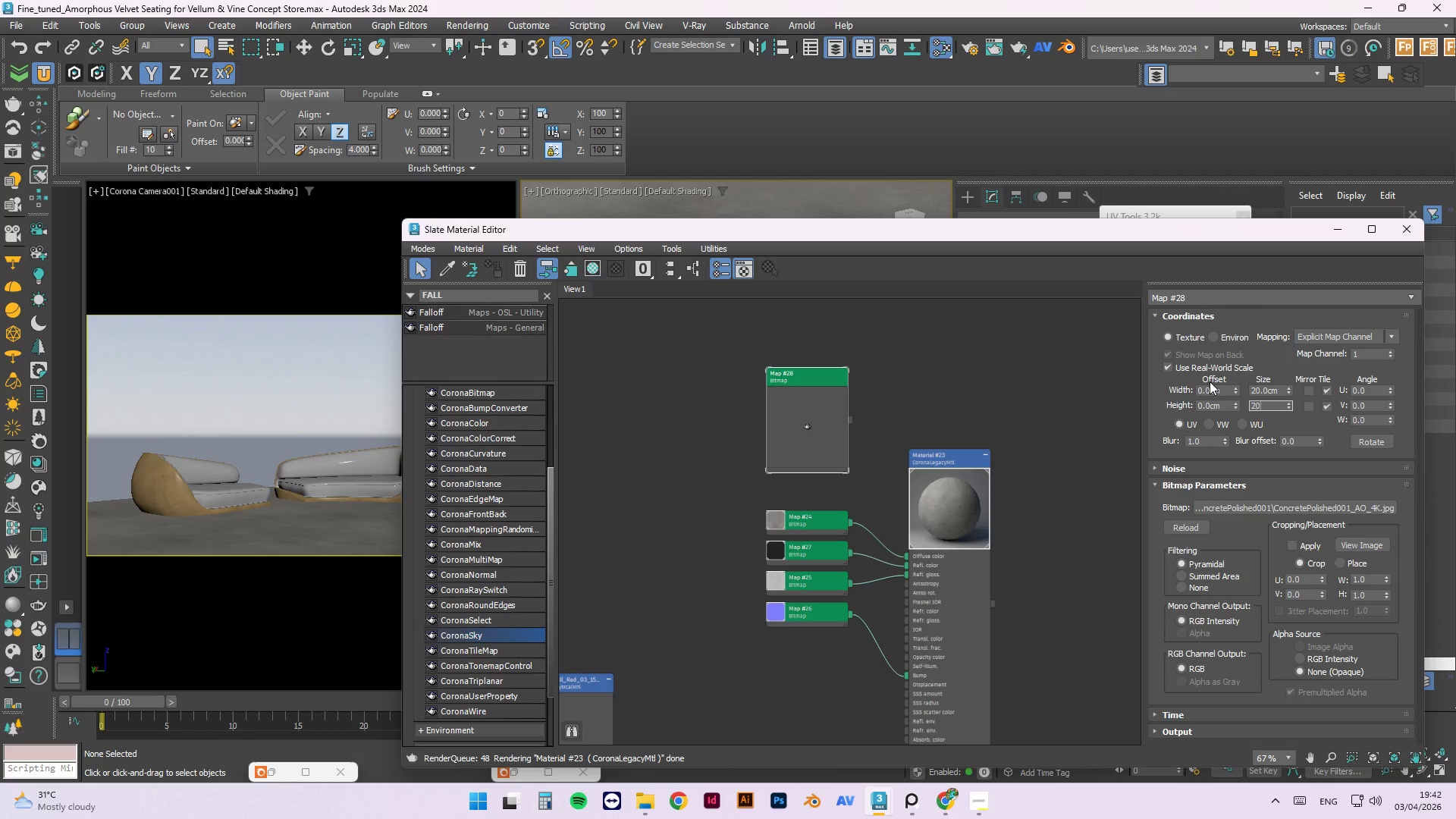 
key(Numpad0)
 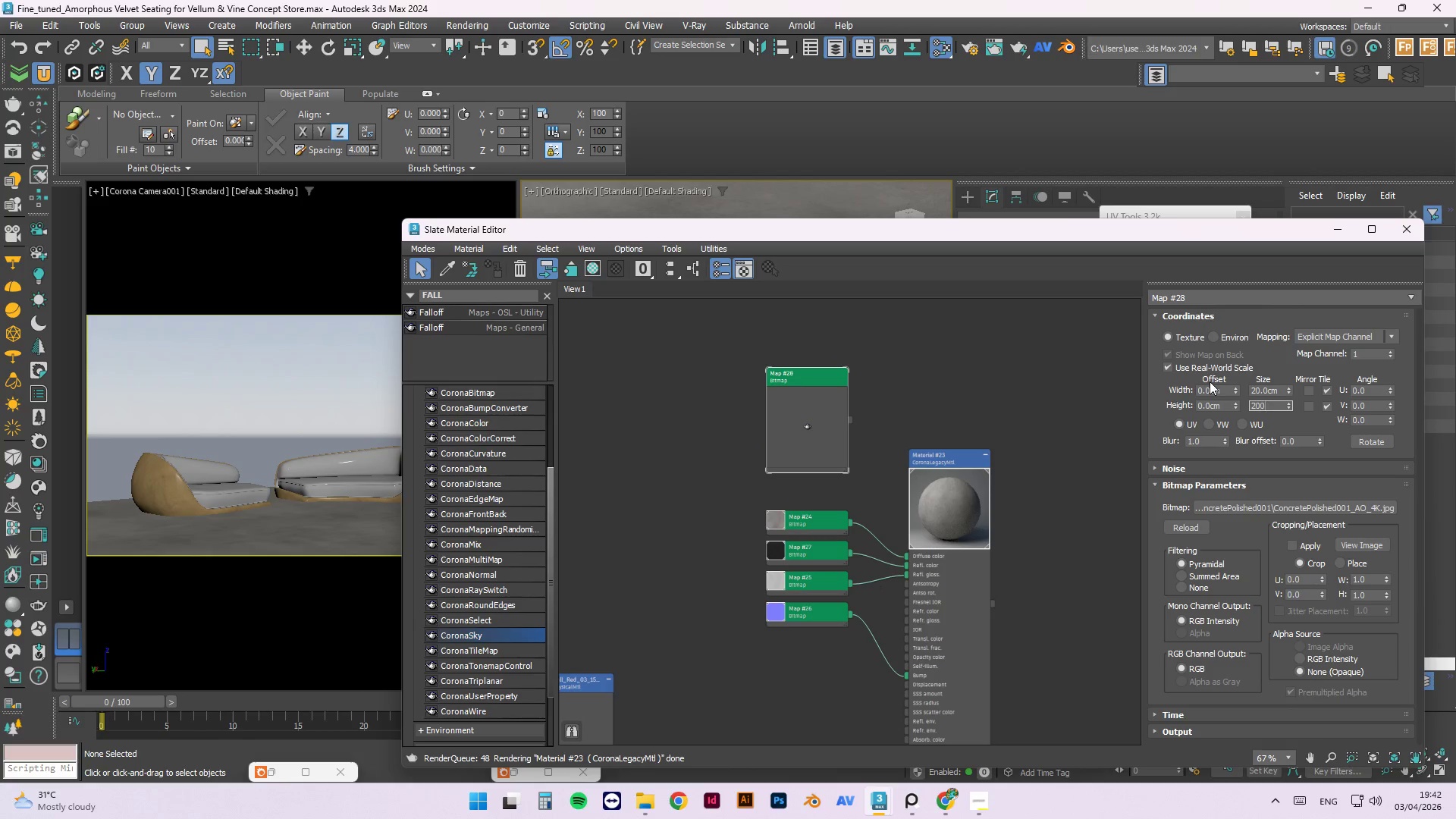 
key(Numpad0)
 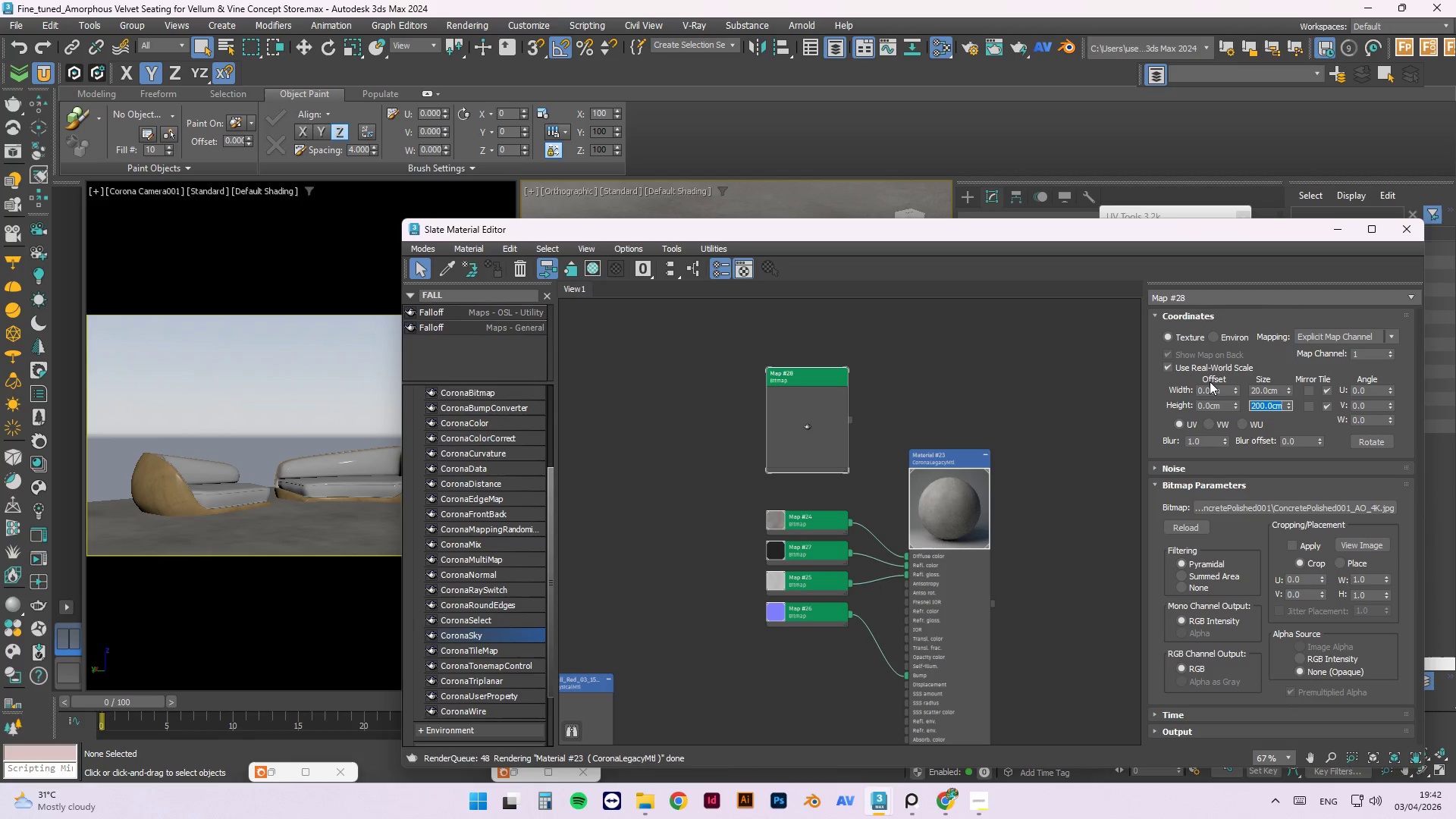 
key(NumpadEnter)
 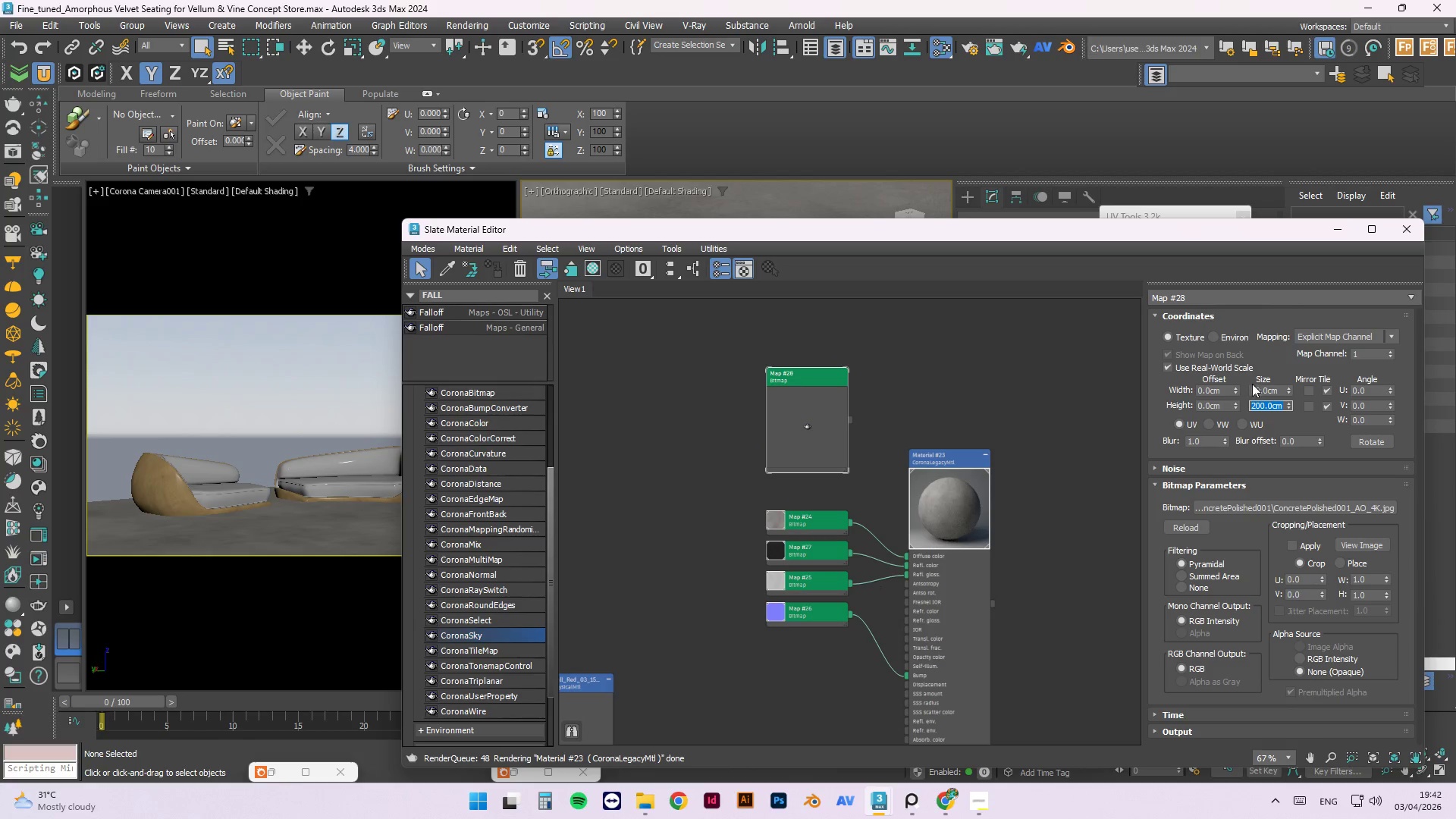 
left_click([1257, 391])
 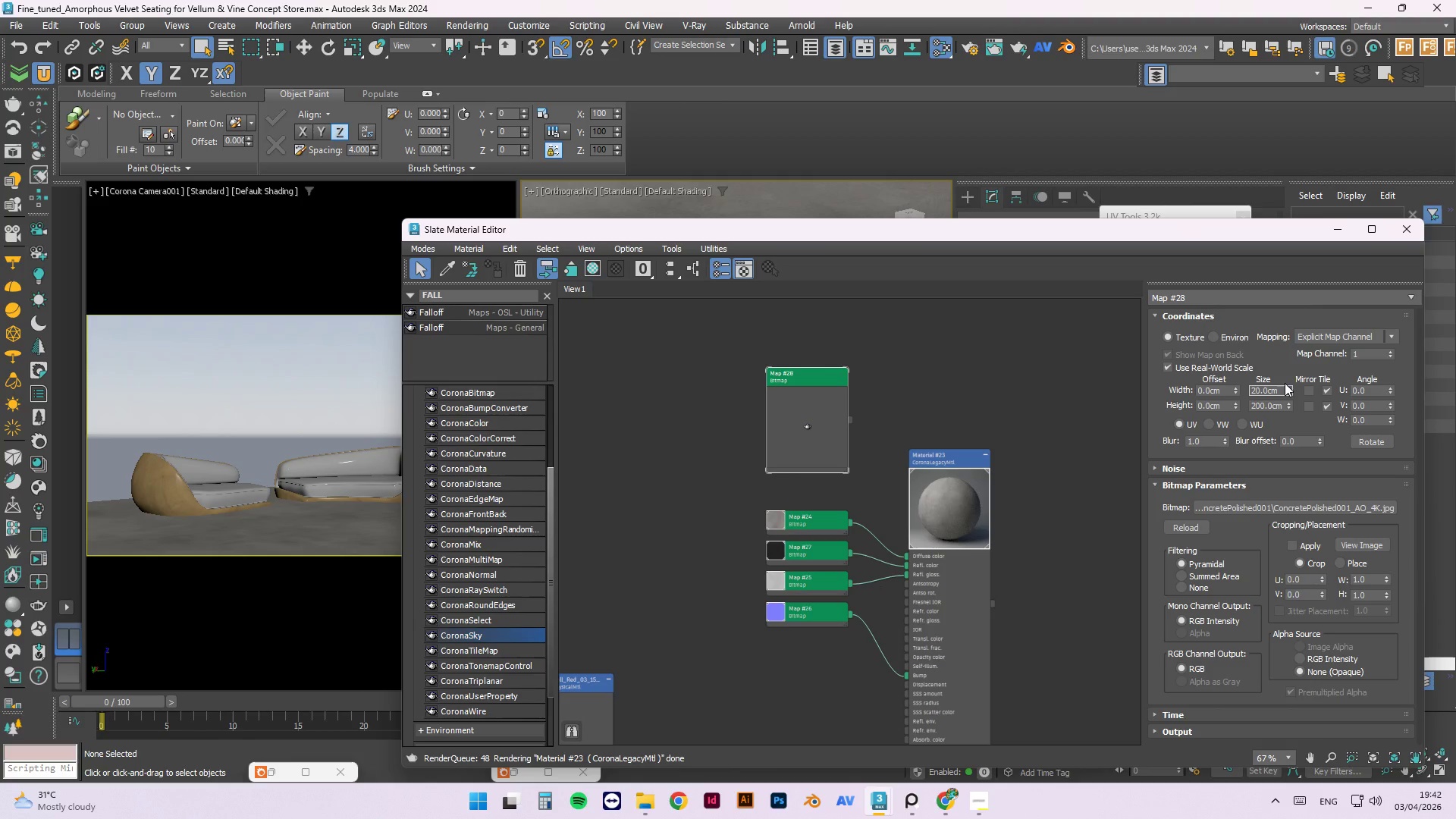 
key(Numpad0)
 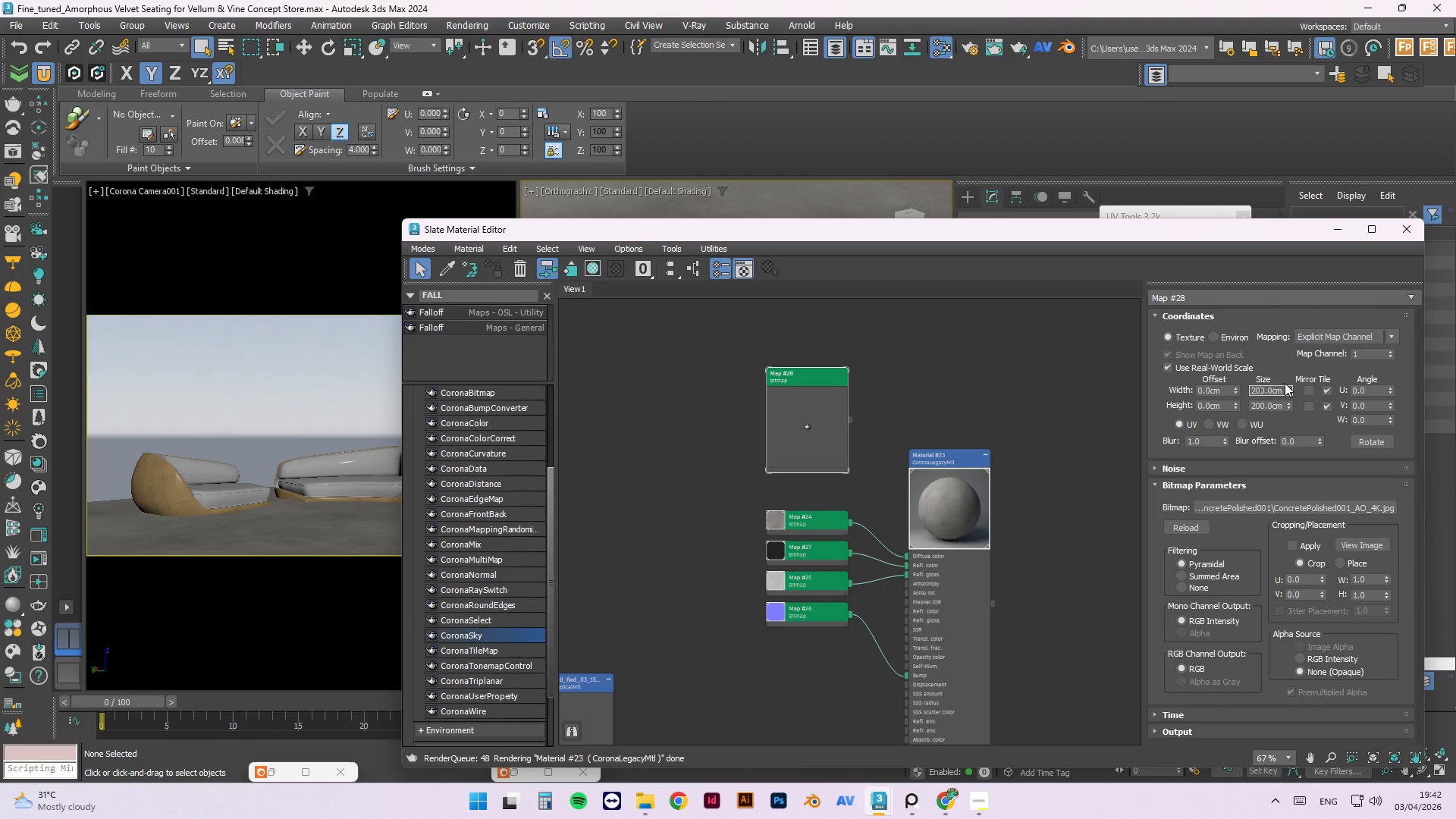 
key(NumpadEnter)
 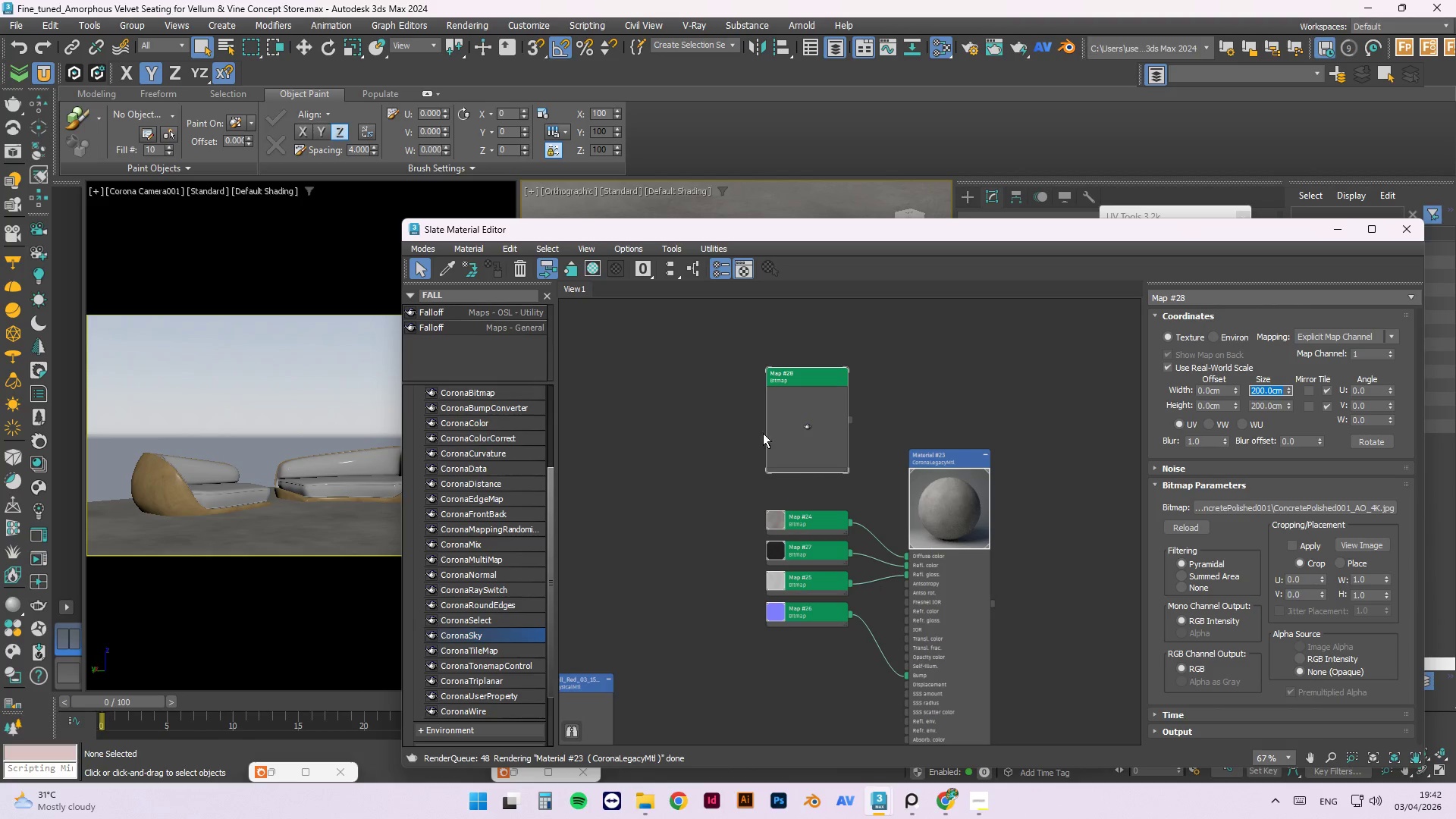 
right_click([805, 419])
 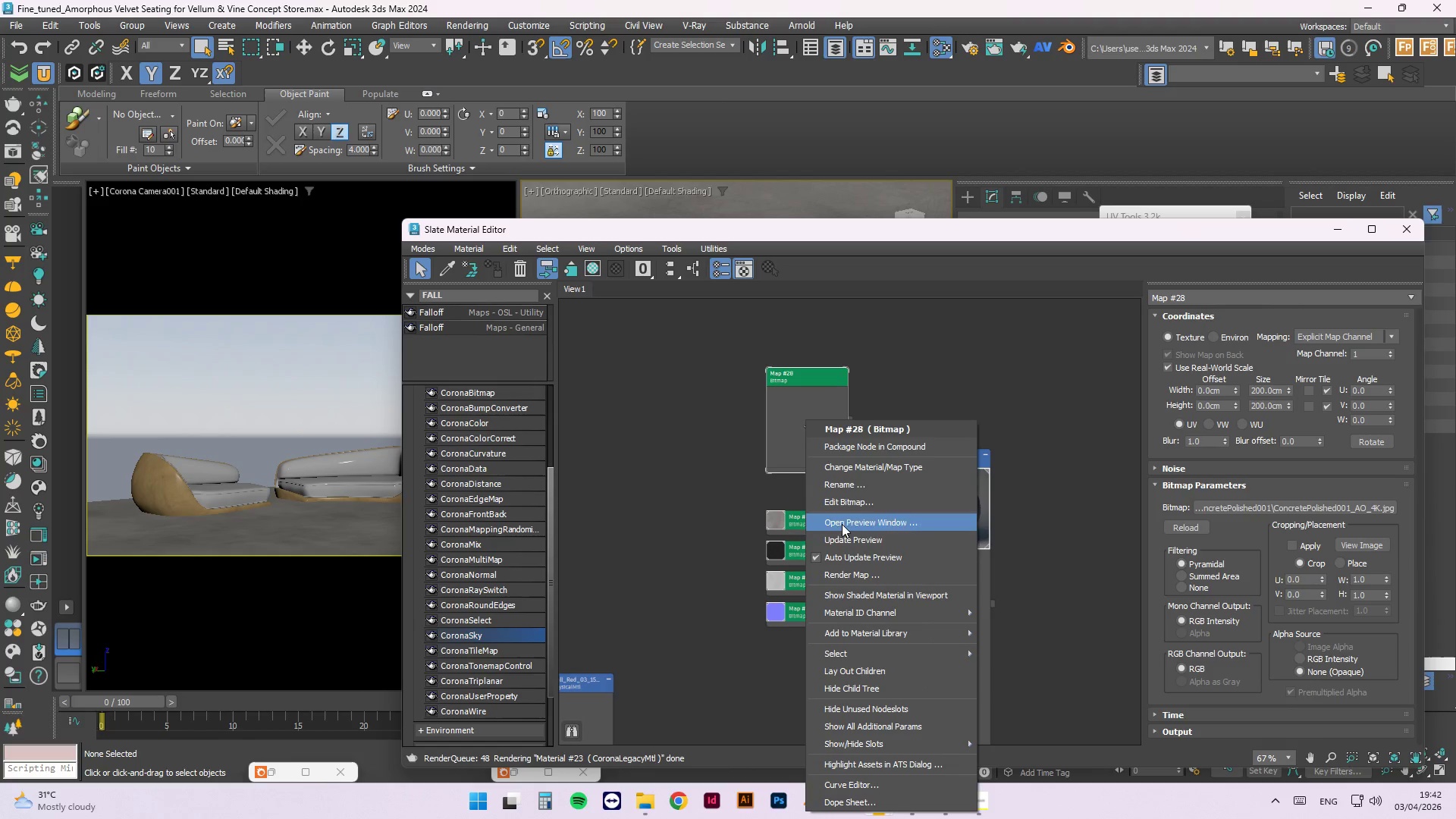 
left_click([840, 542])
 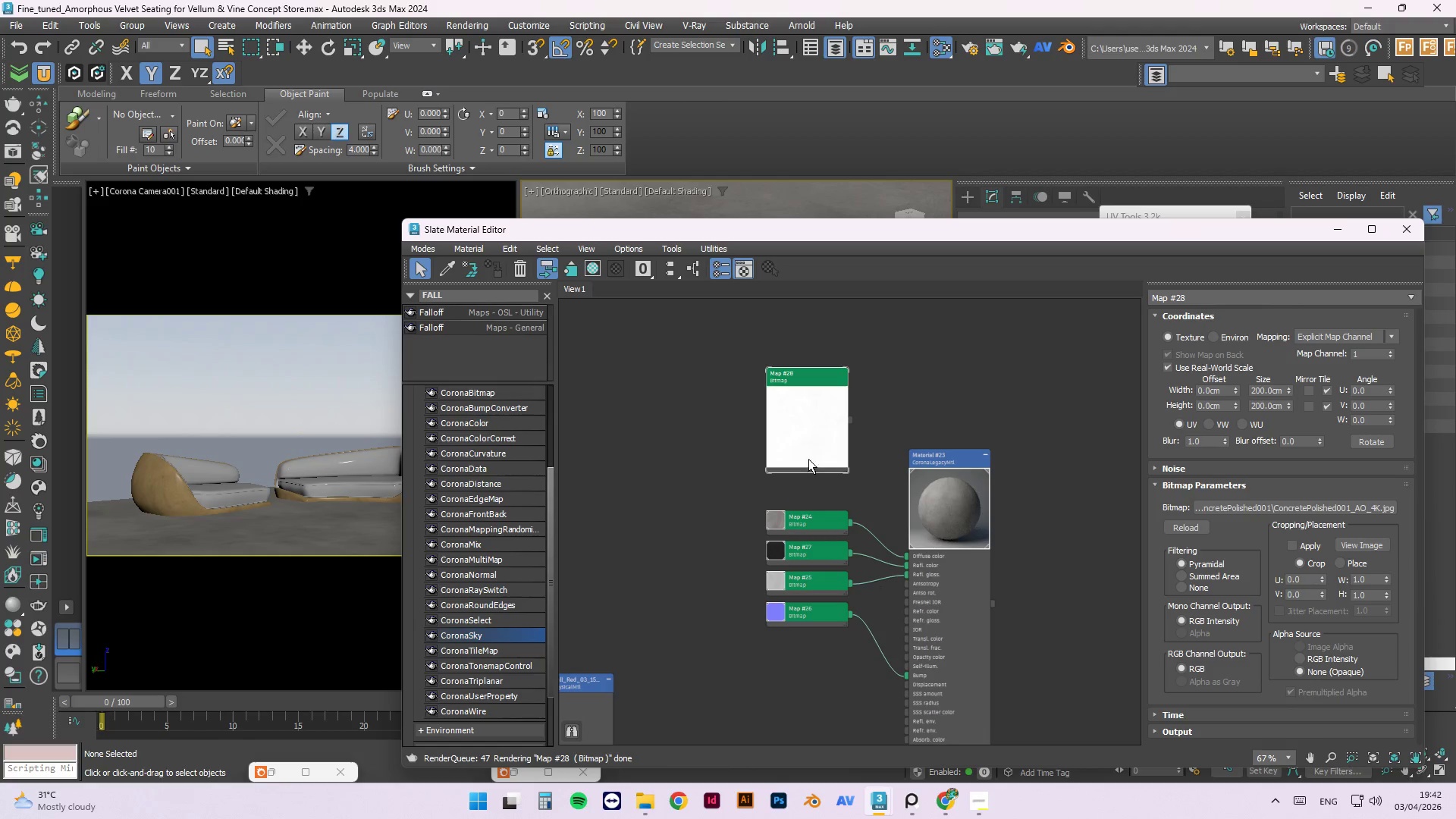 
left_click_drag(start_coordinate=[807, 444], to_coordinate=[690, 554])
 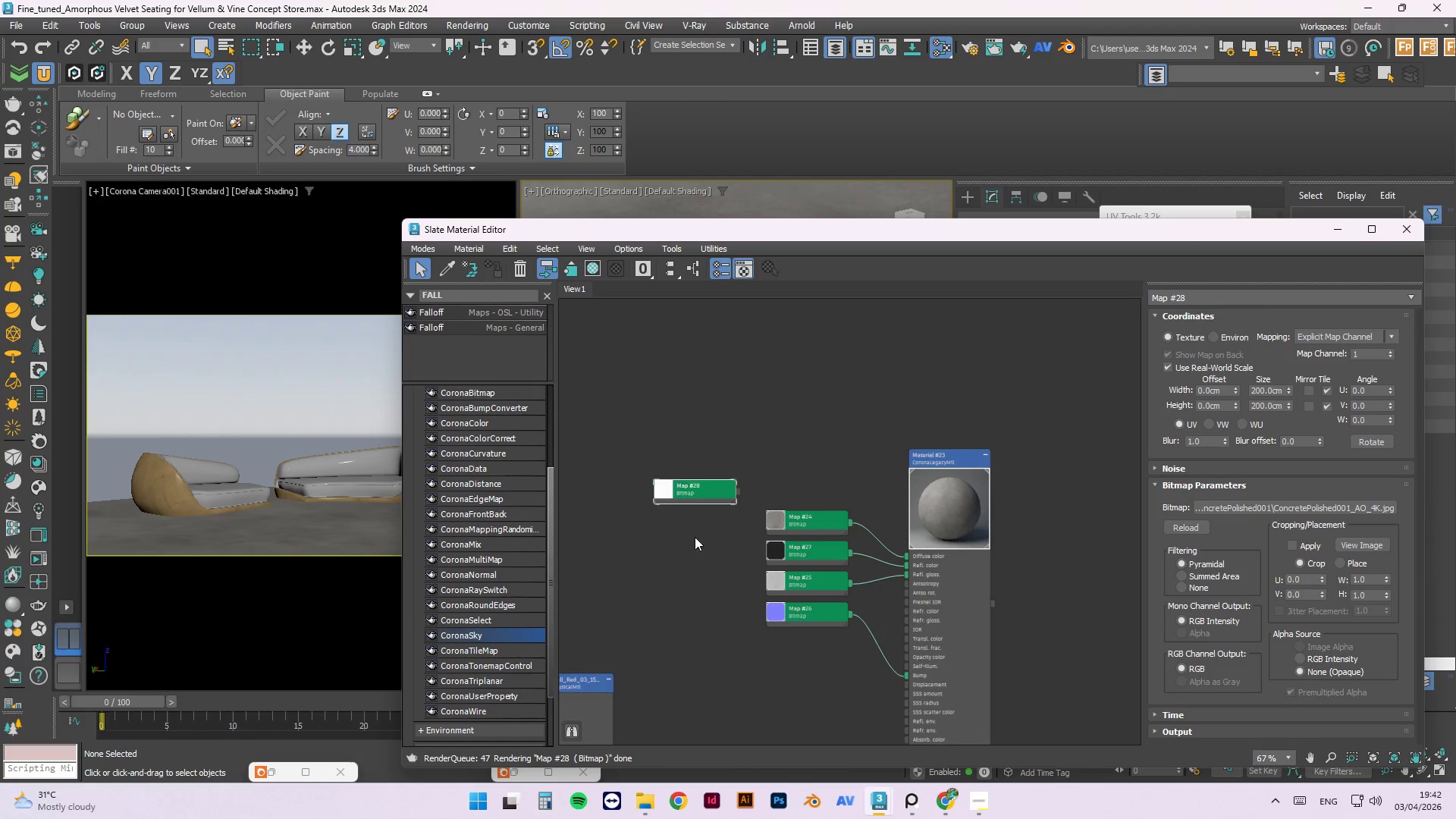 
double_click([695, 537])
 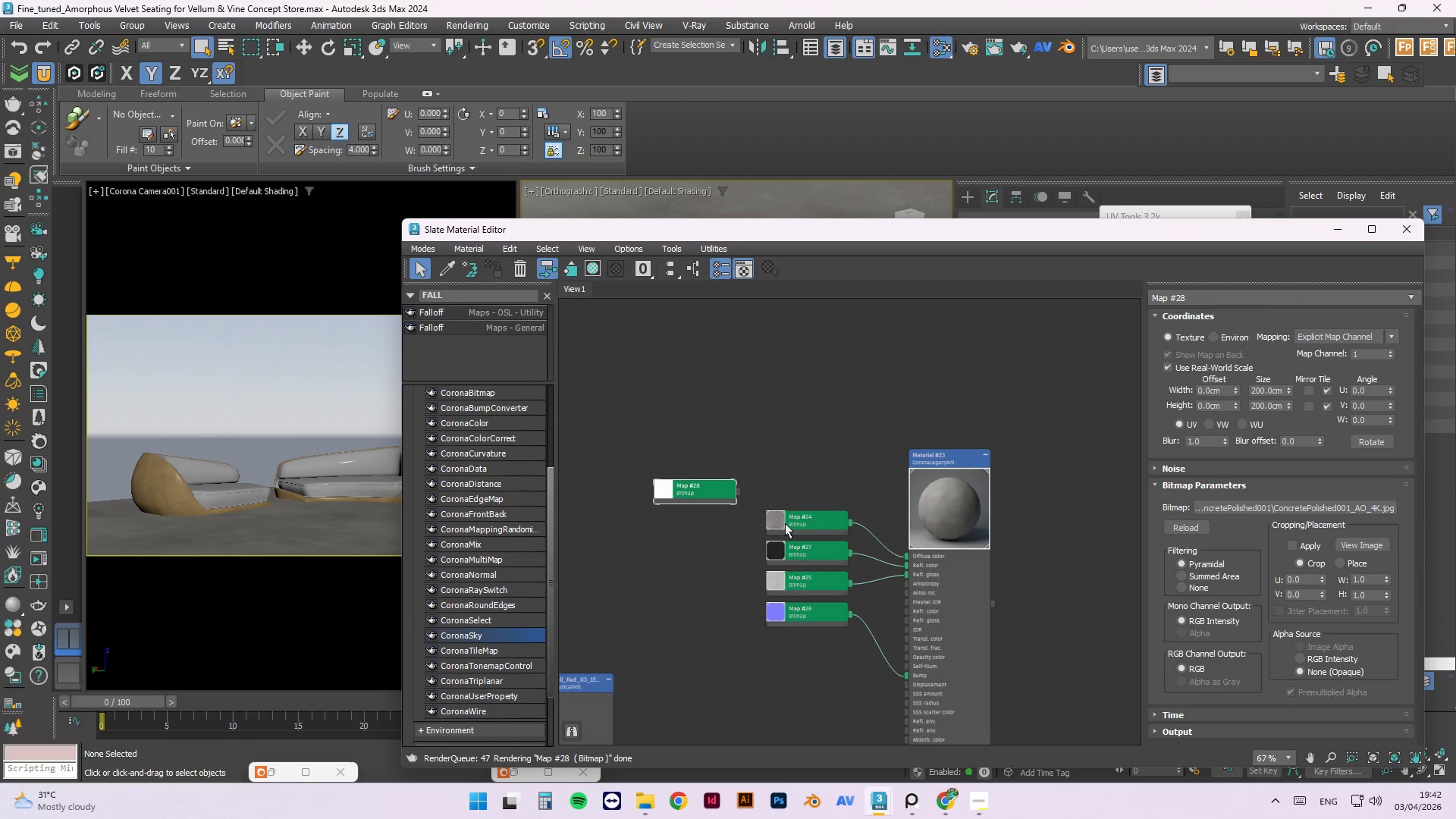 
left_click_drag(start_coordinate=[792, 513], to_coordinate=[674, 433])
 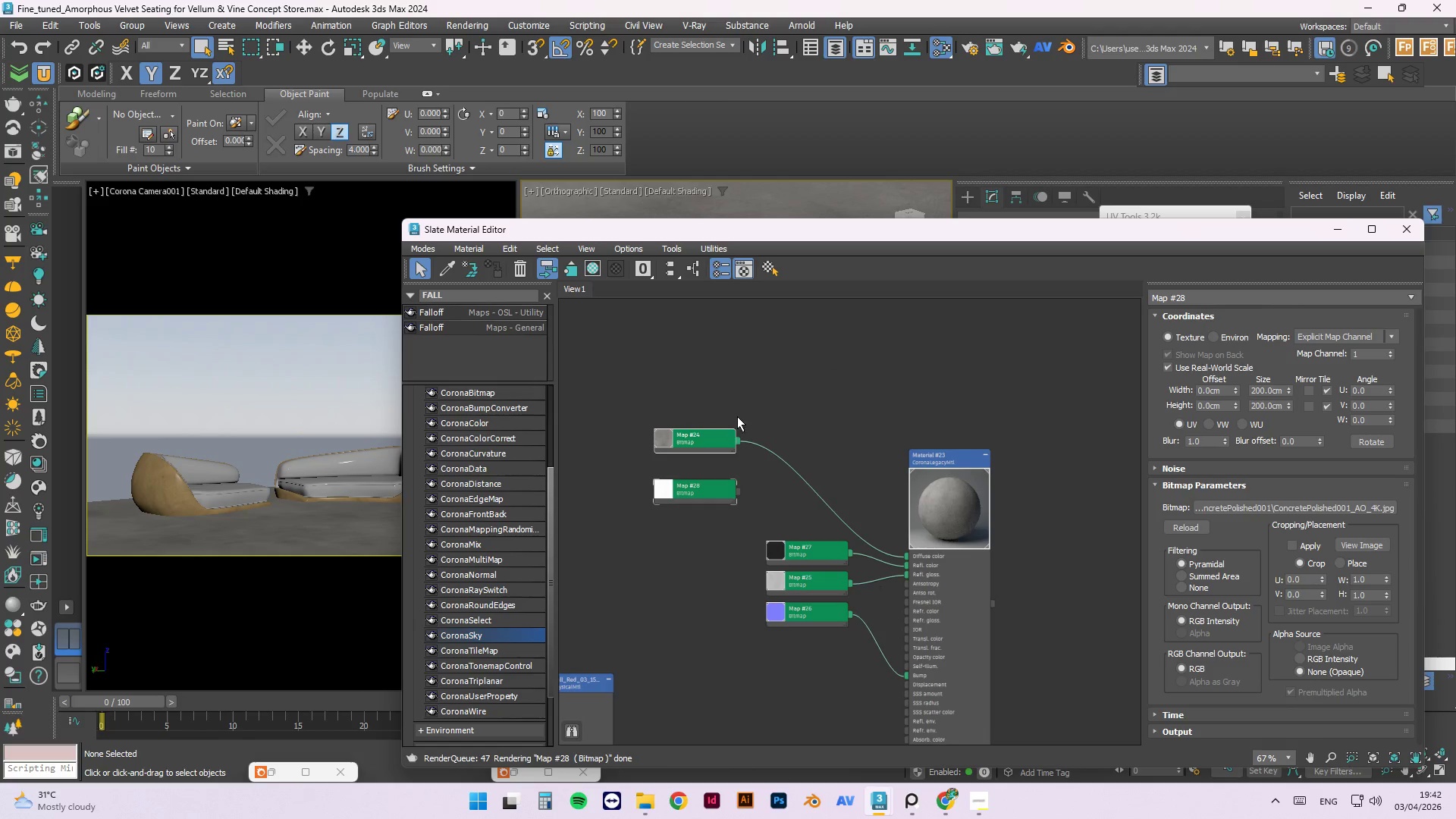 
right_click([737, 416])
 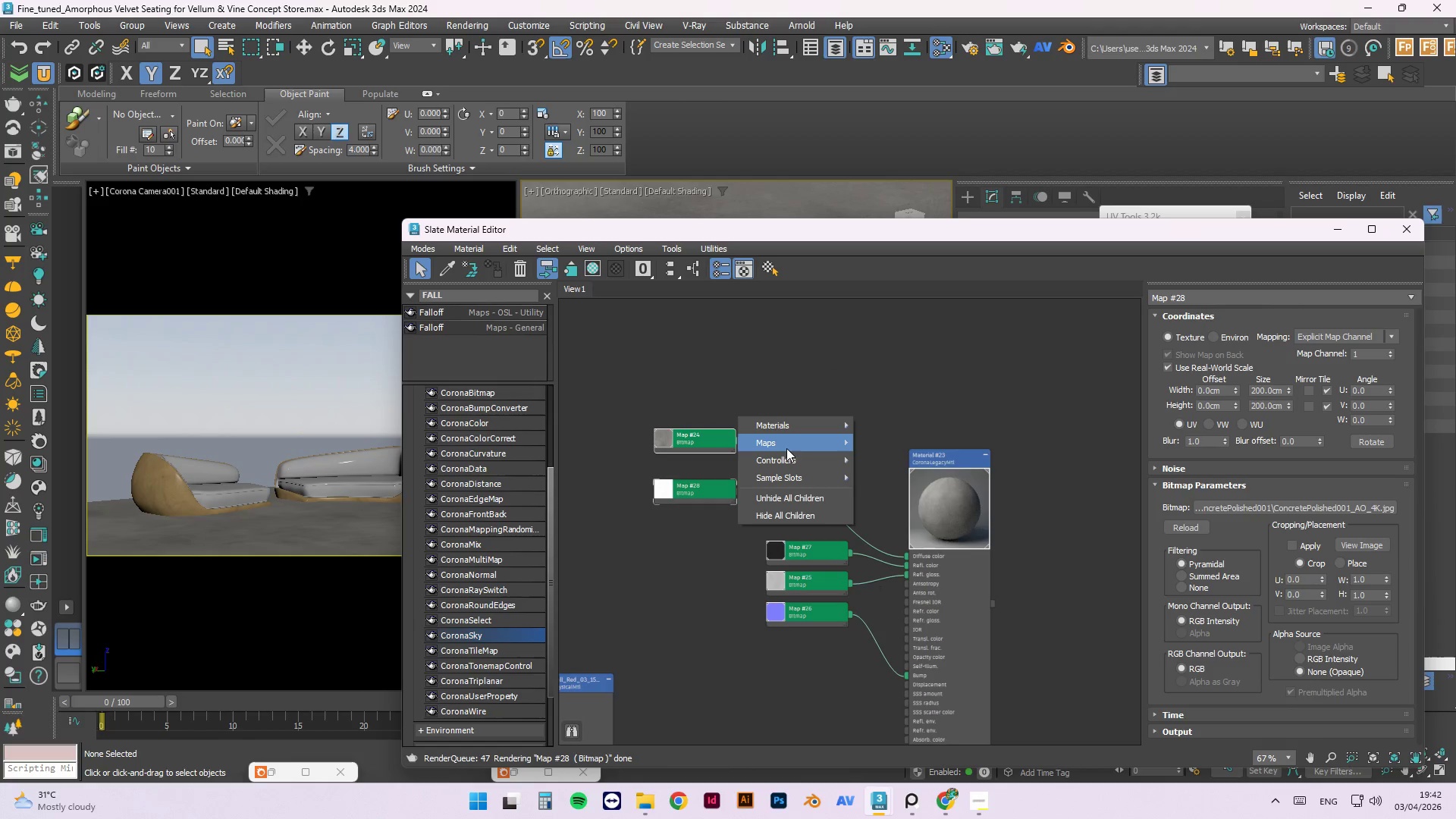 
left_click([786, 447])
 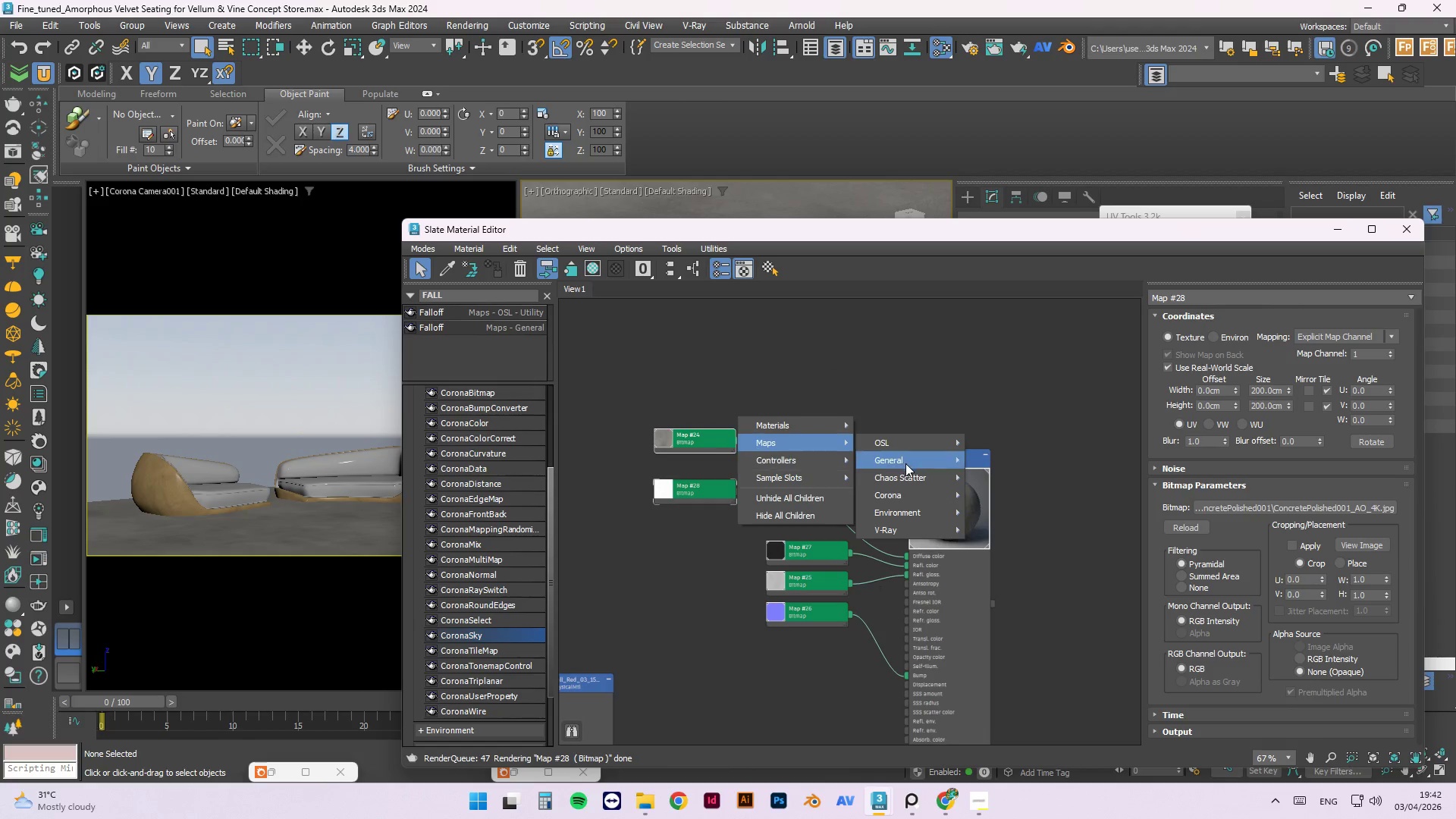 
left_click([905, 463])
 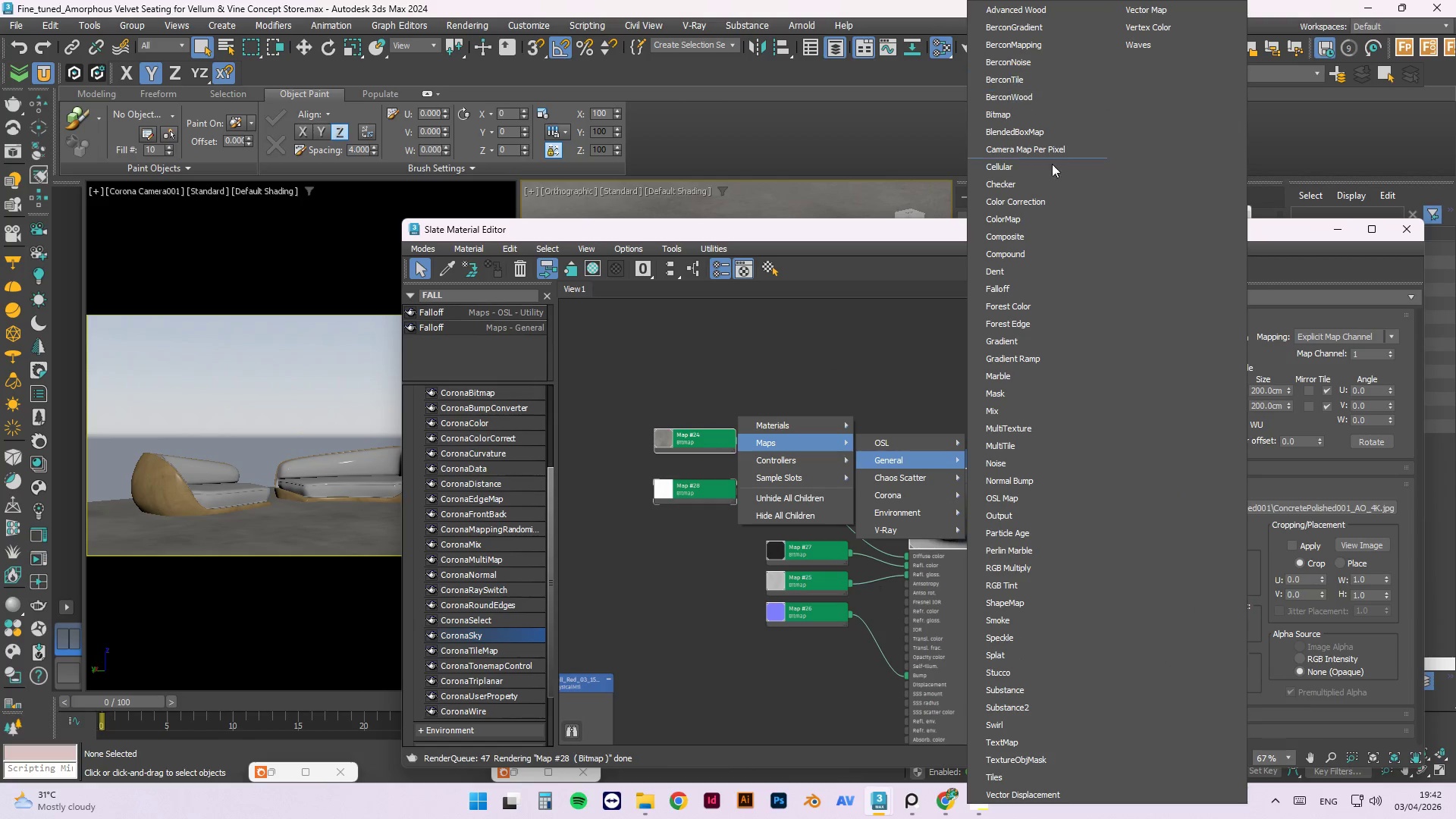 
left_click([1043, 209])
 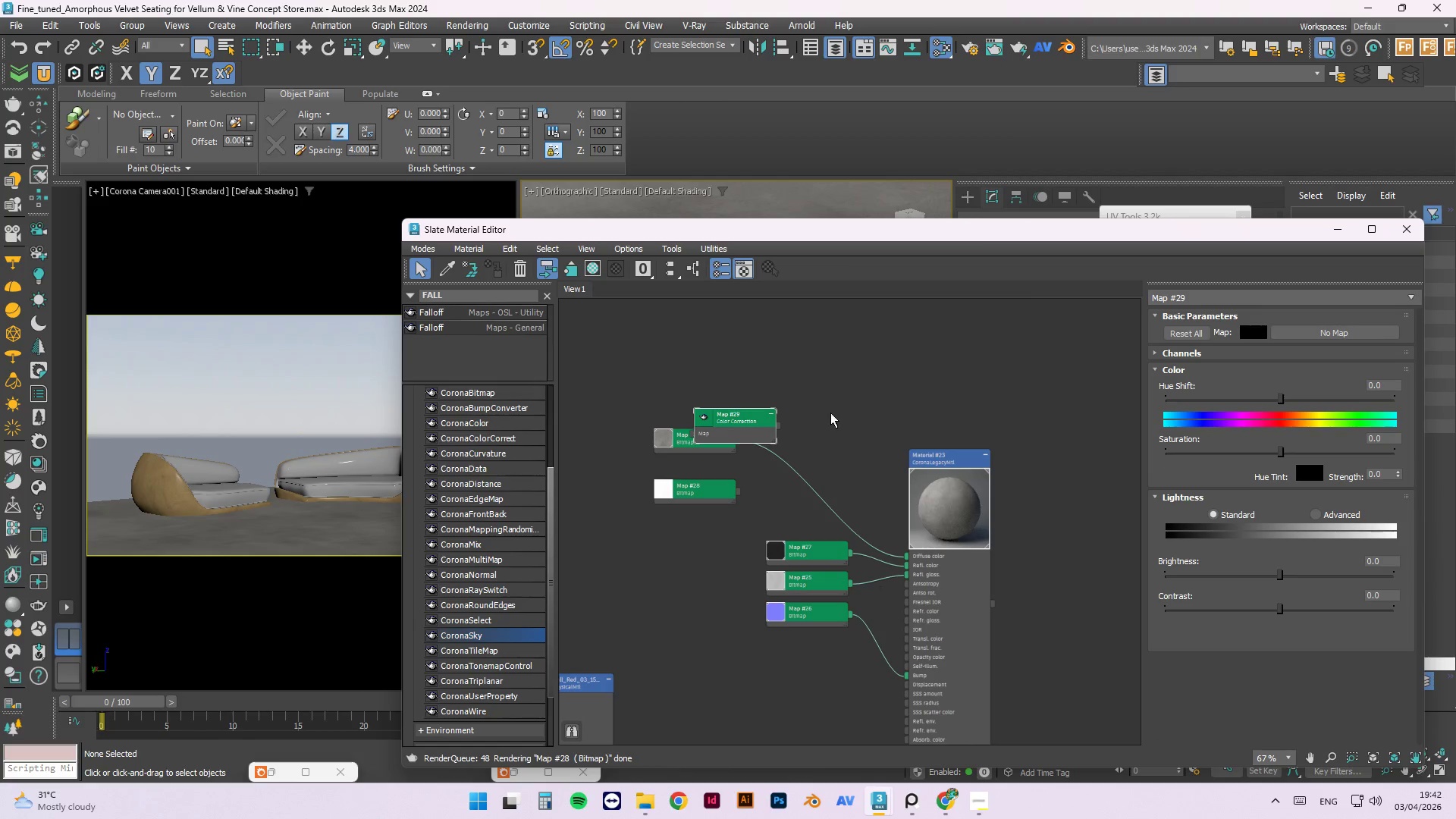 
left_click([743, 425])
 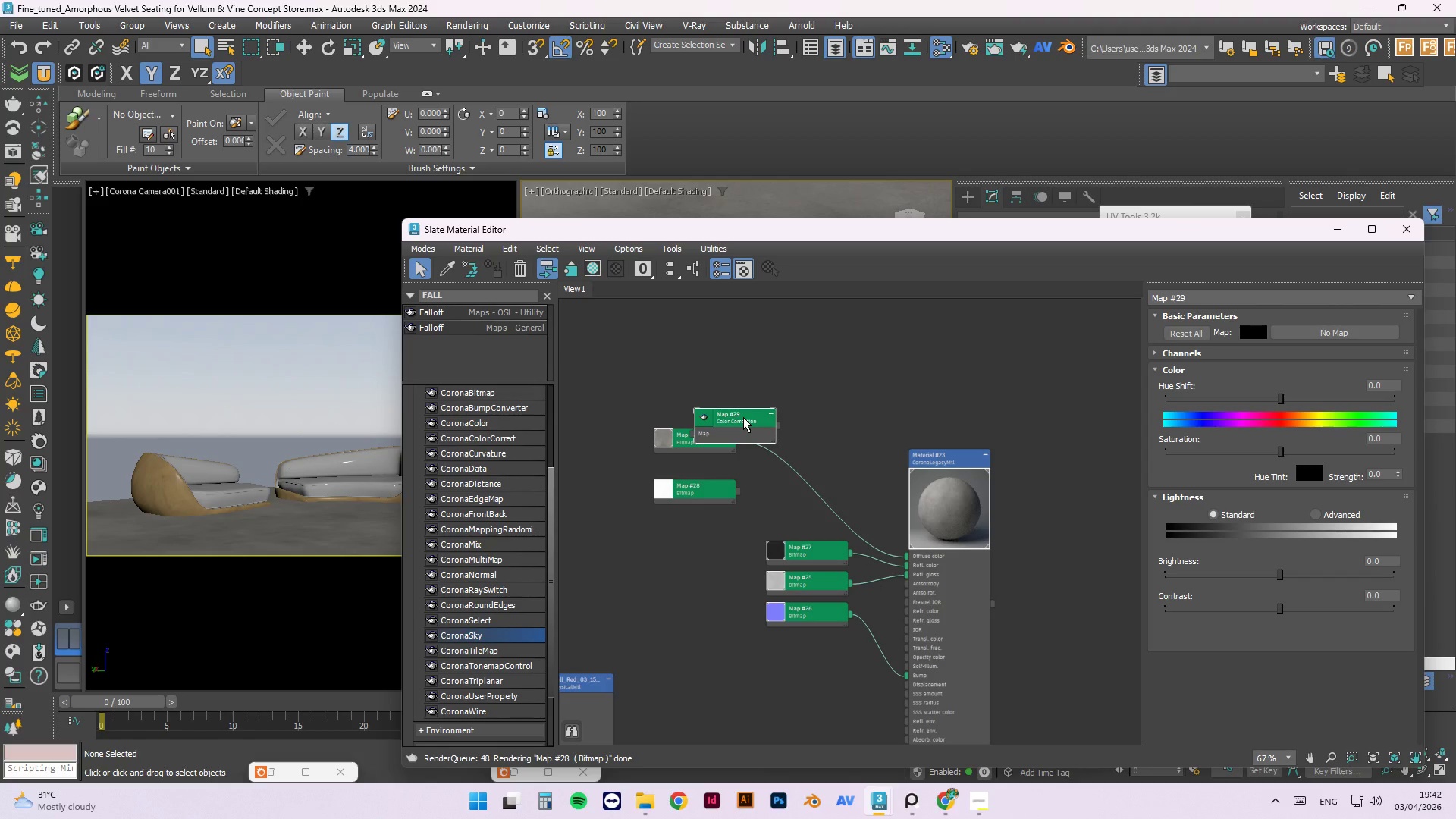 
key(Delete)
 